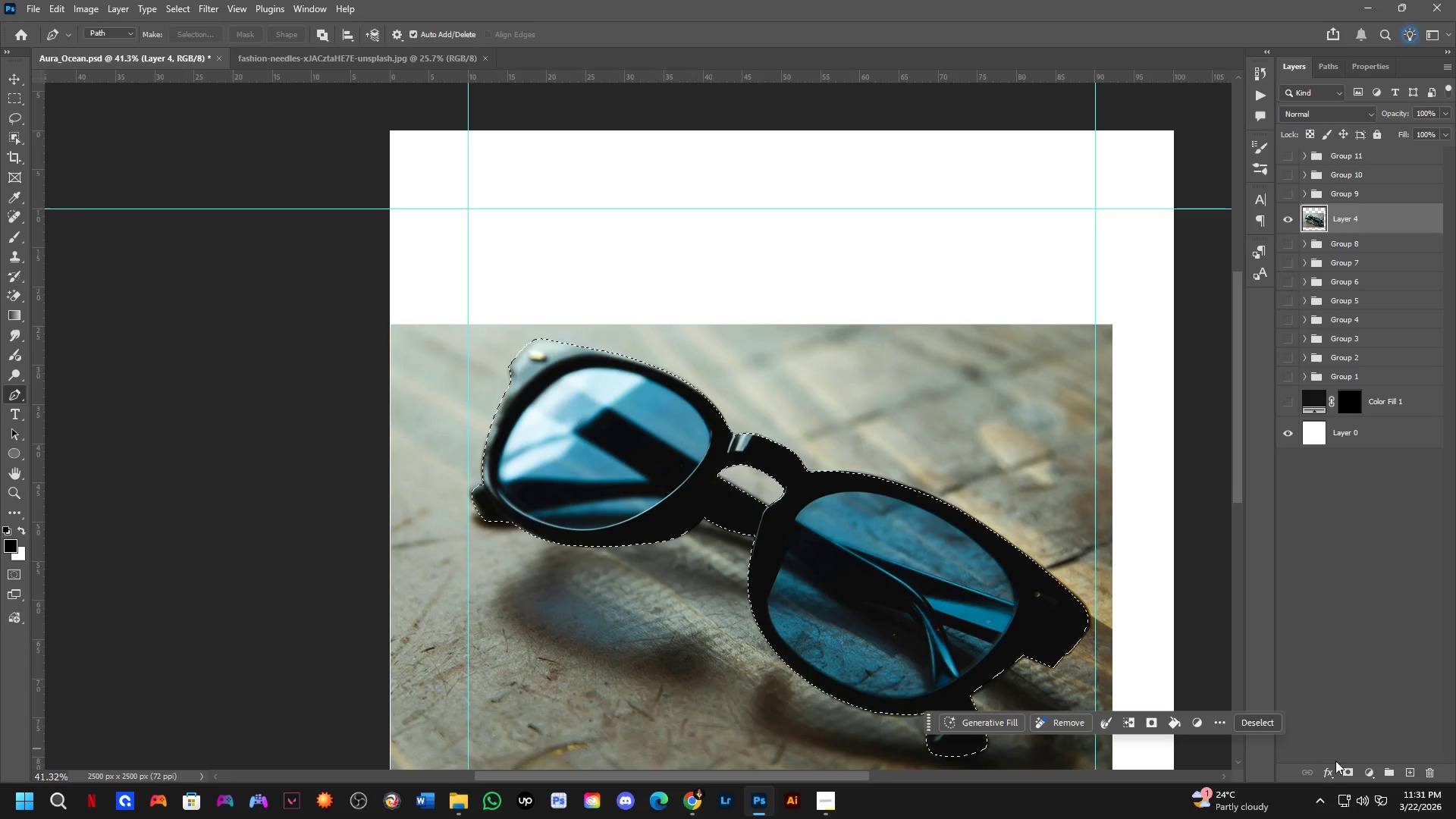 
left_click([1341, 771])
 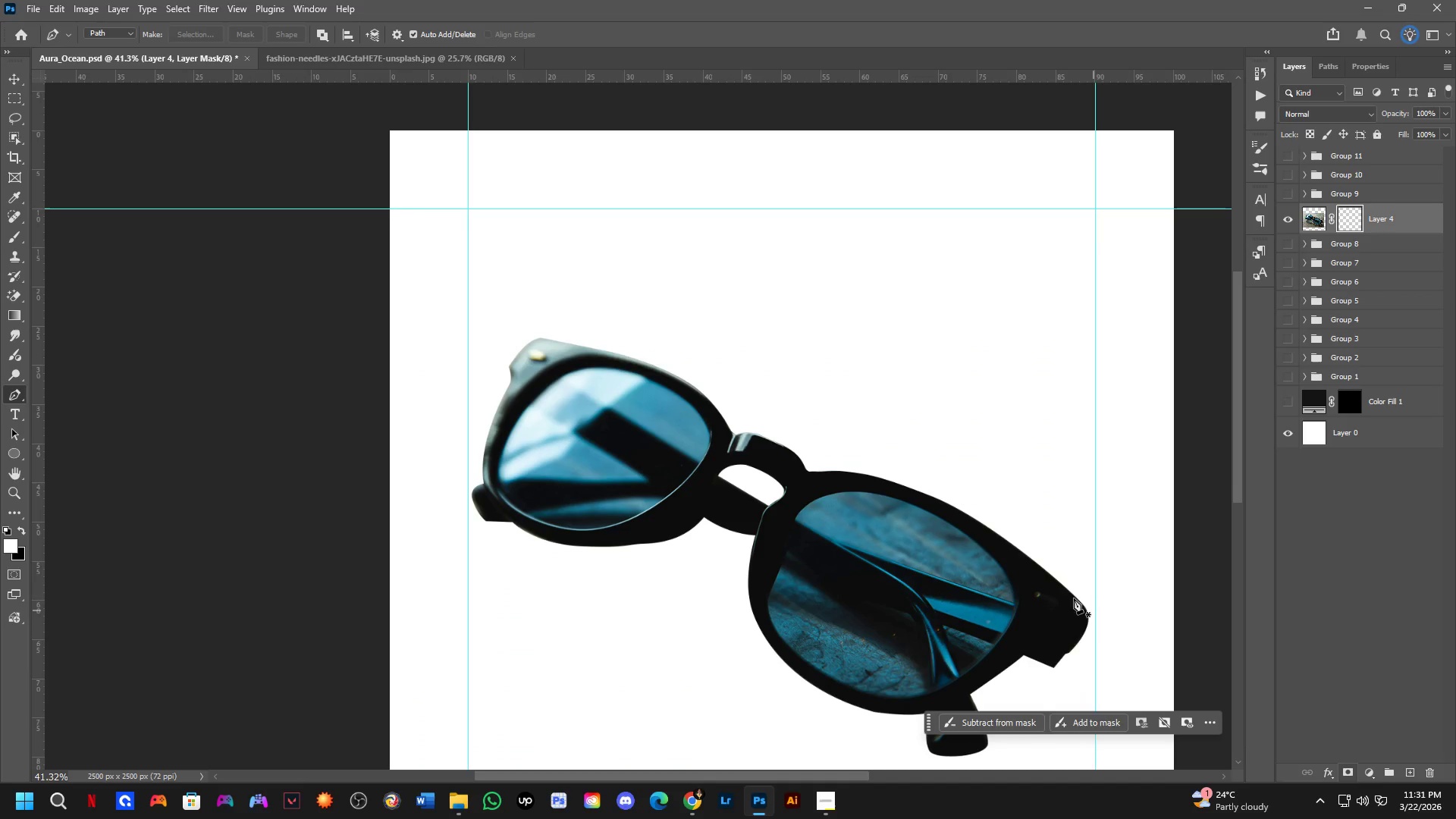 
key(Shift+ShiftLeft)
 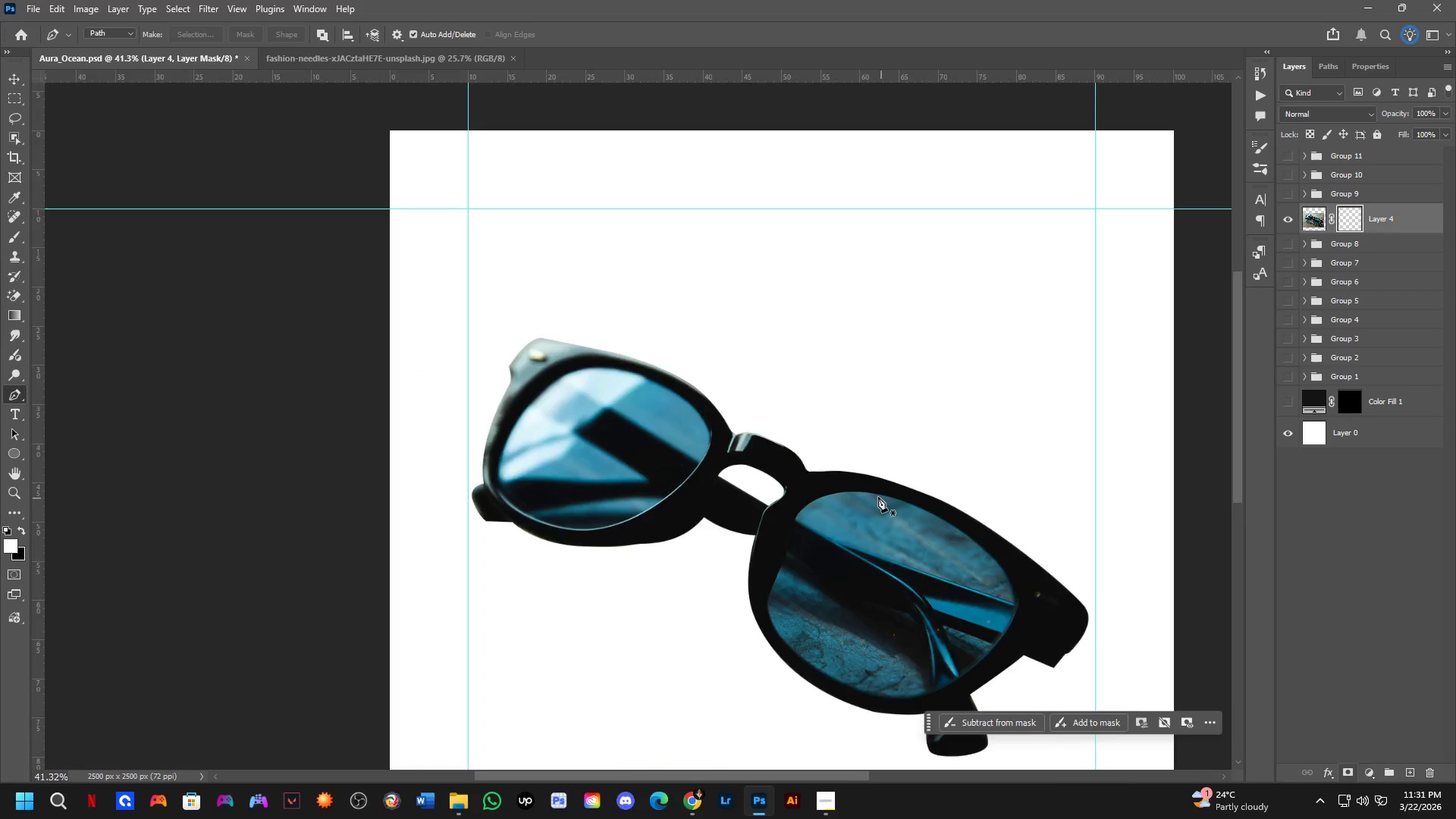 
scroll: coordinate [876, 494], scroll_direction: down, amount: 2.0
 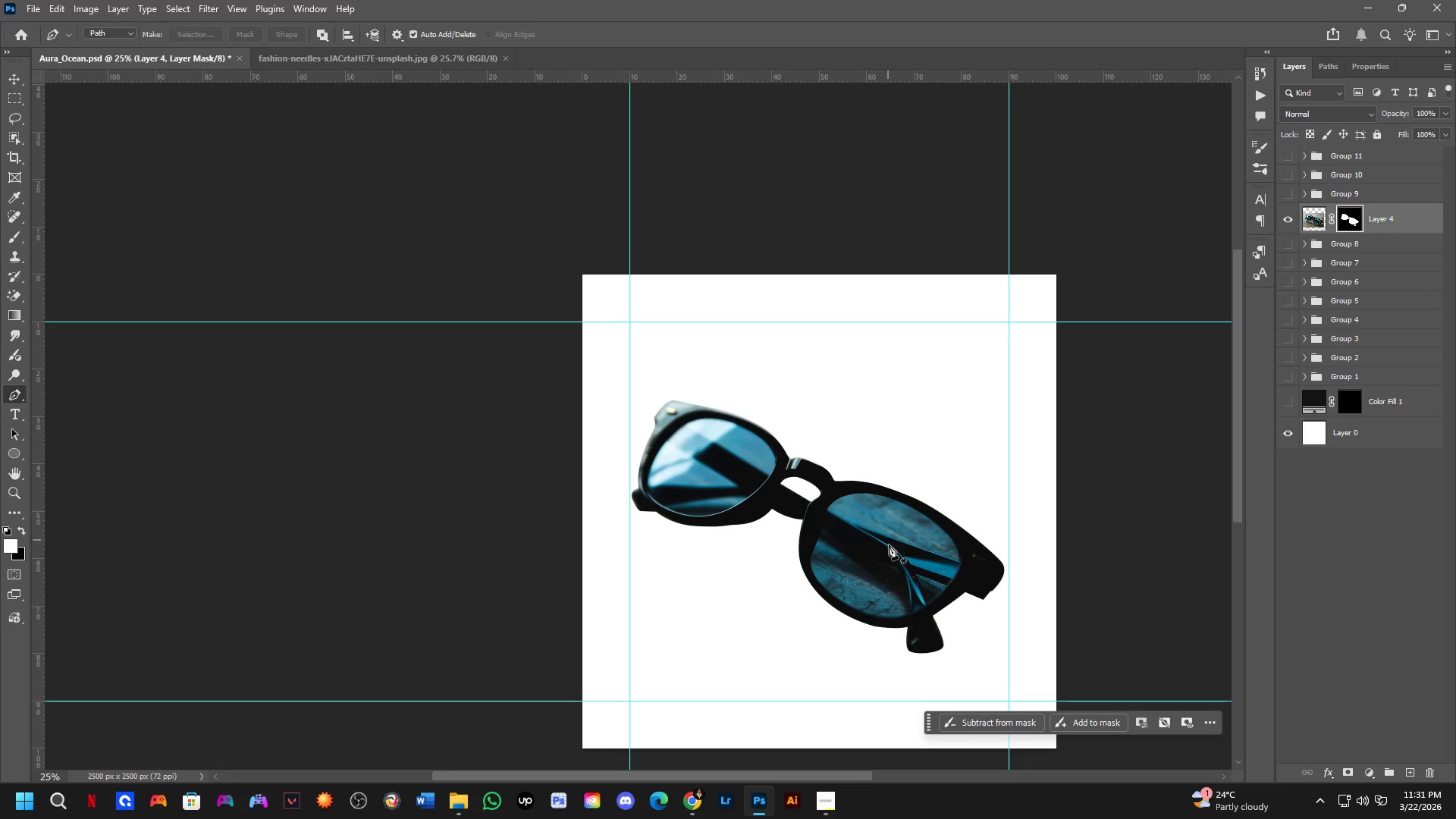 
hold_key(key=Space, duration=0.39)
 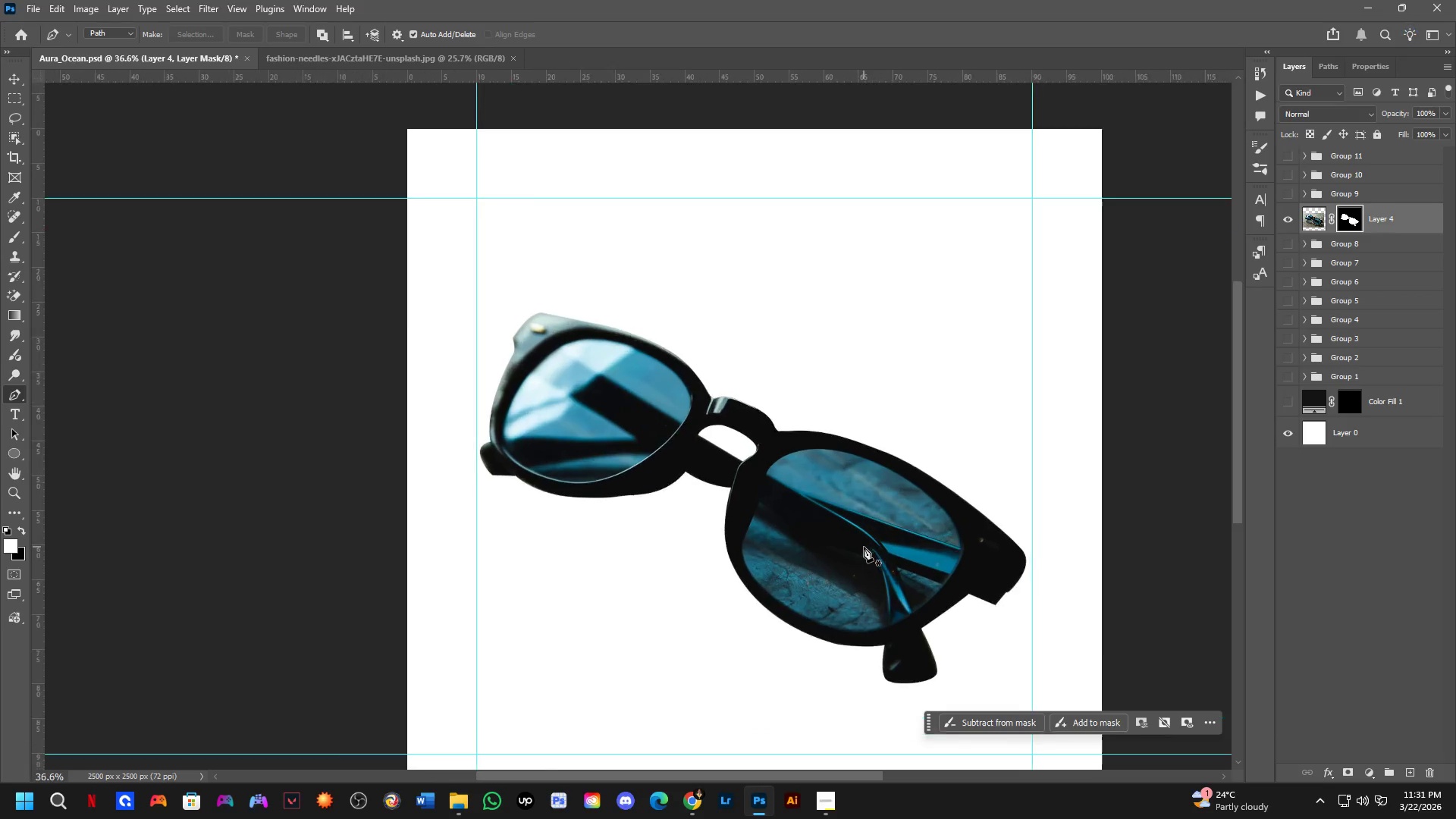 
left_click_drag(start_coordinate=[894, 560], to_coordinate=[864, 547])
 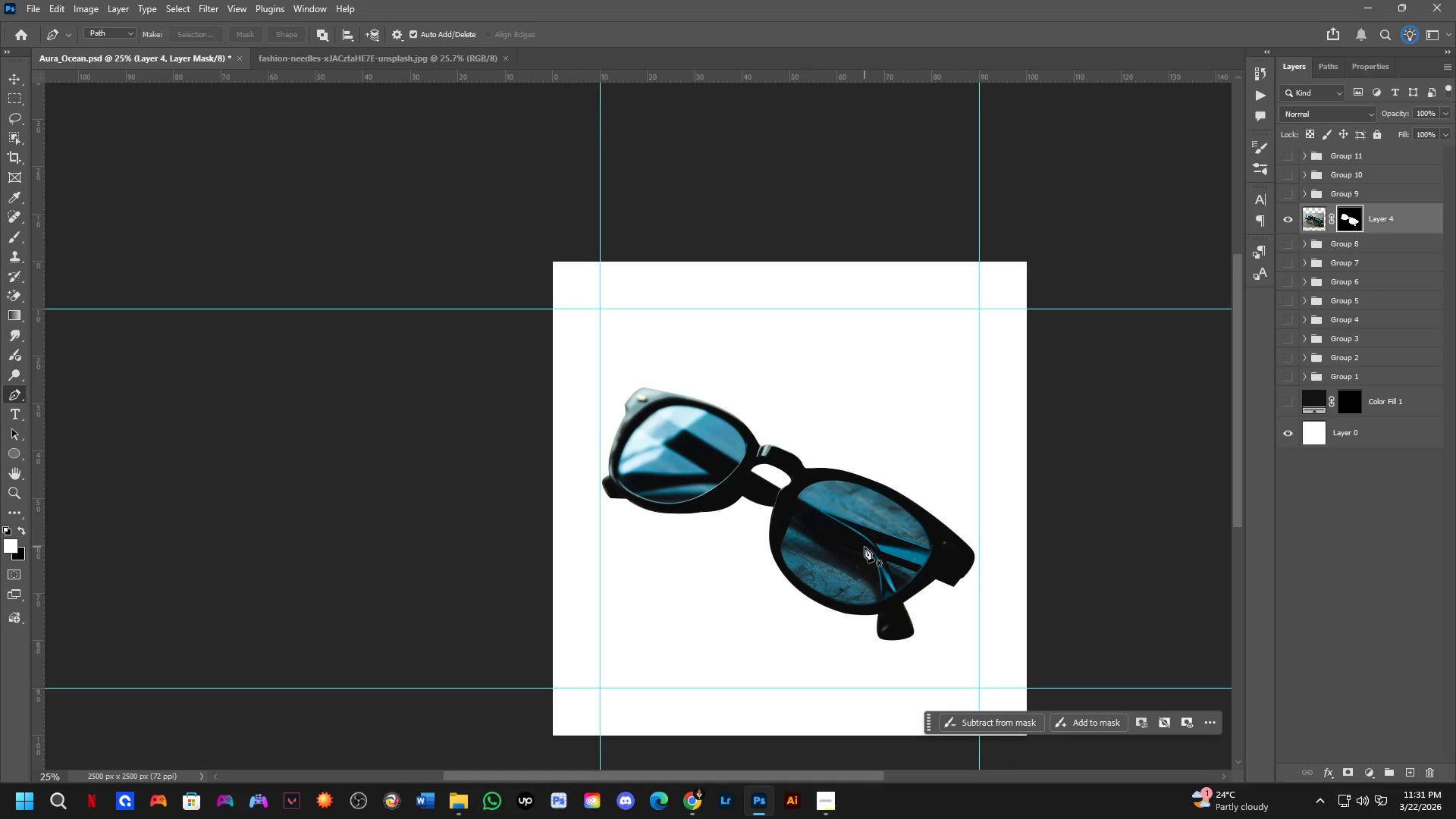 
scroll: coordinate [864, 547], scroll_direction: up, amount: 4.0
 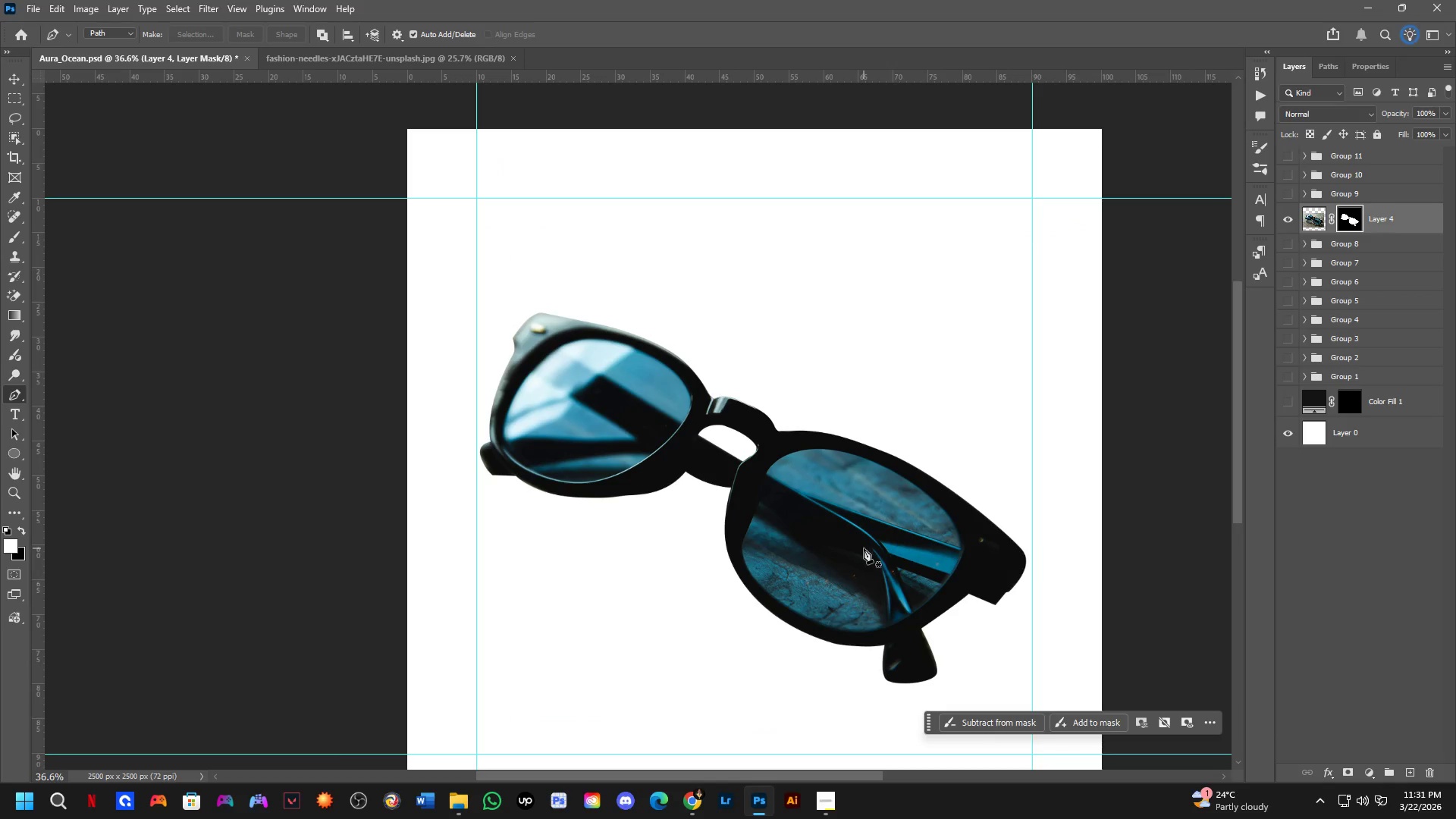 
hold_key(key=Space, duration=0.48)
 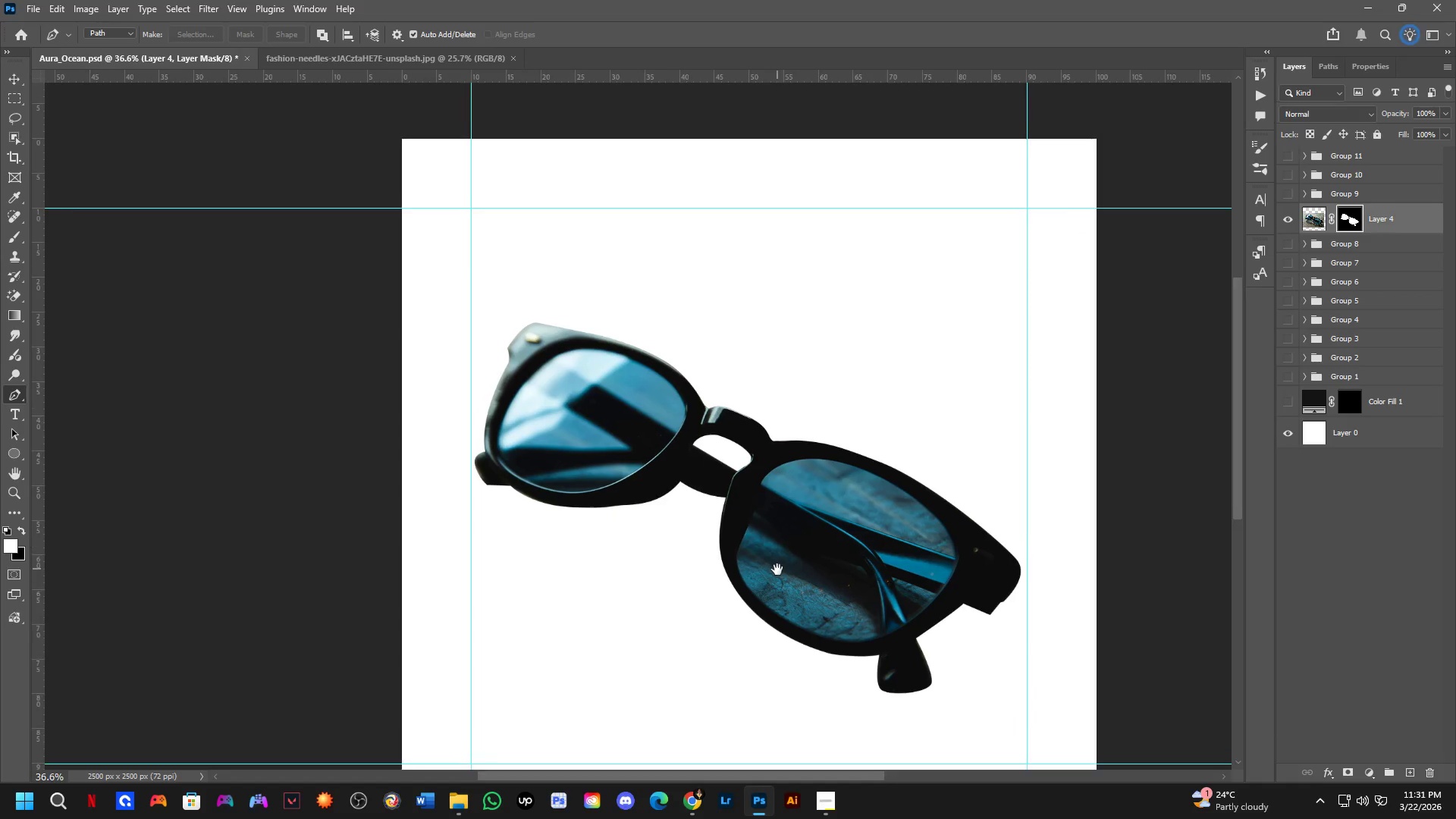 
left_click_drag(start_coordinate=[877, 592], to_coordinate=[872, 595])
 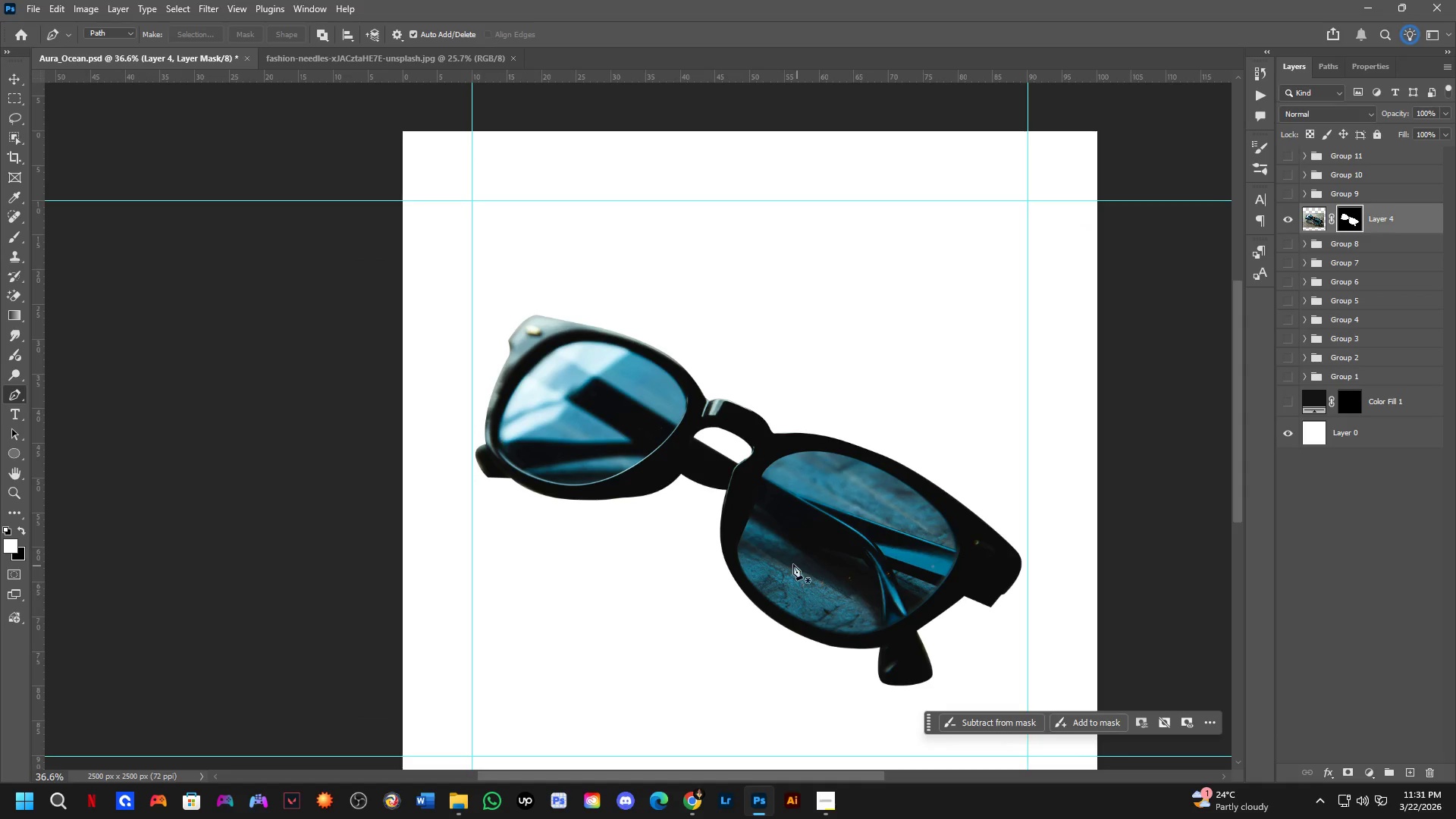 
hold_key(key=Space, duration=0.39)
 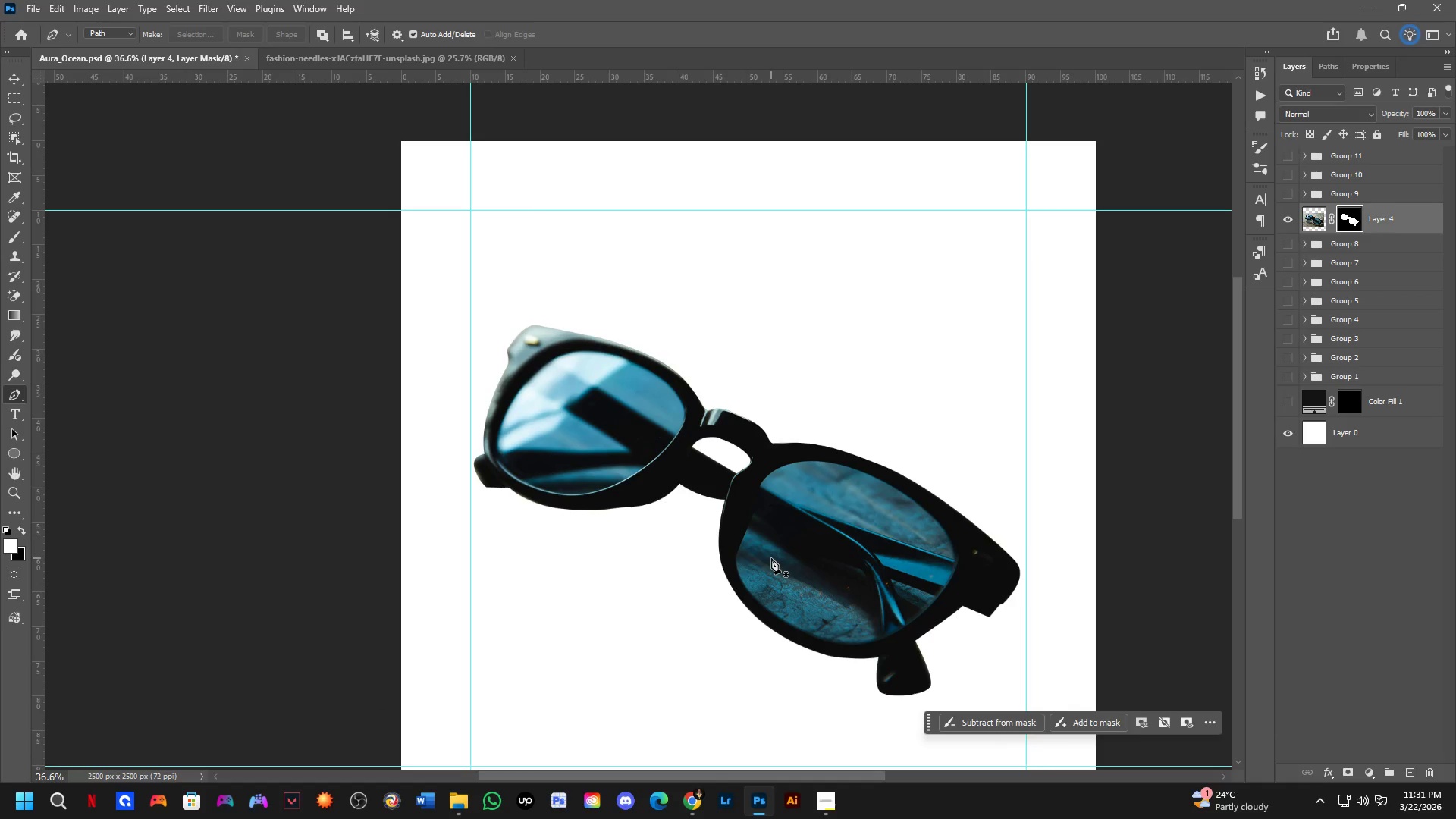 
left_click_drag(start_coordinate=[779, 560], to_coordinate=[777, 570])
 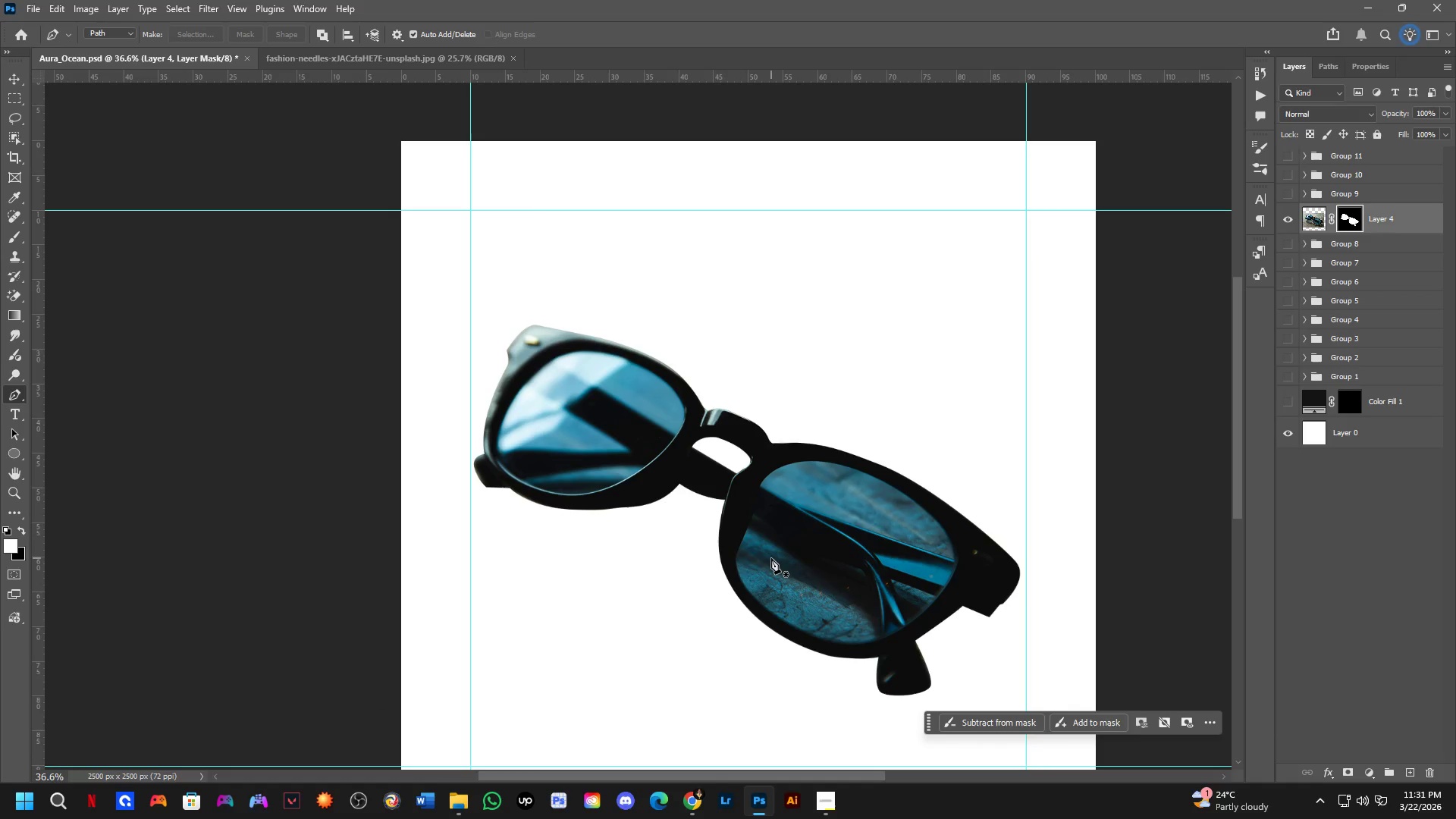 
key(L)
 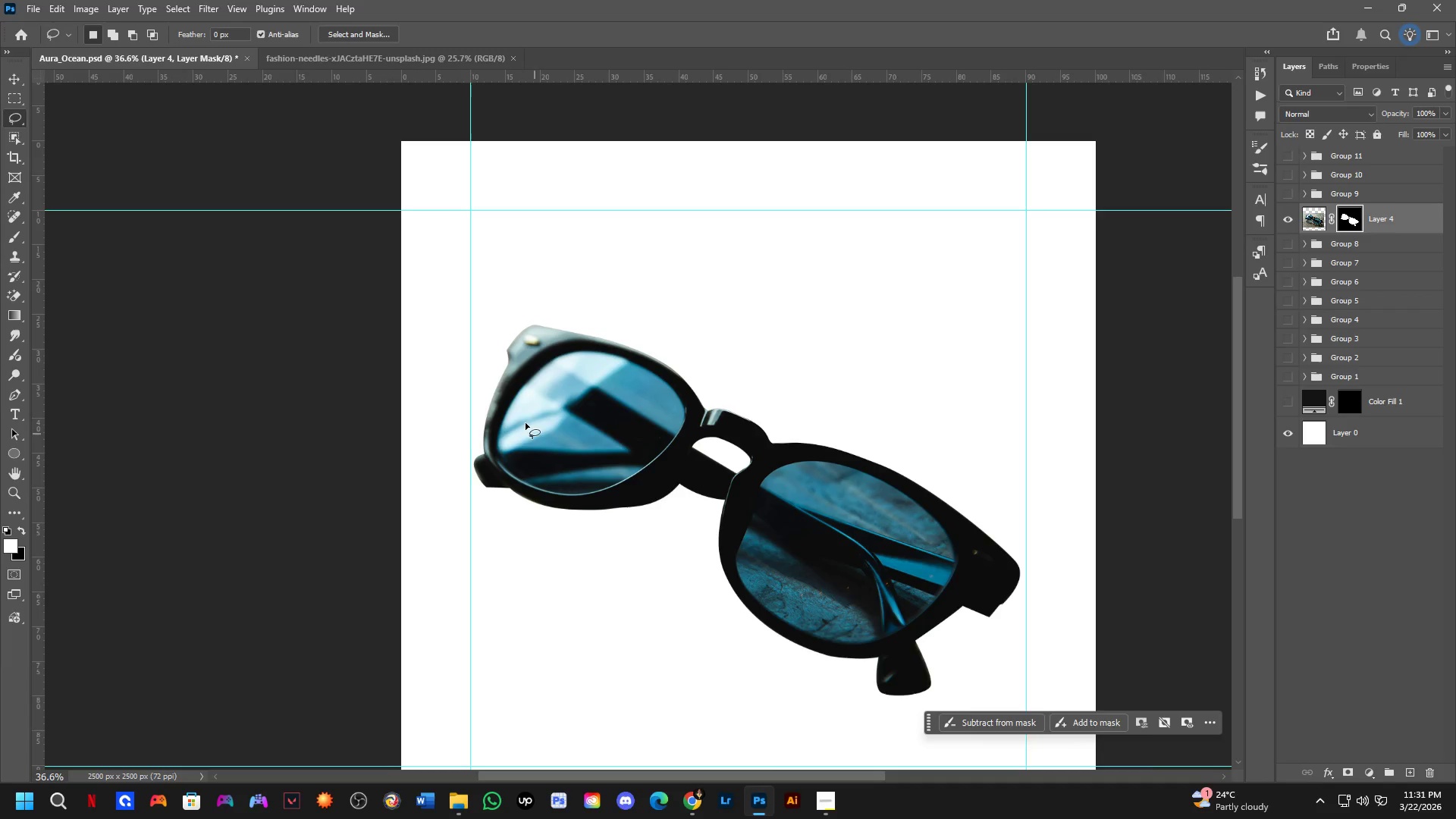 
scroll: coordinate [708, 490], scroll_direction: up, amount: 3.0
 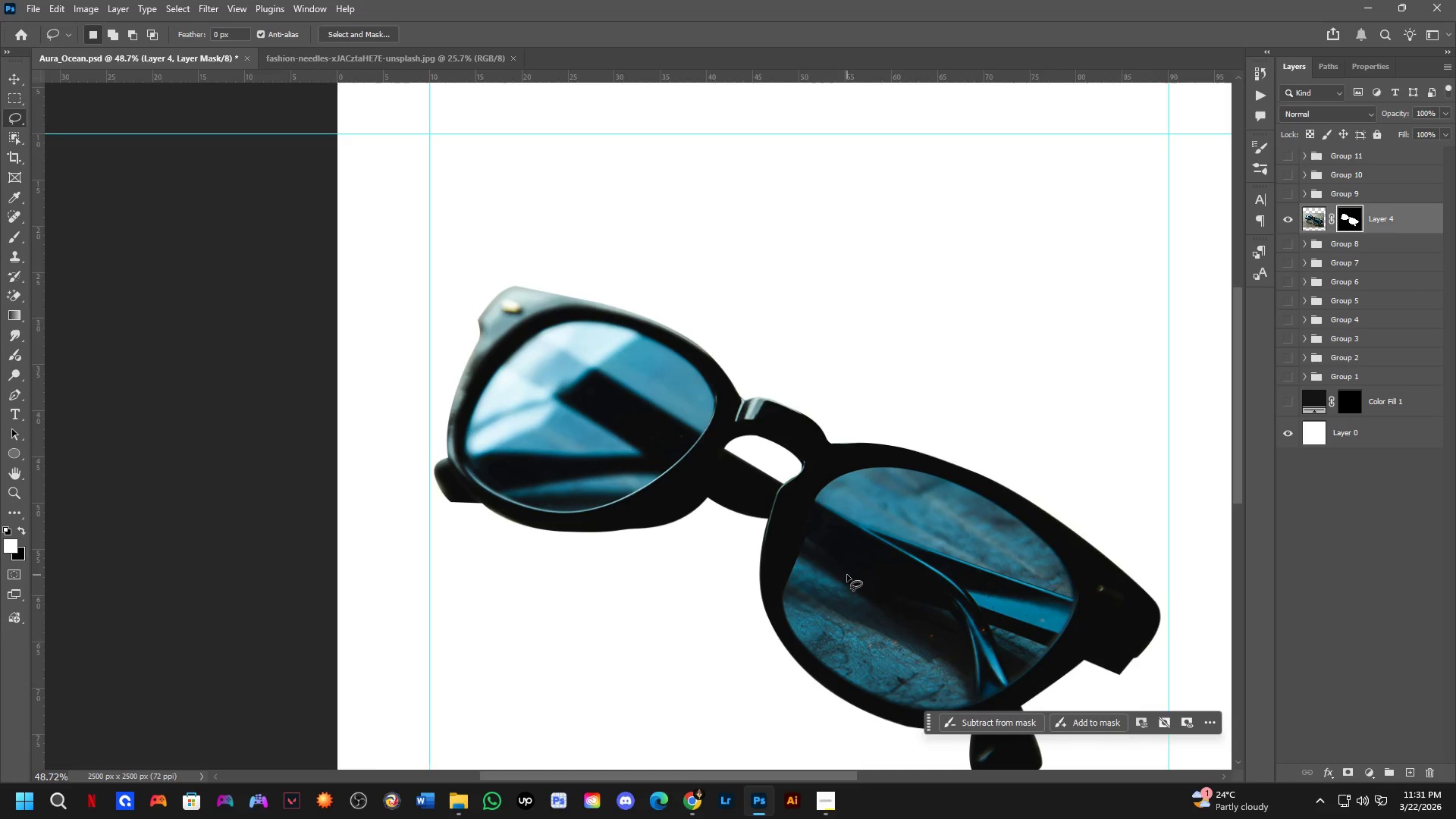 
hold_key(key=Space, duration=0.42)
 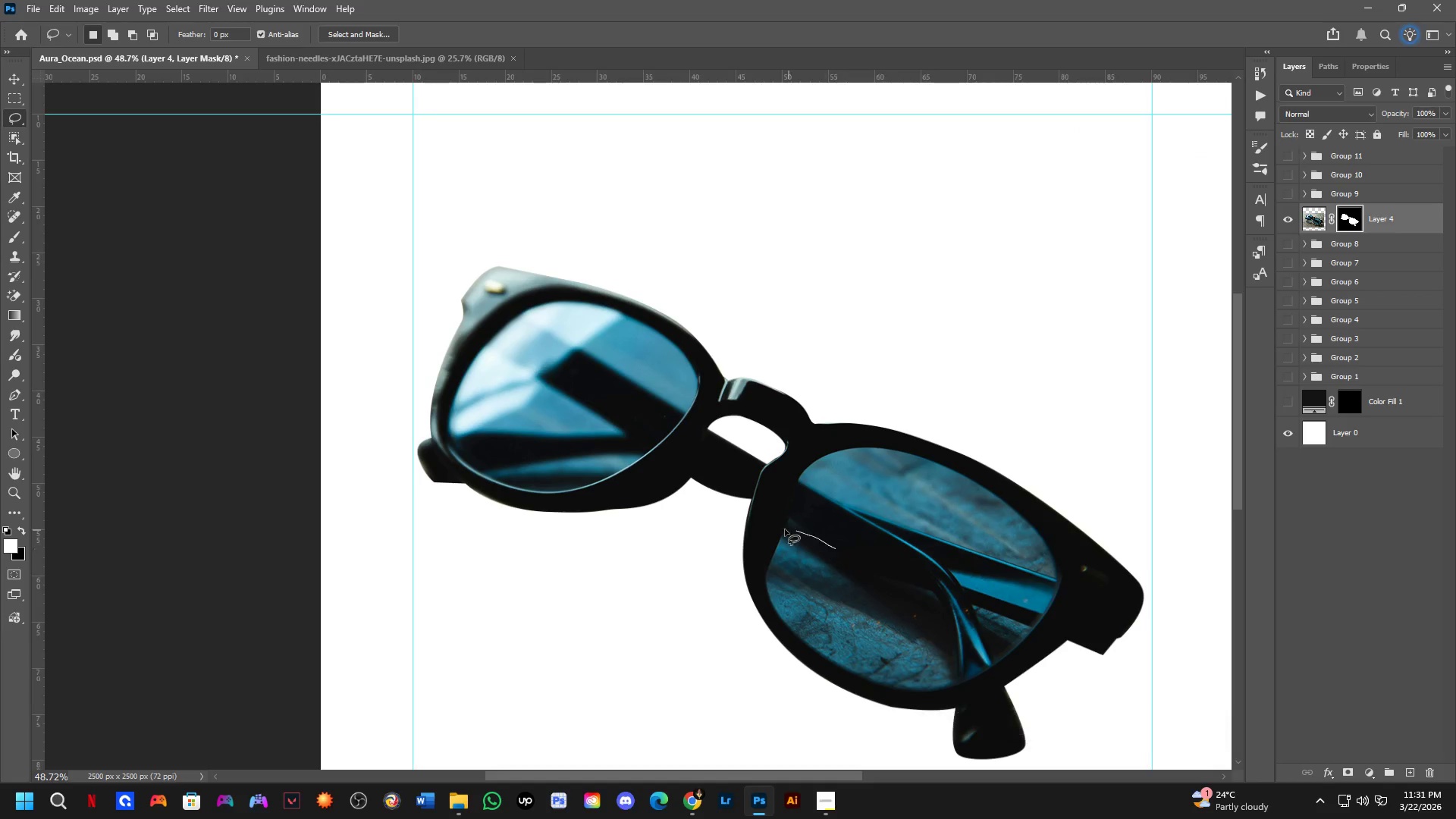 
left_click_drag(start_coordinate=[847, 576], to_coordinate=[830, 556])
 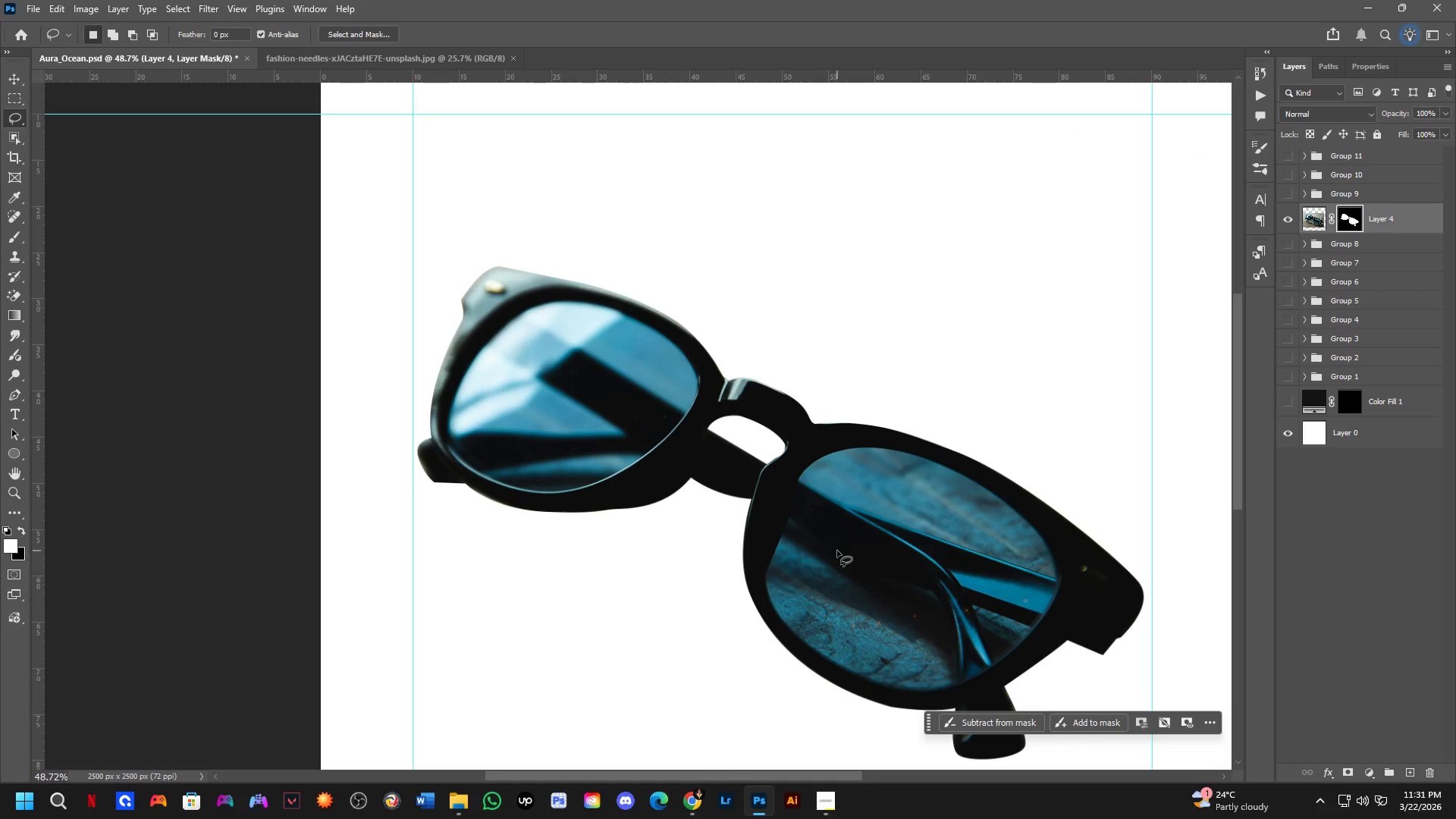 
left_click_drag(start_coordinate=[835, 548], to_coordinate=[758, 610])
 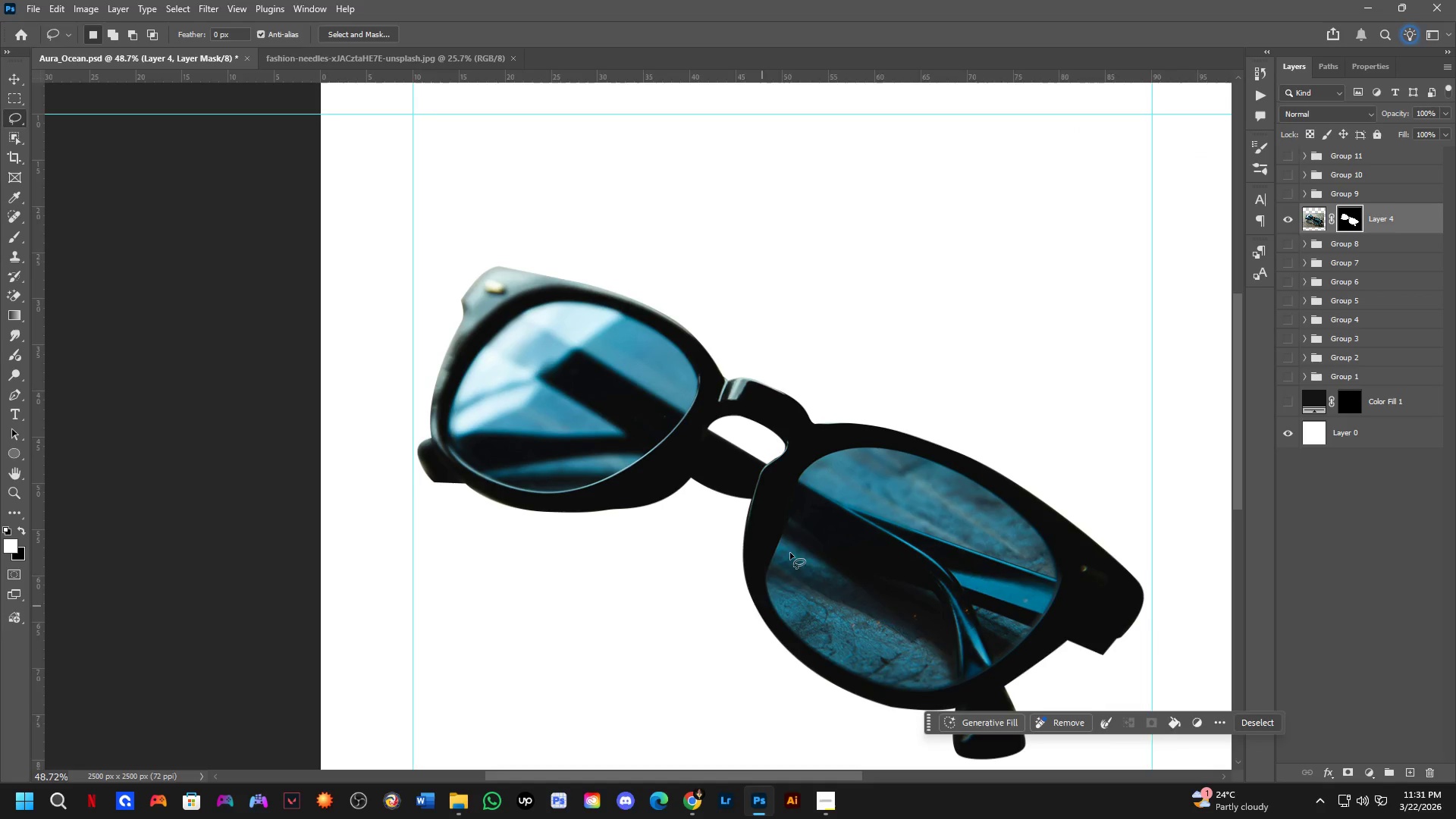 
key(Control+ControlLeft)
 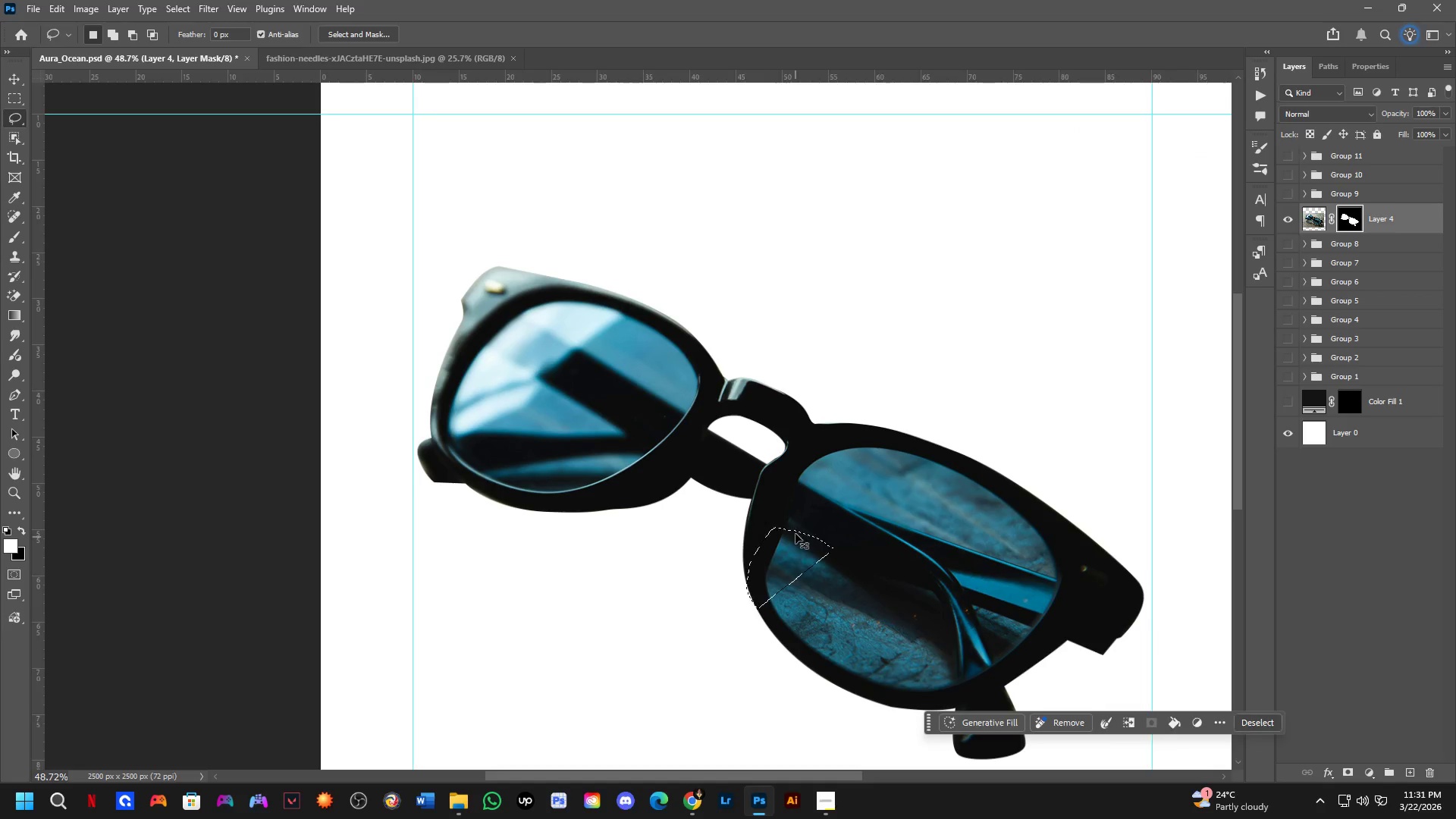 
key(Control+Z)
 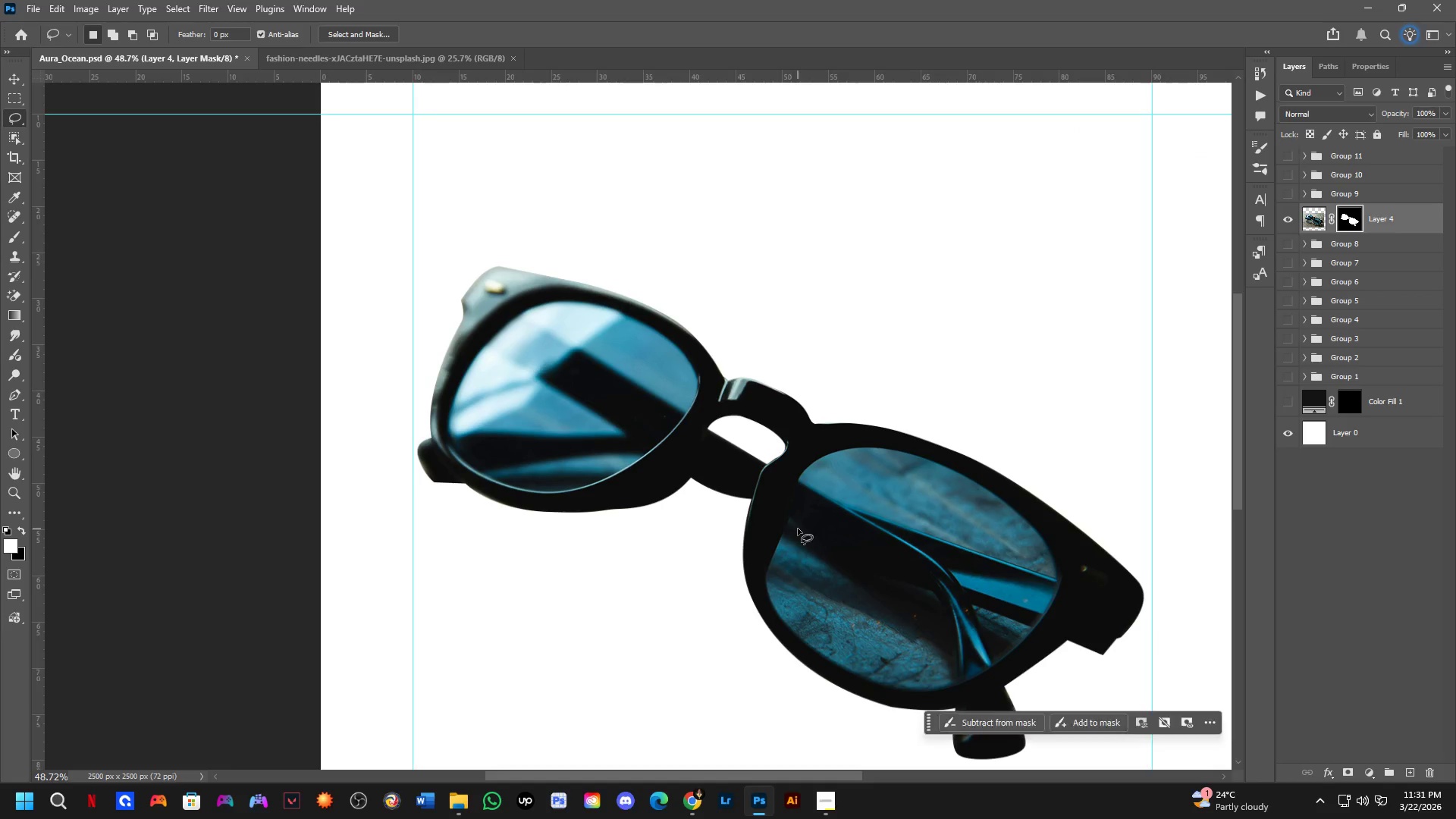 
left_click_drag(start_coordinate=[798, 528], to_coordinate=[900, 586])
 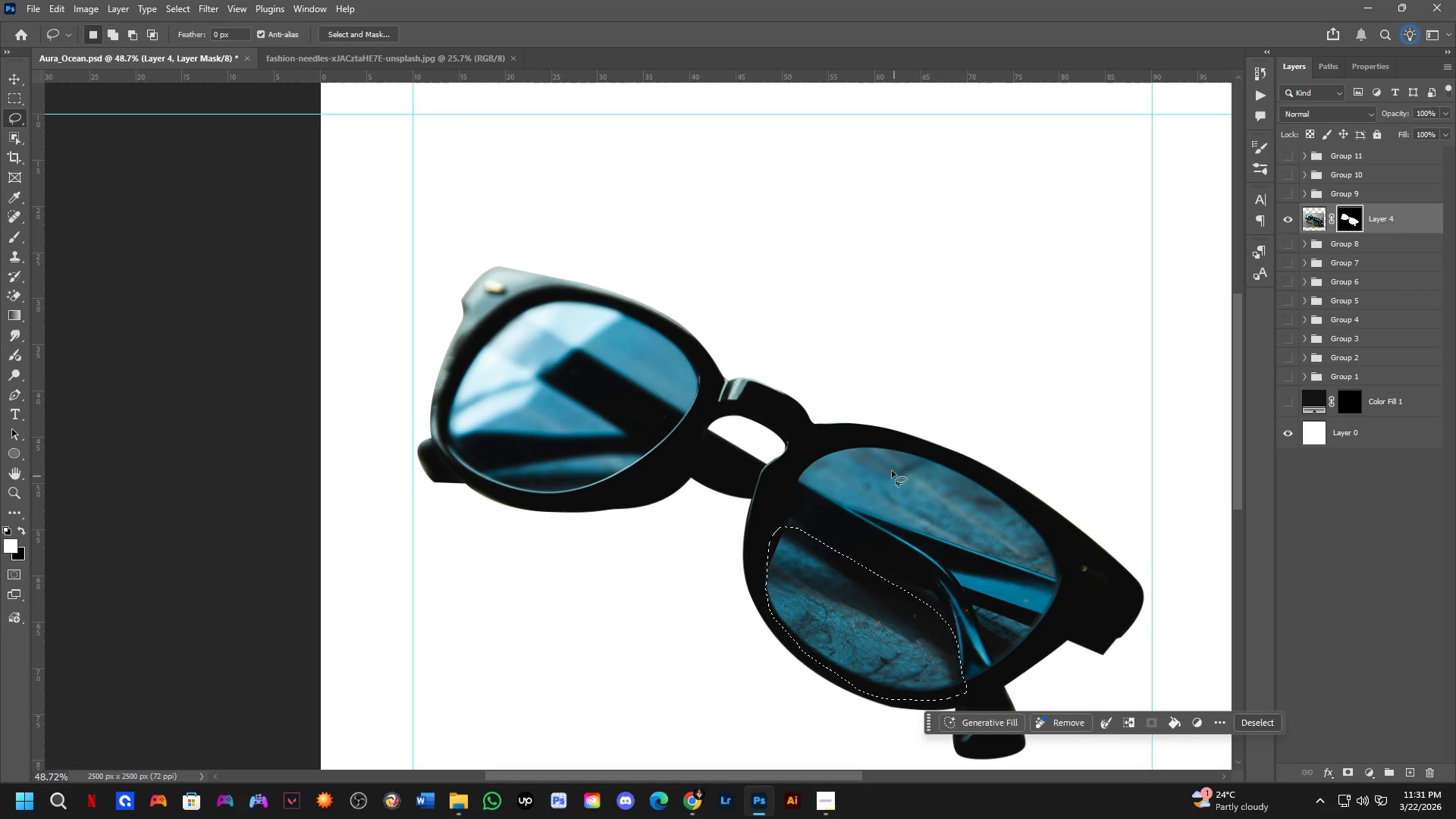 
key(Shift+ShiftLeft)
 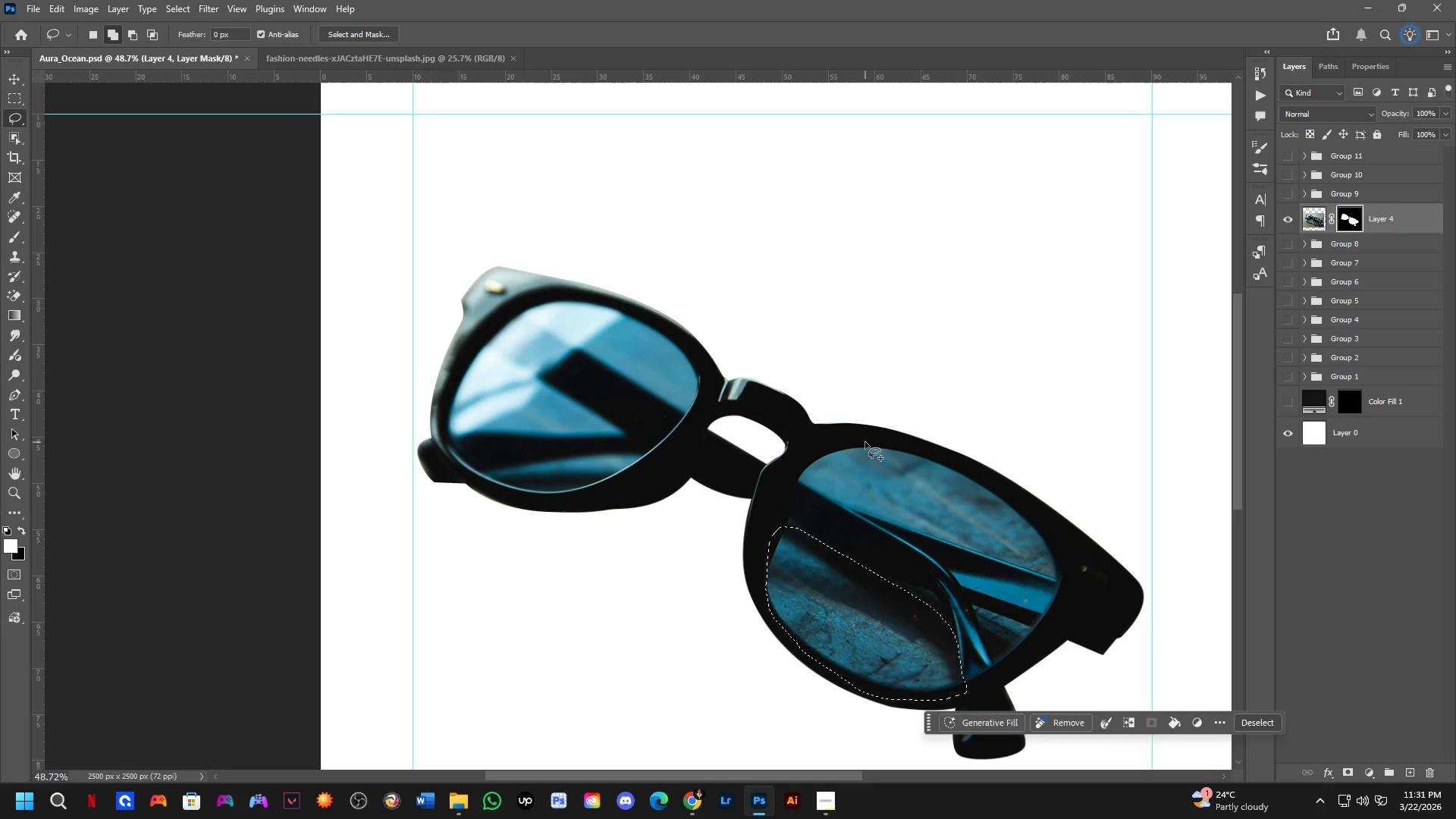 
left_click_drag(start_coordinate=[861, 441], to_coordinate=[1015, 485])
 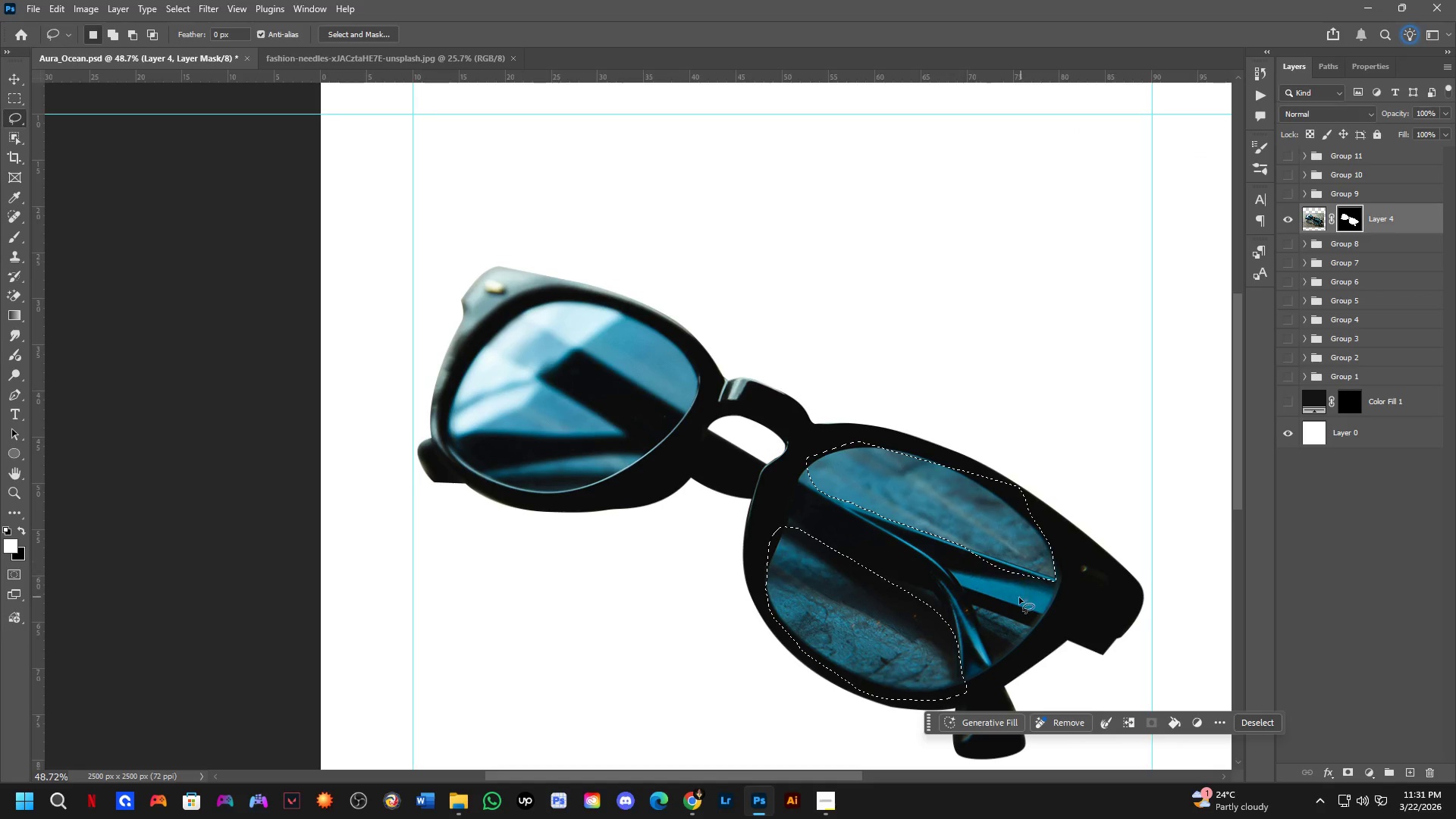 
hold_key(key=ShiftLeft, duration=0.41)
left_click_drag(start_coordinate=[1013, 609], to_coordinate=[1040, 632])
 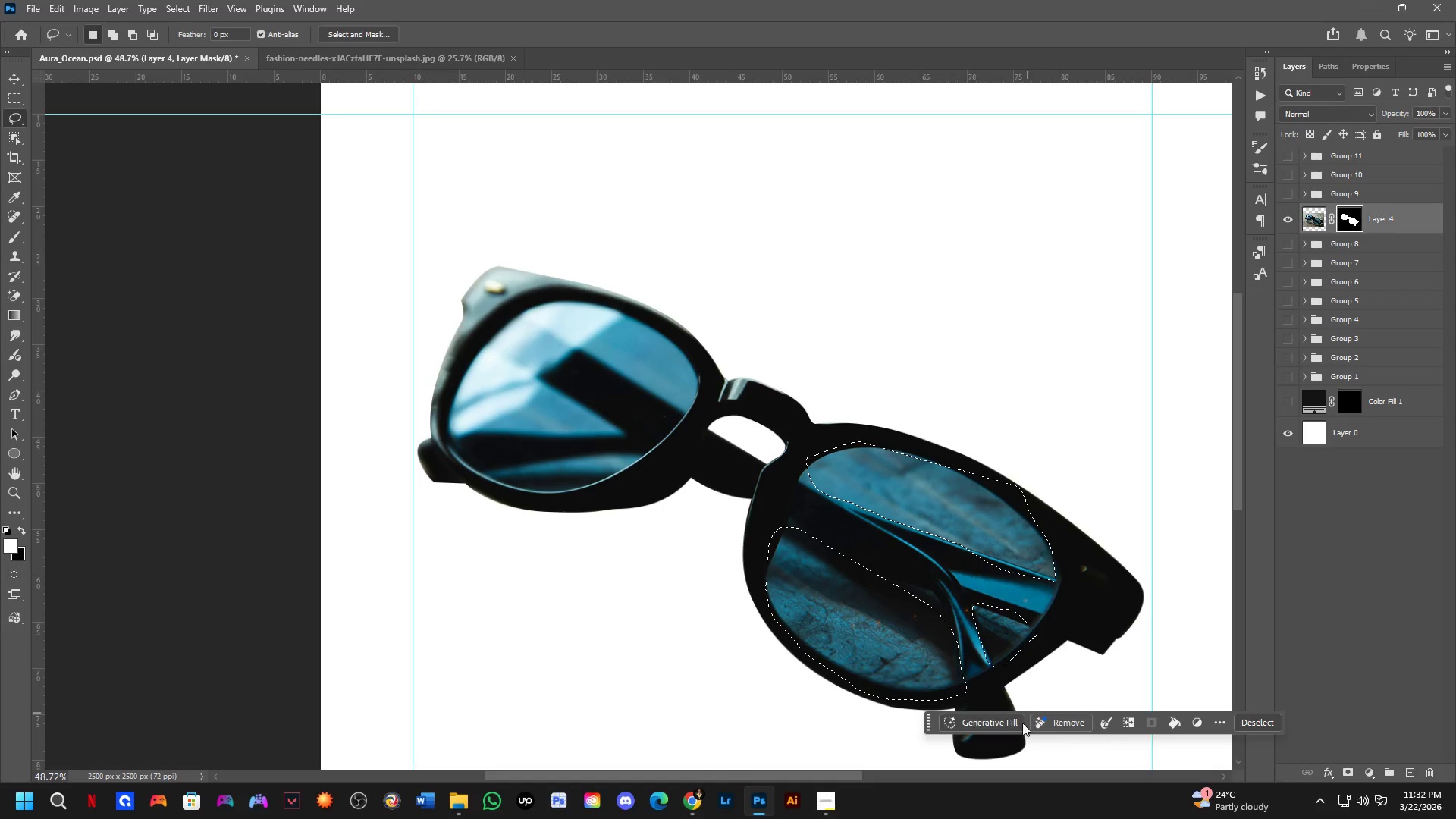 
left_click([1007, 726])
 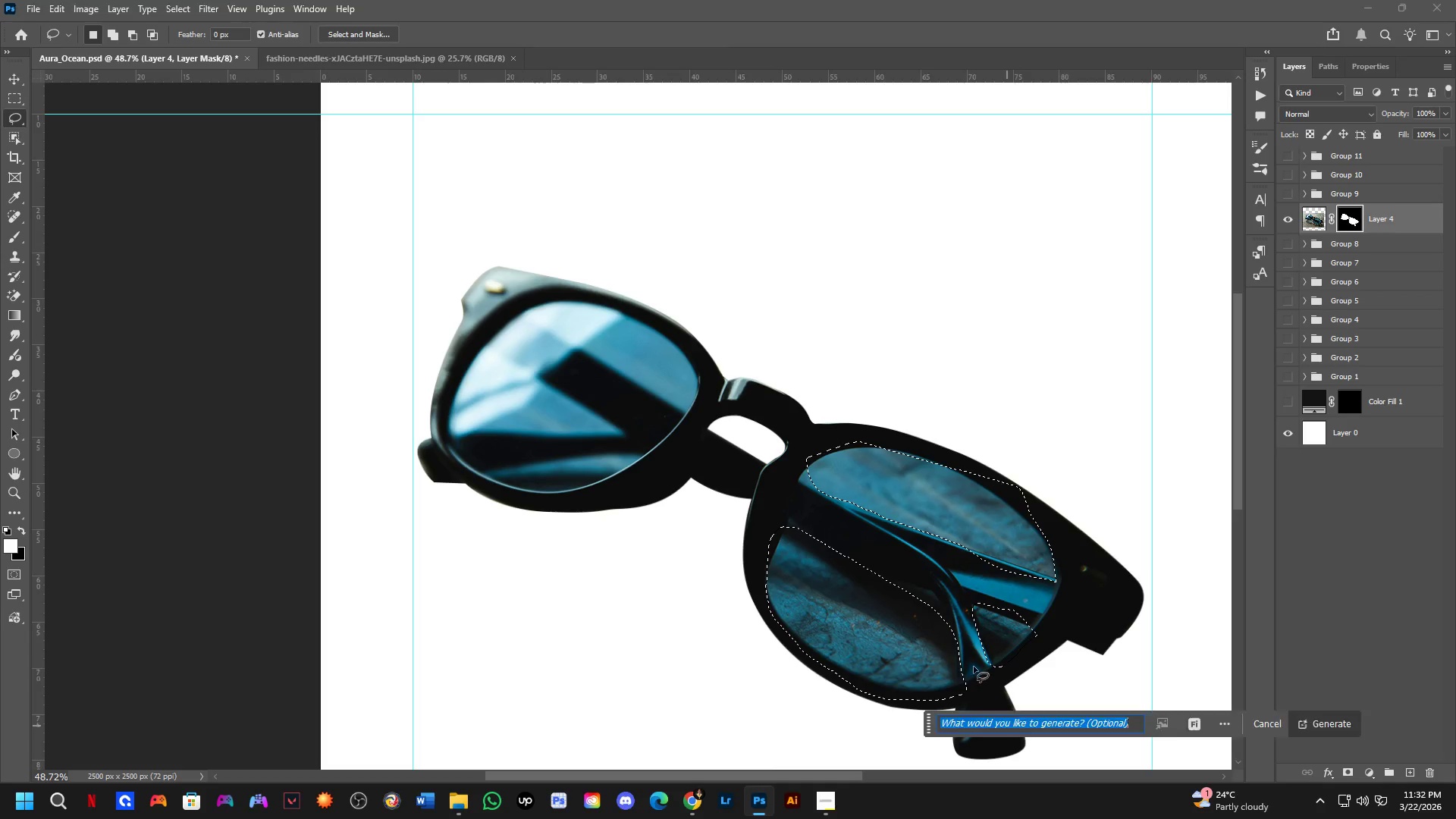 
key(NumpadEnter)
 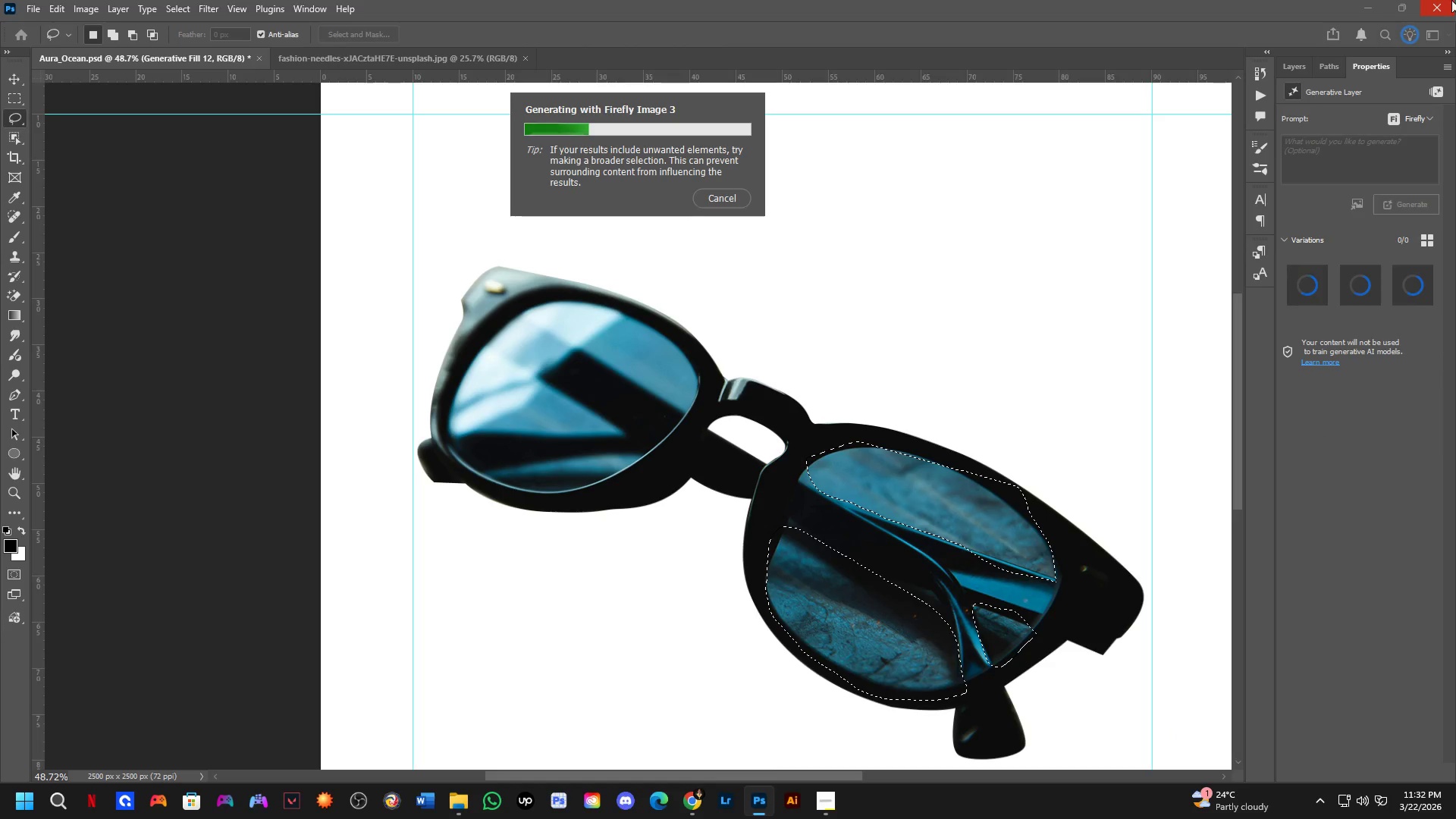 
wait(8.19)
 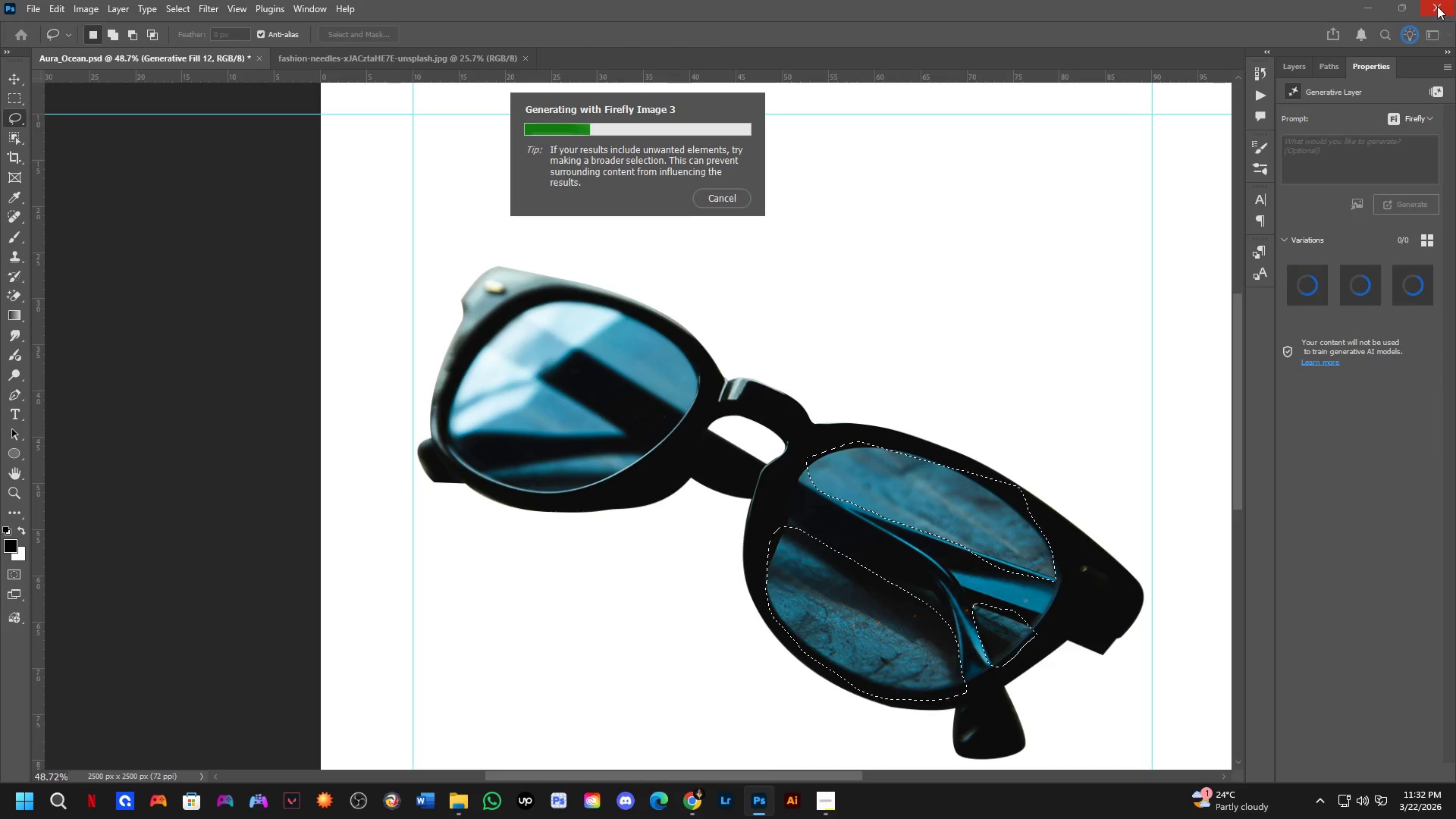 
key(Alt+Tab)
 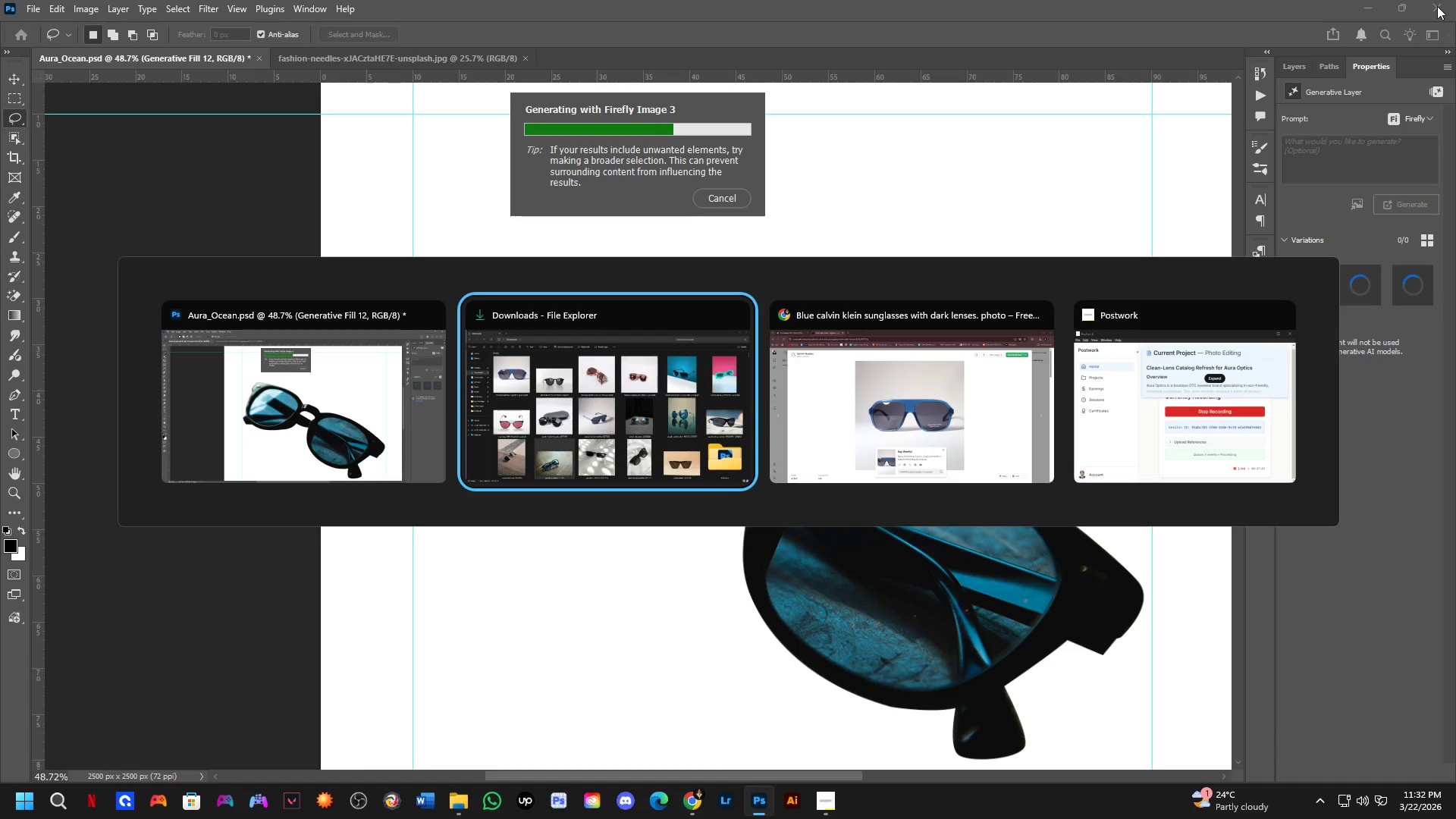 
key(Alt+Tab)
 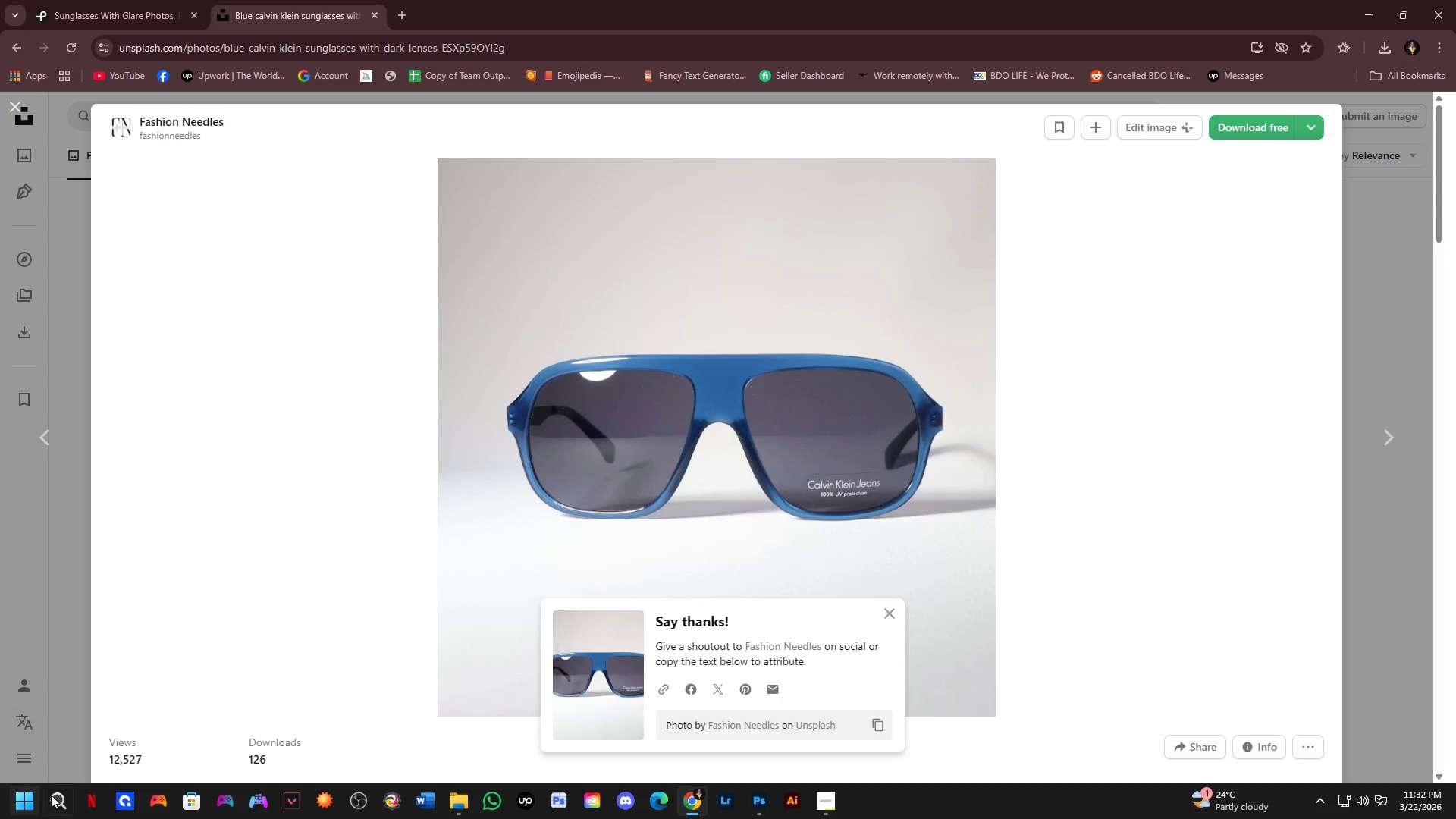 
scroll: coordinate [622, 362], scroll_direction: down, amount: 9.0
 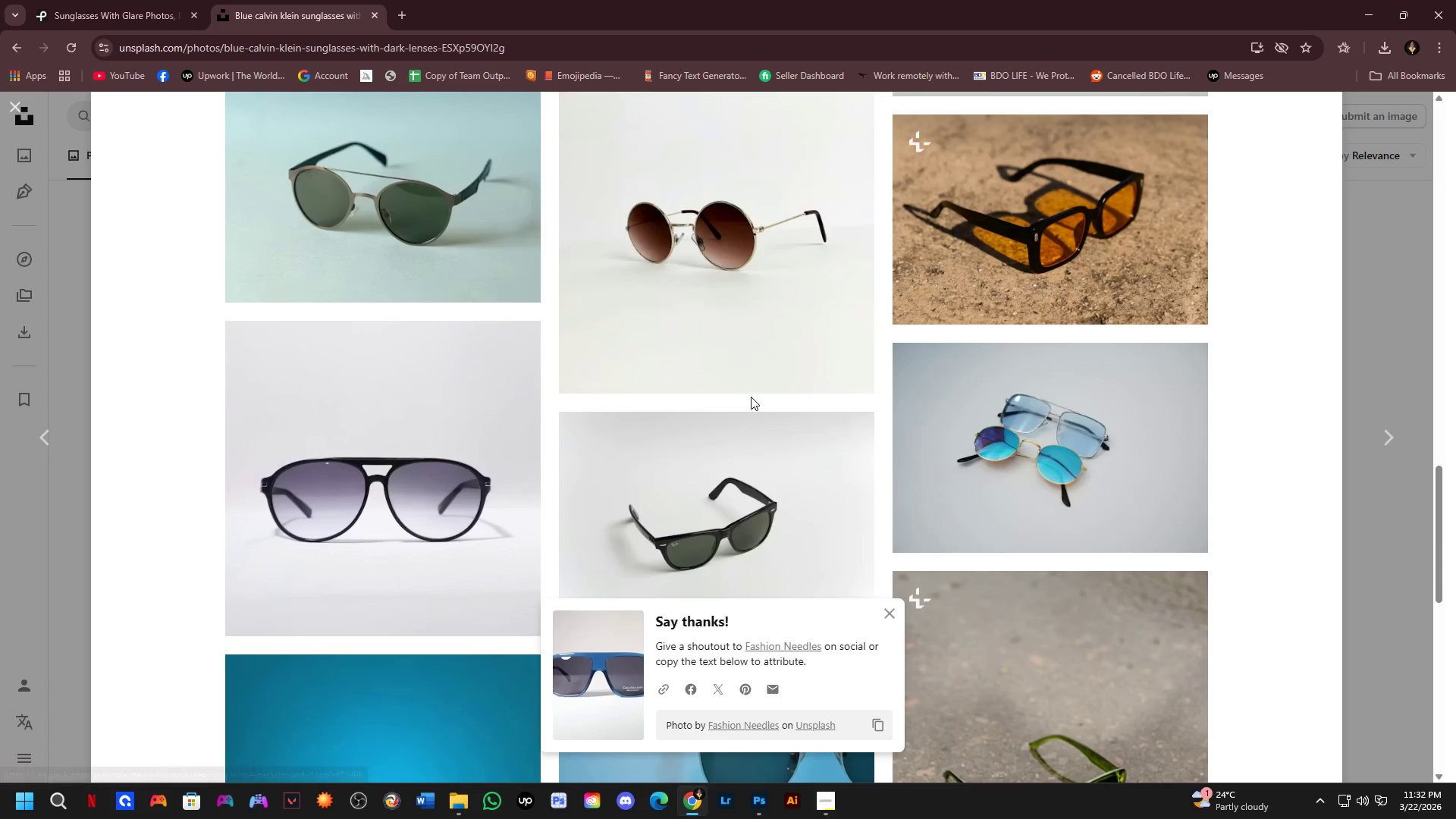 
mouse_move([909, 391])
 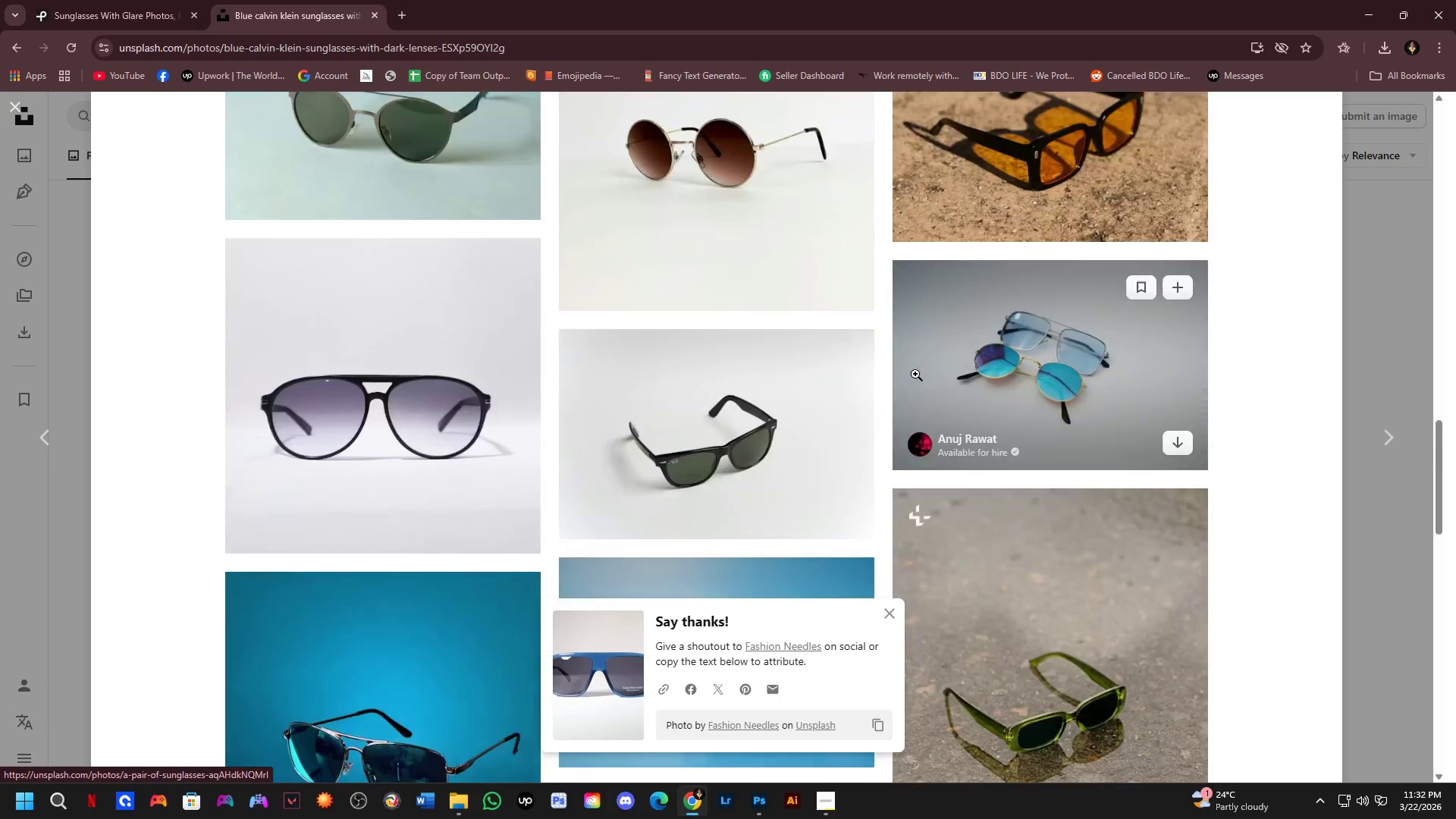 
scroll: coordinate [394, 574], scroll_direction: down, amount: 6.0
 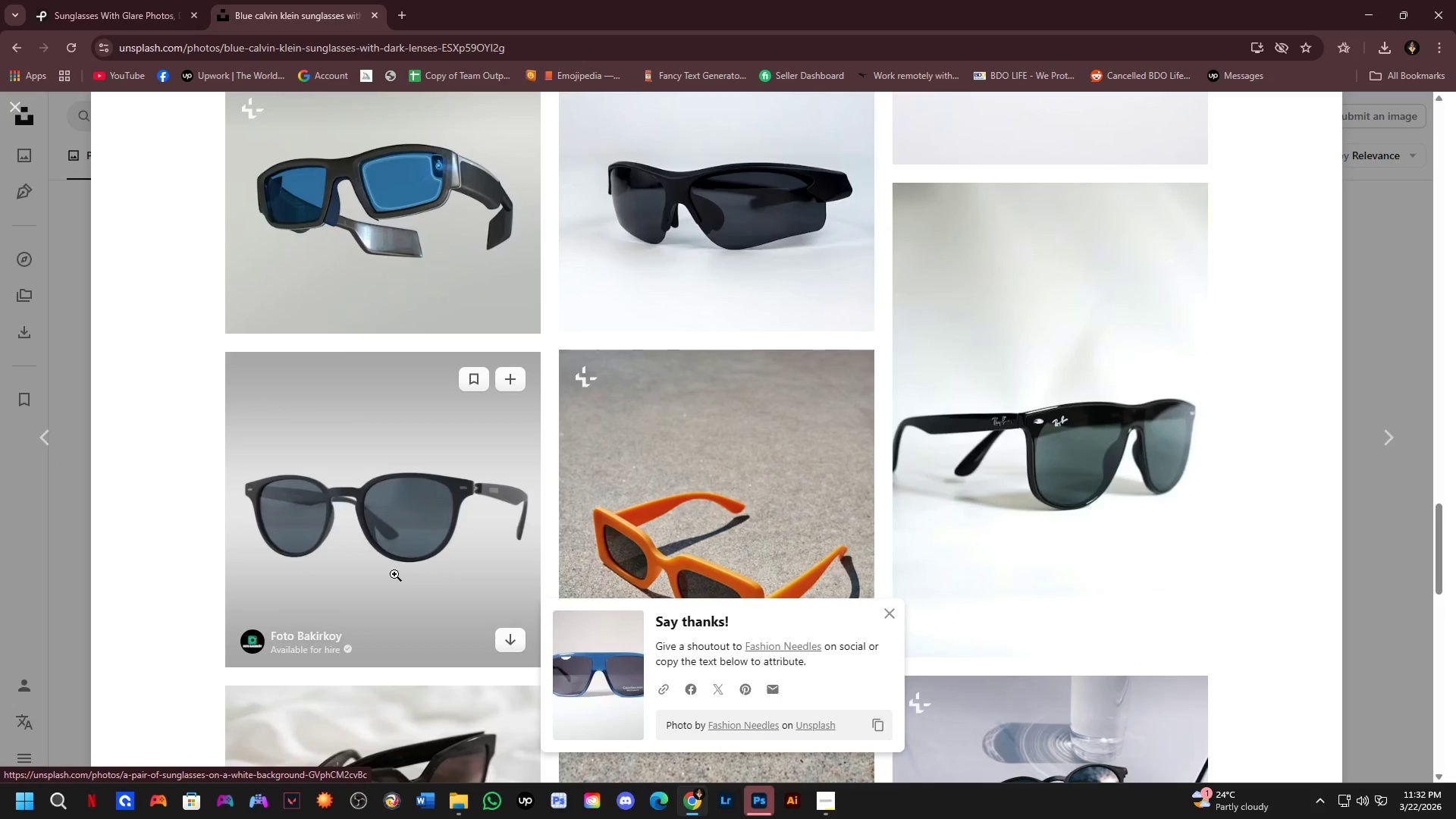 
scroll: coordinate [394, 574], scroll_direction: up, amount: 1.0
 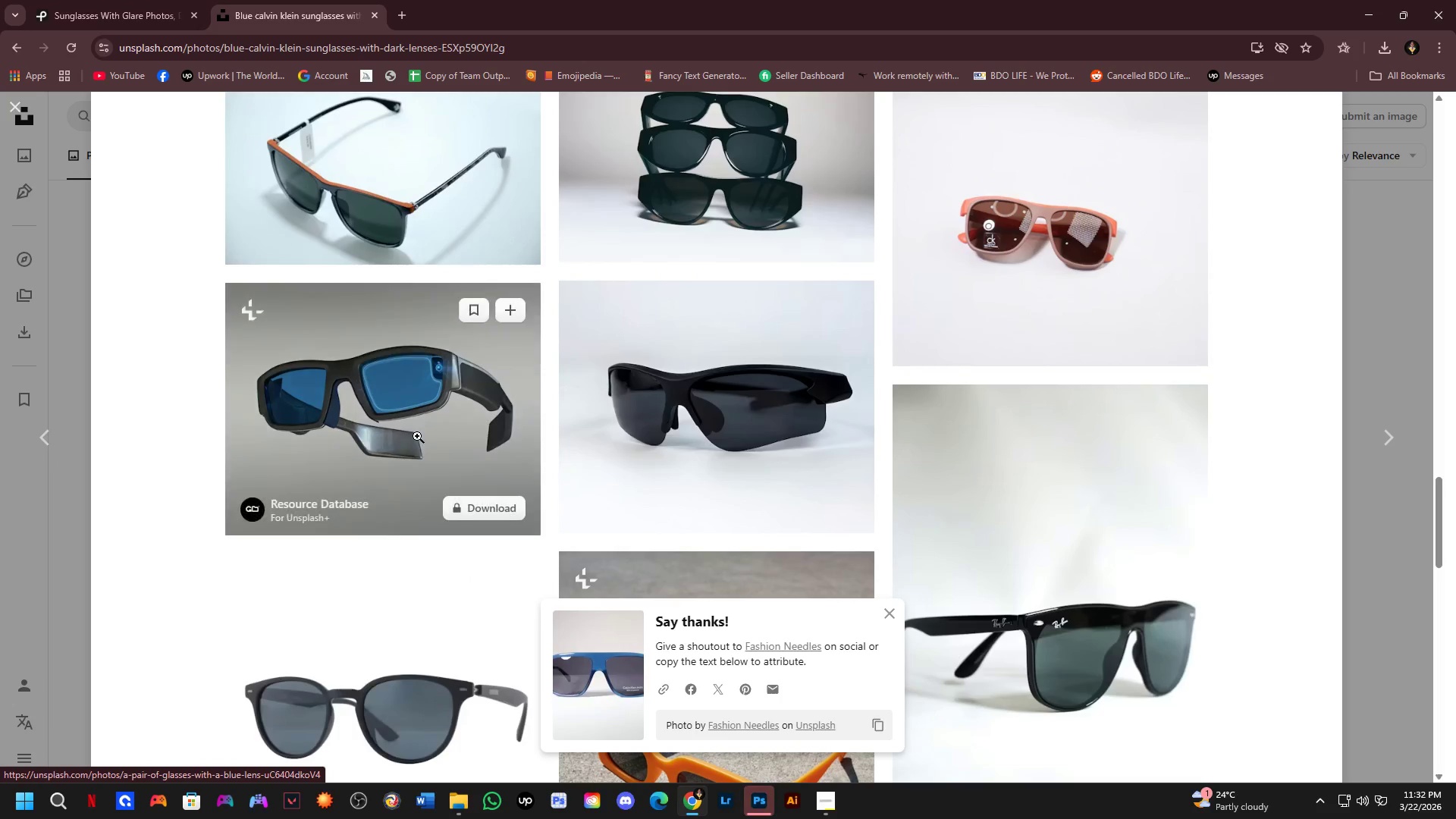 
left_click([421, 419])
 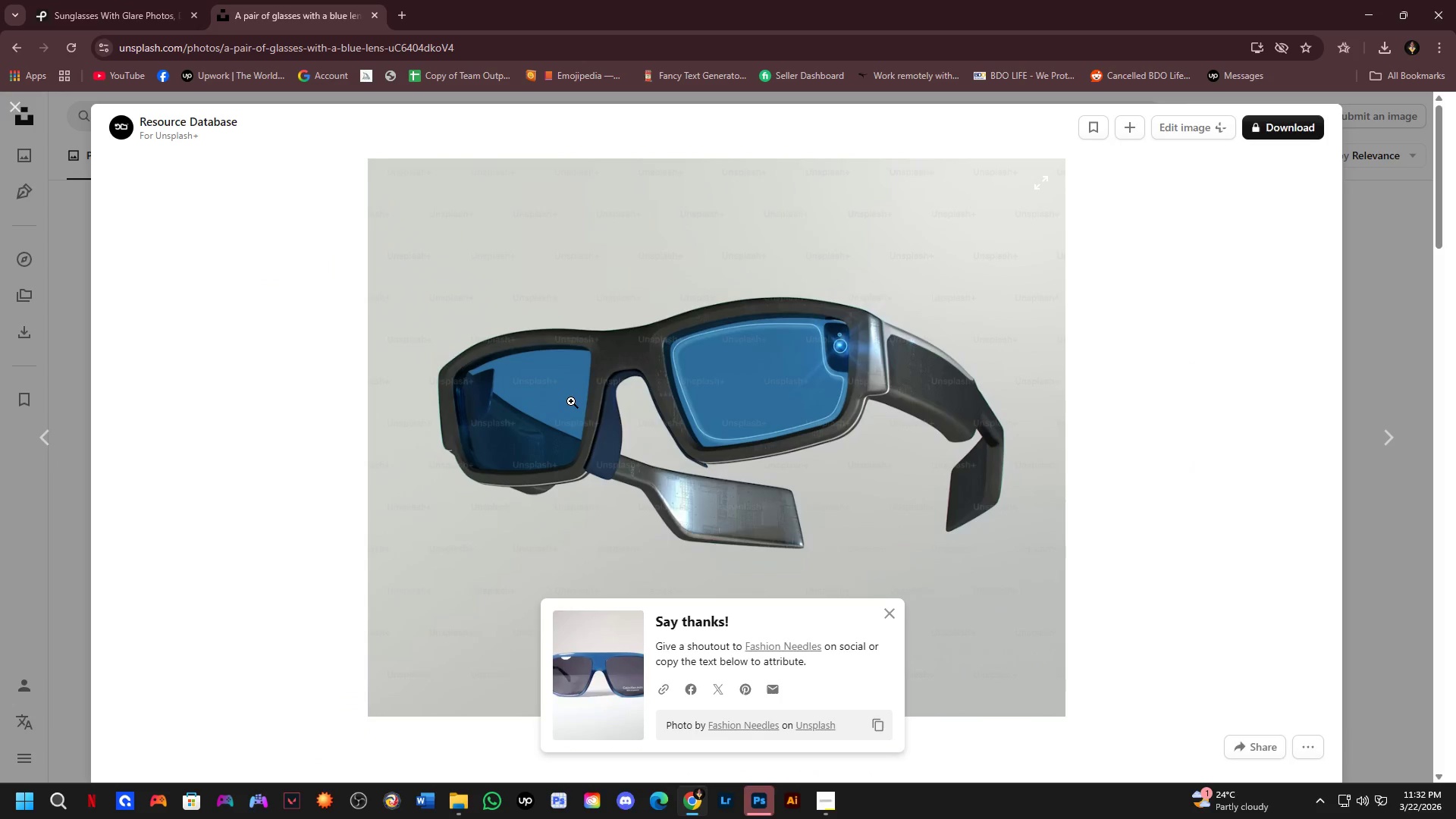 
scroll: coordinate [575, 406], scroll_direction: down, amount: 4.0
 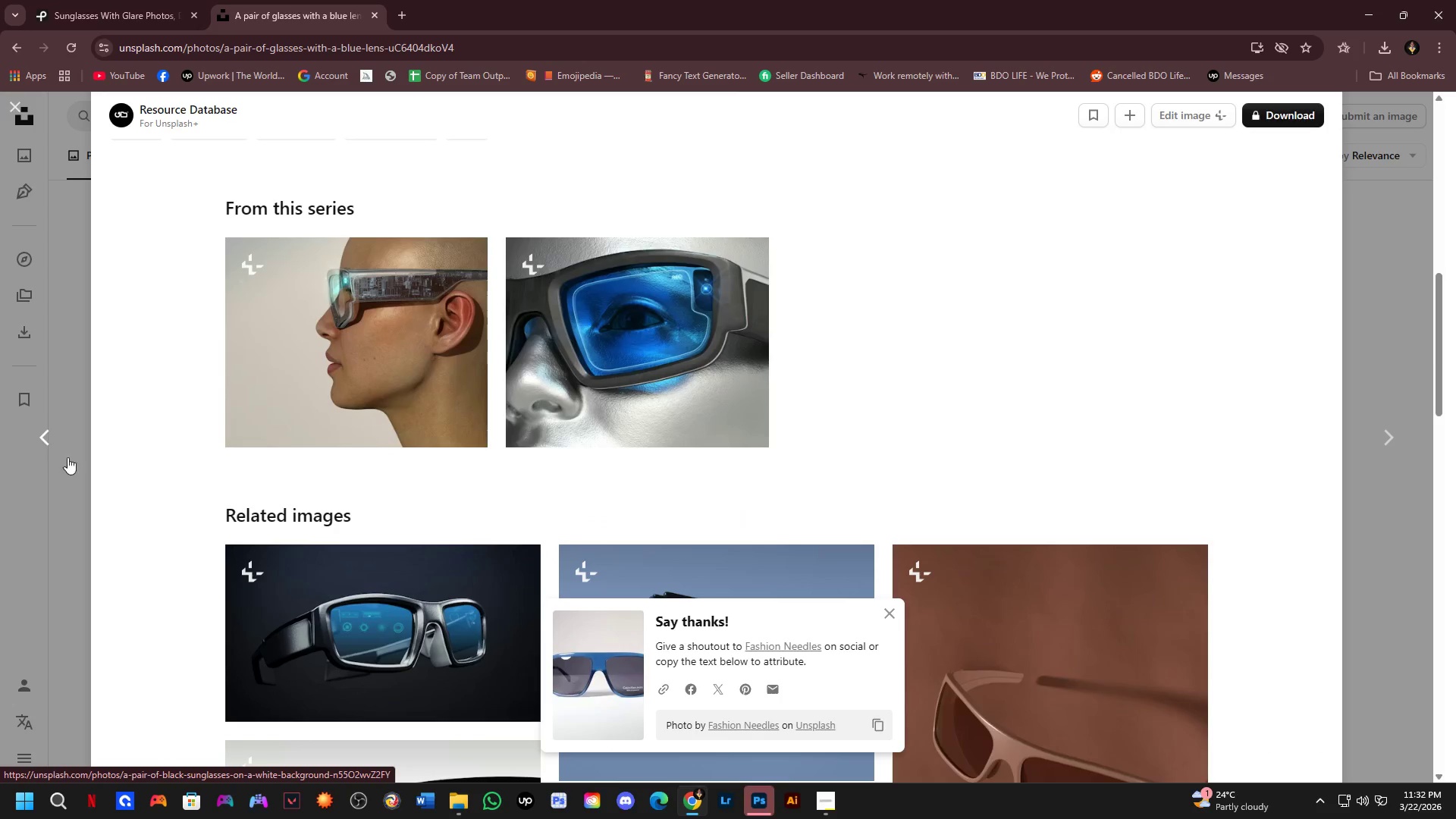 
left_click([78, 534])
 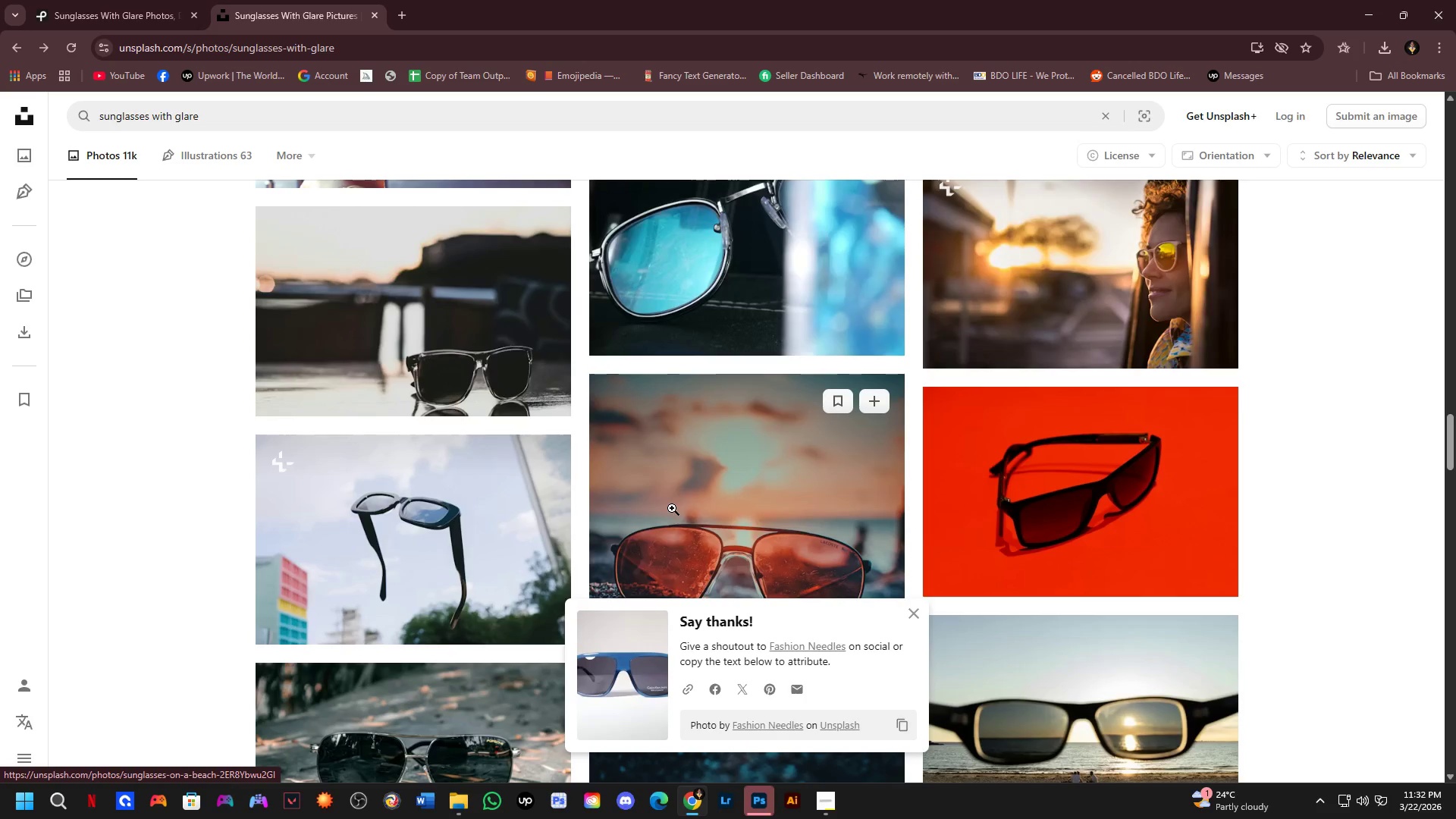 
scroll: coordinate [707, 441], scroll_direction: down, amount: 2.0
 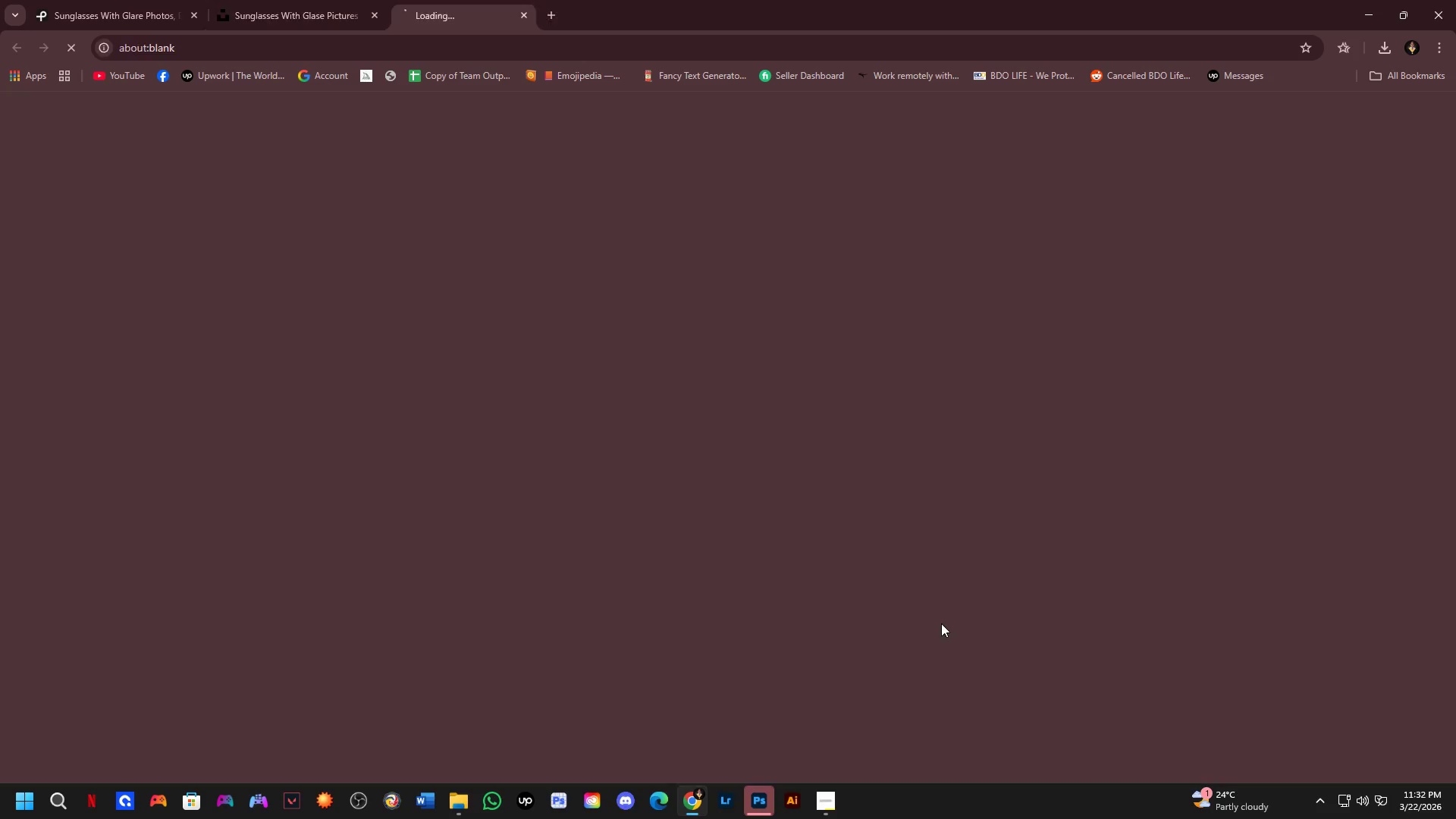 
left_click([263, 0])
 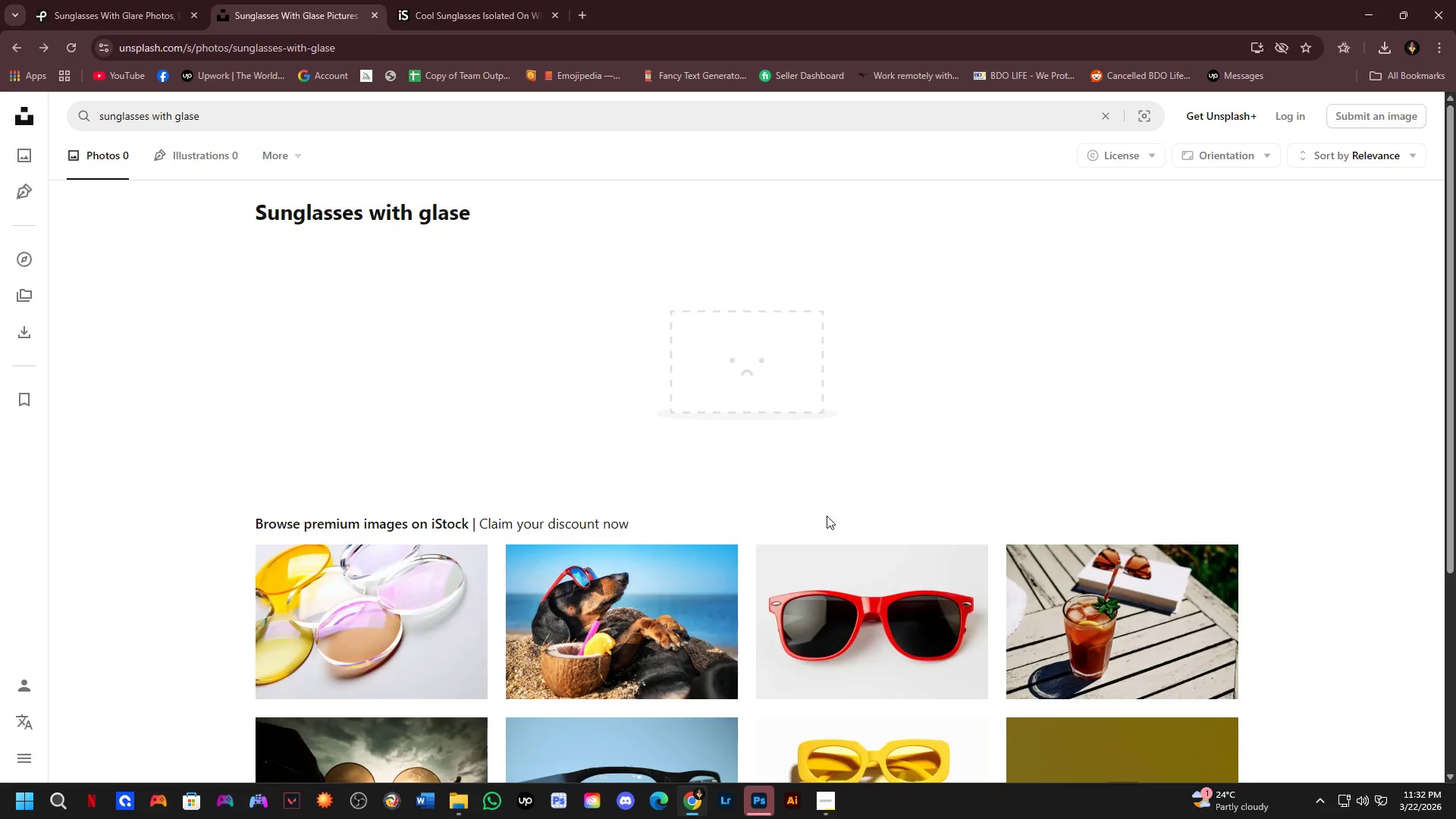 
scroll: coordinate [818, 518], scroll_direction: none, amount: 0.0
 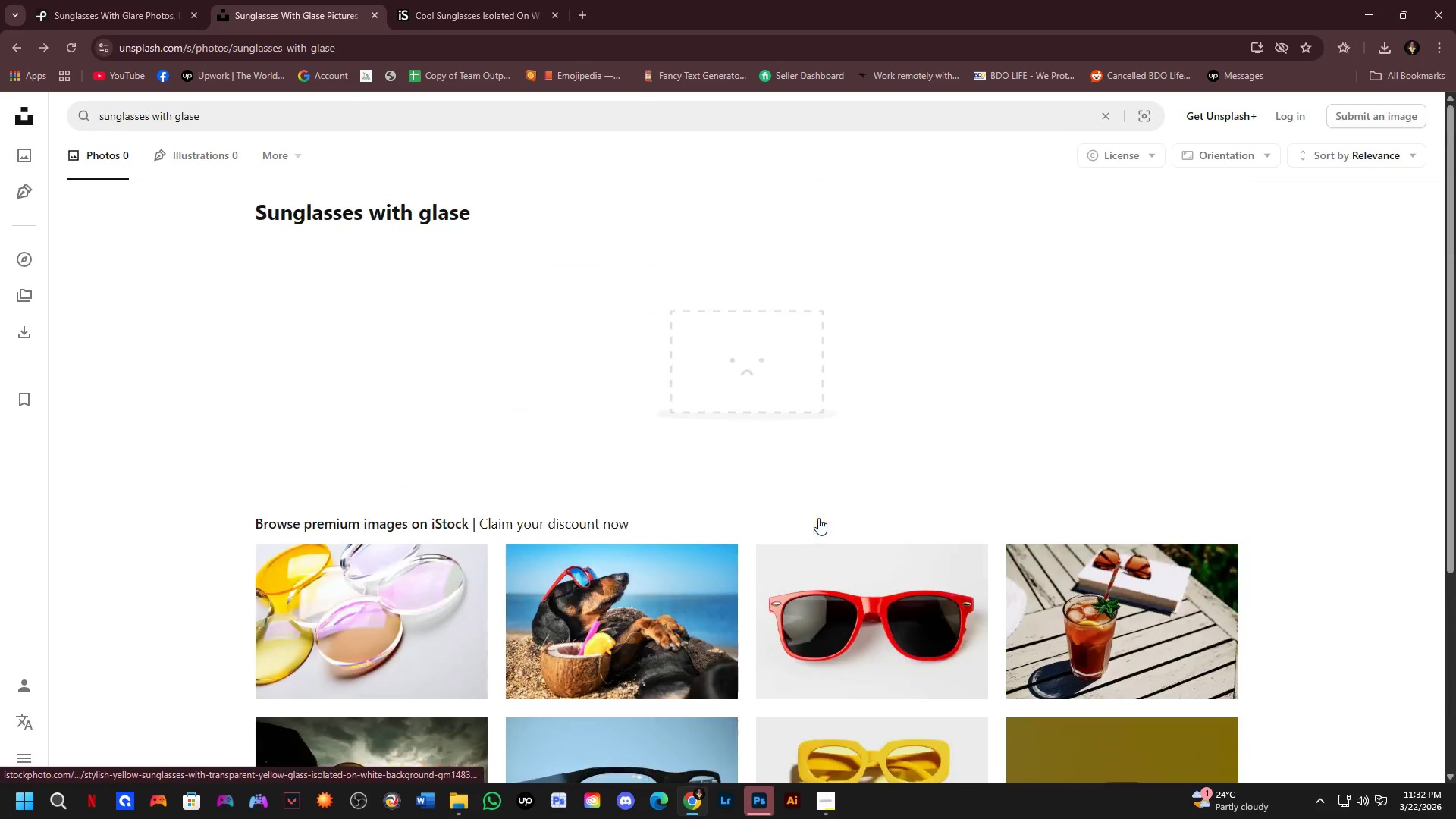 
 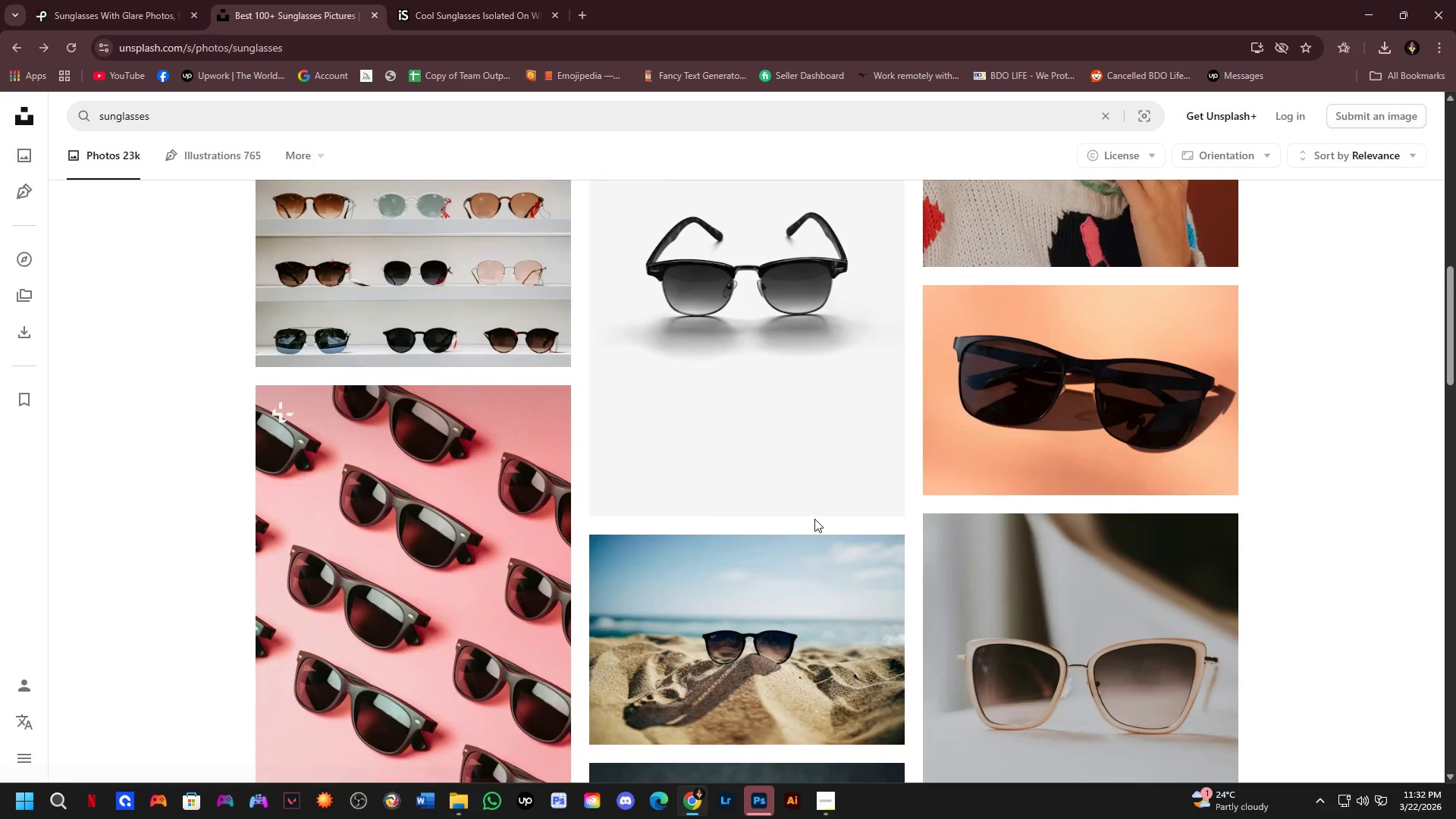 
scroll: coordinate [786, 510], scroll_direction: down, amount: 11.0
 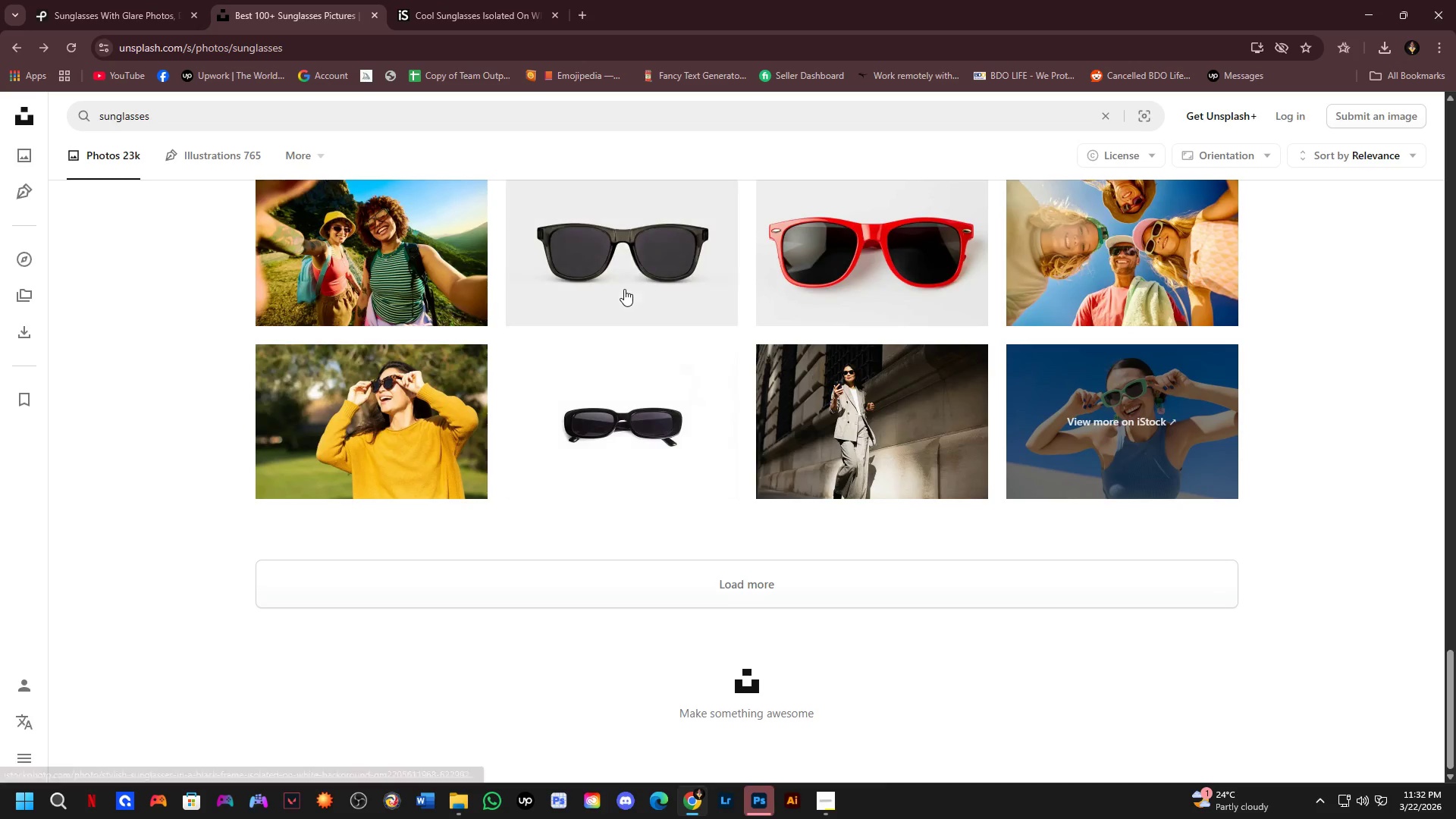 
left_click([851, 259])
 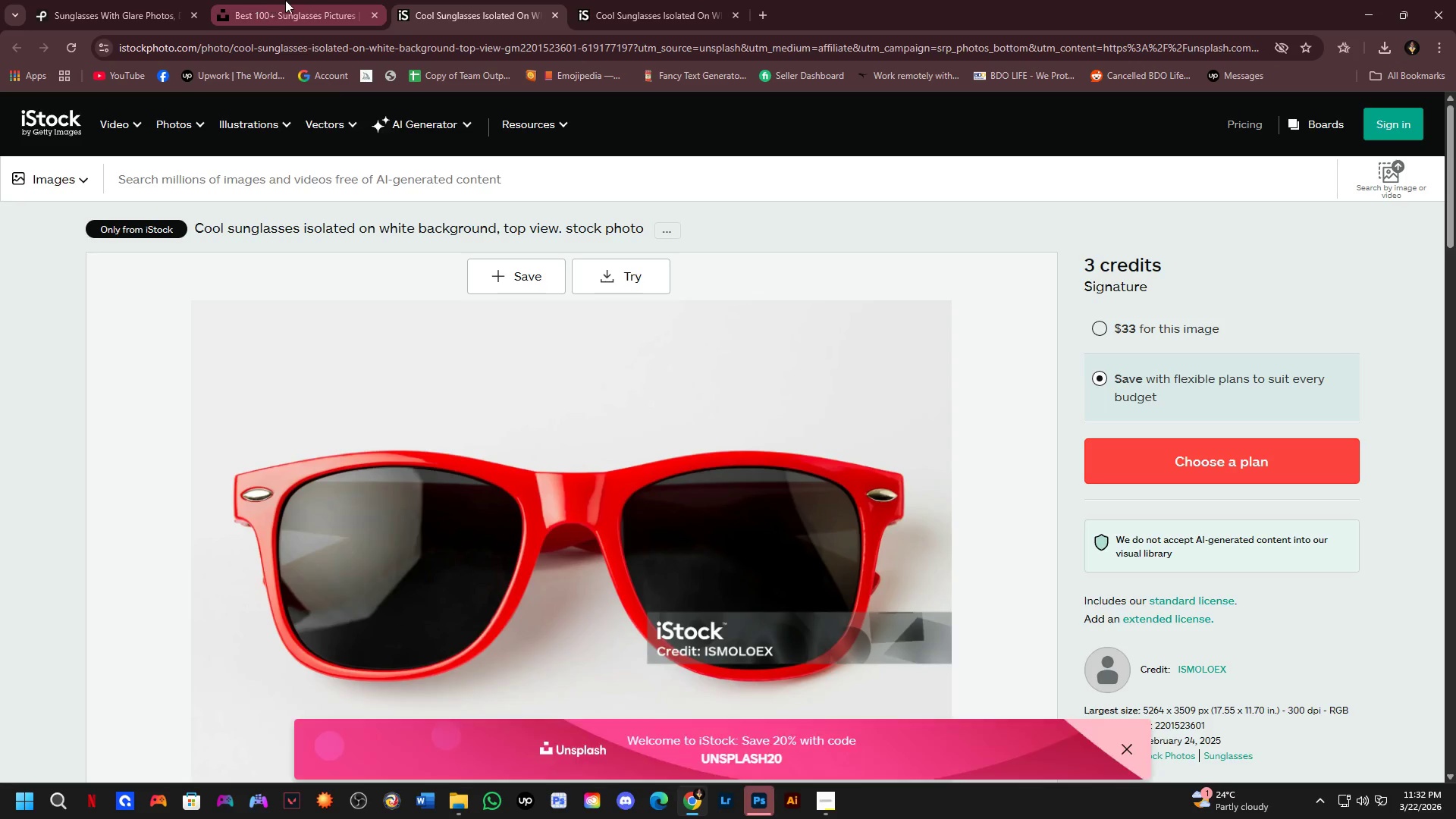 
scroll: coordinate [675, 394], scroll_direction: down, amount: 1.0
 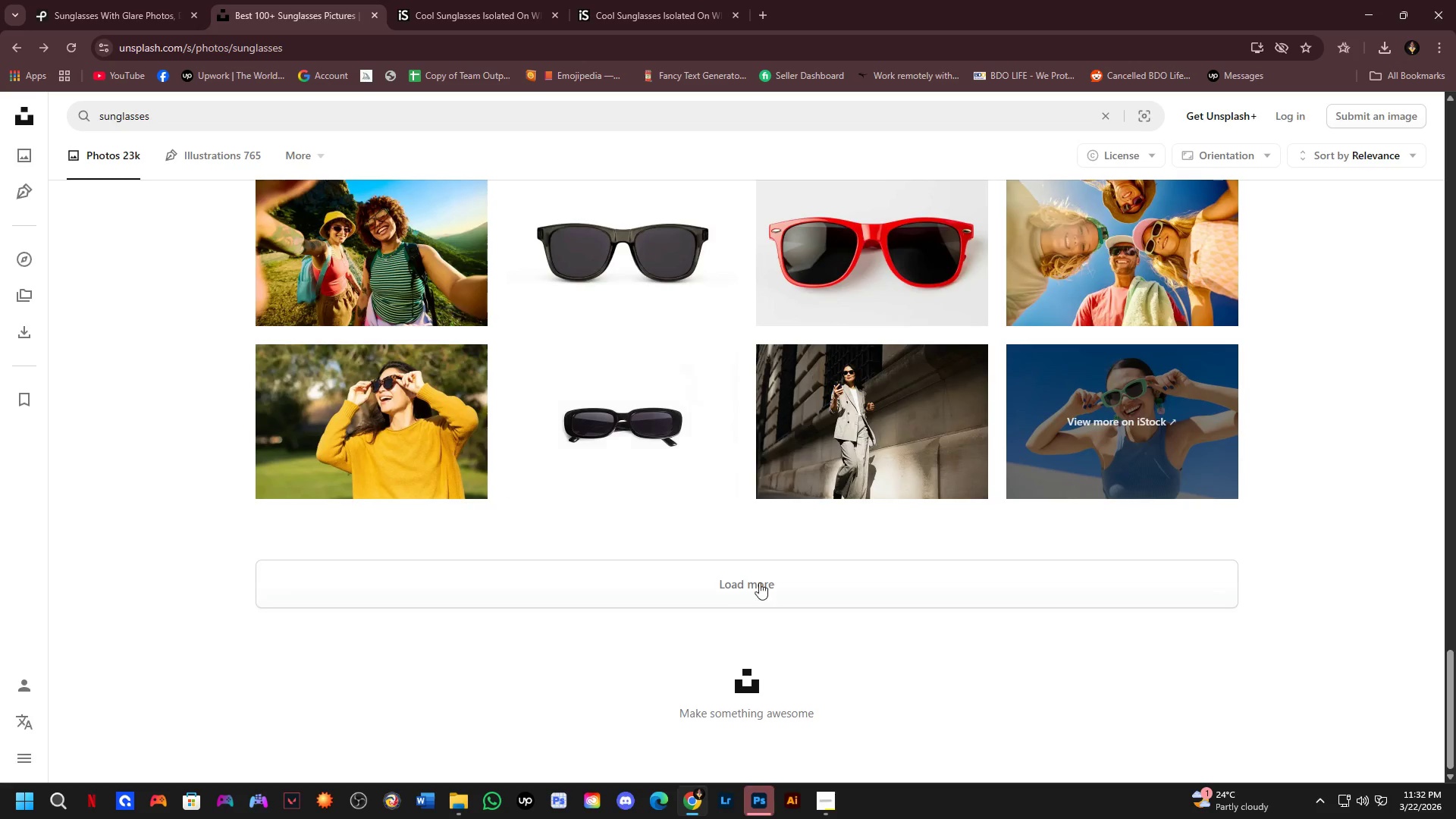 
left_click([765, 590])
 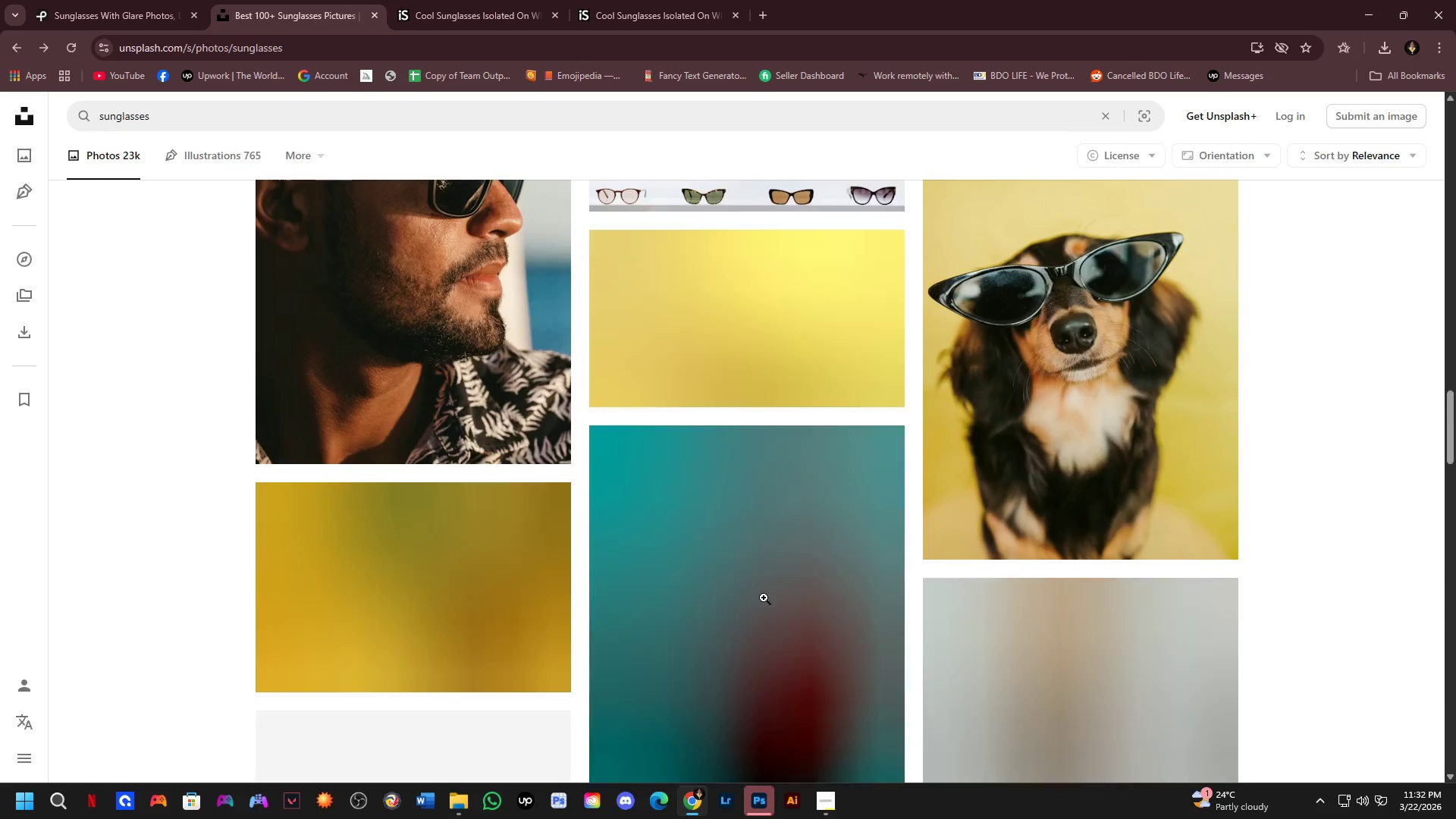 
scroll: coordinate [763, 597], scroll_direction: down, amount: 5.0
 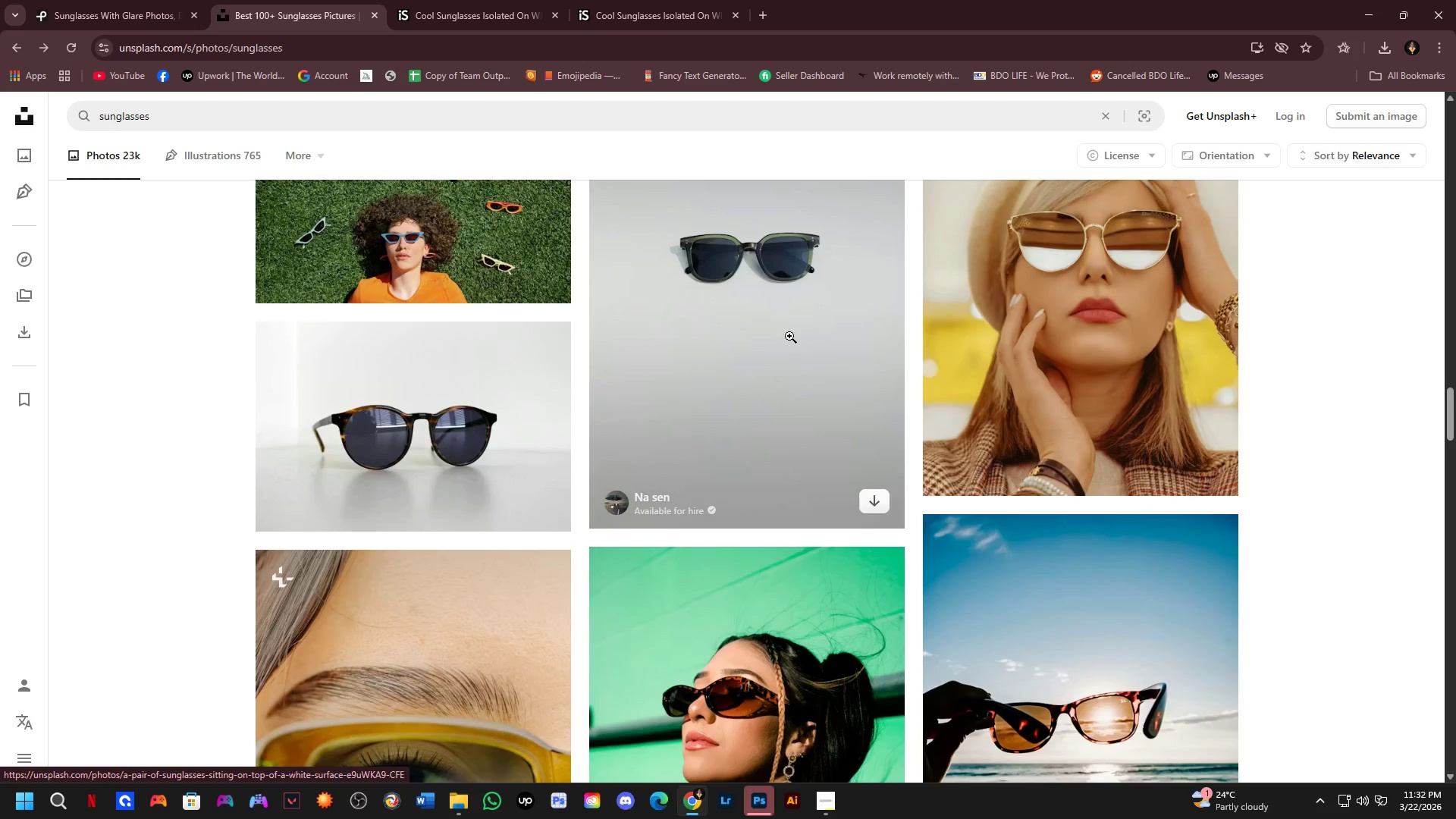 
left_click([789, 336])
 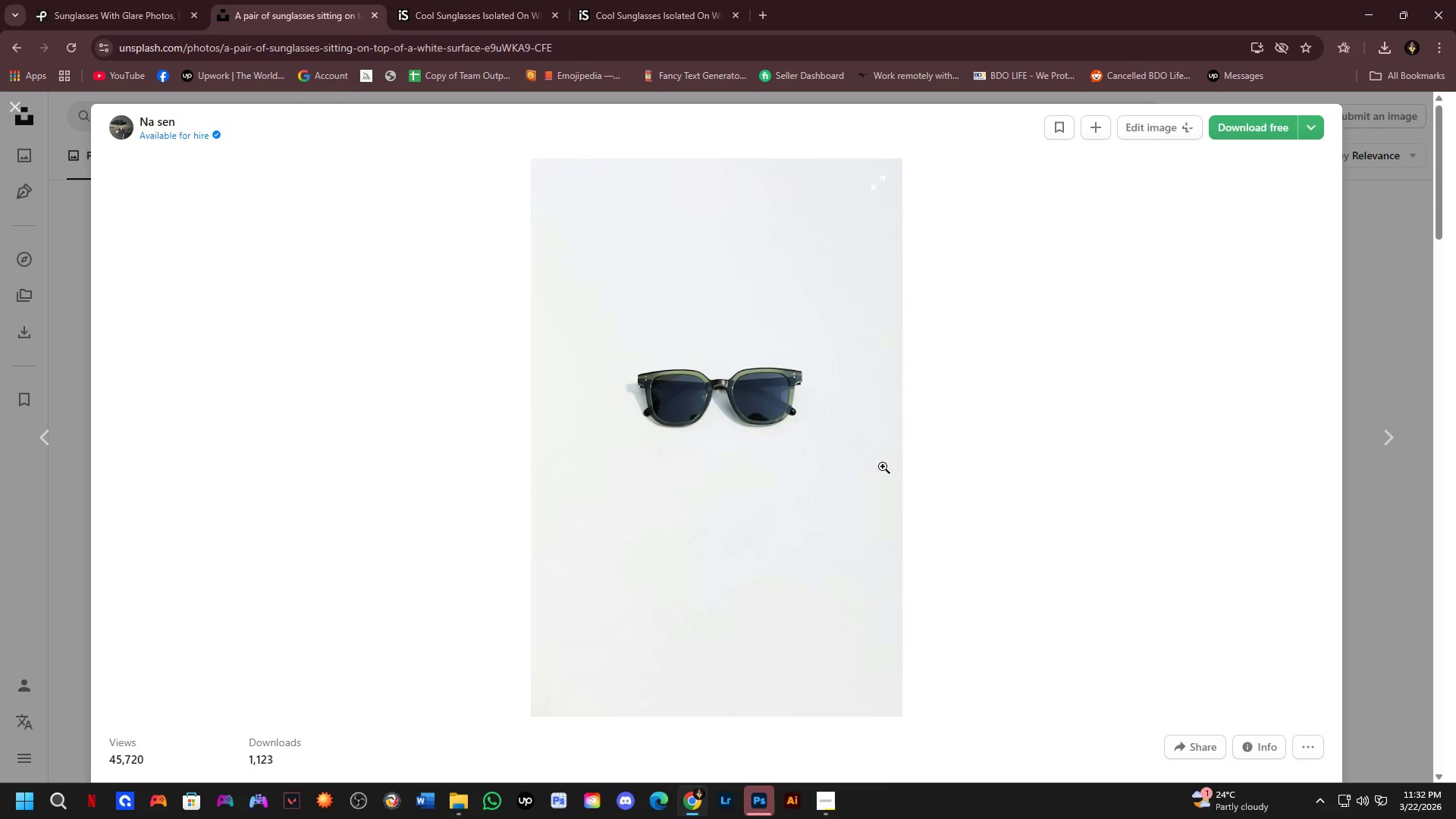 
left_click([789, 372])
 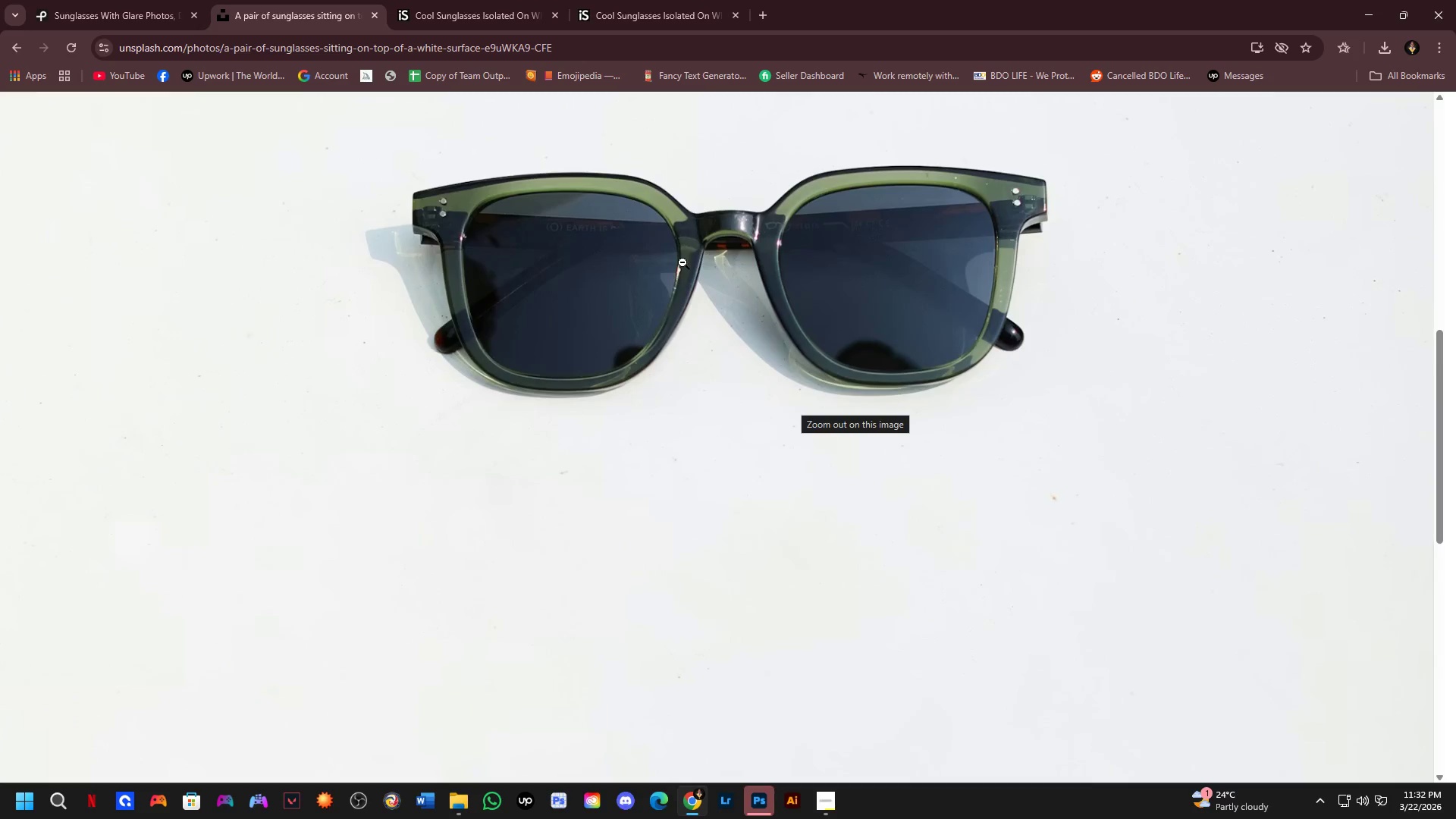 
left_click([761, 461])
 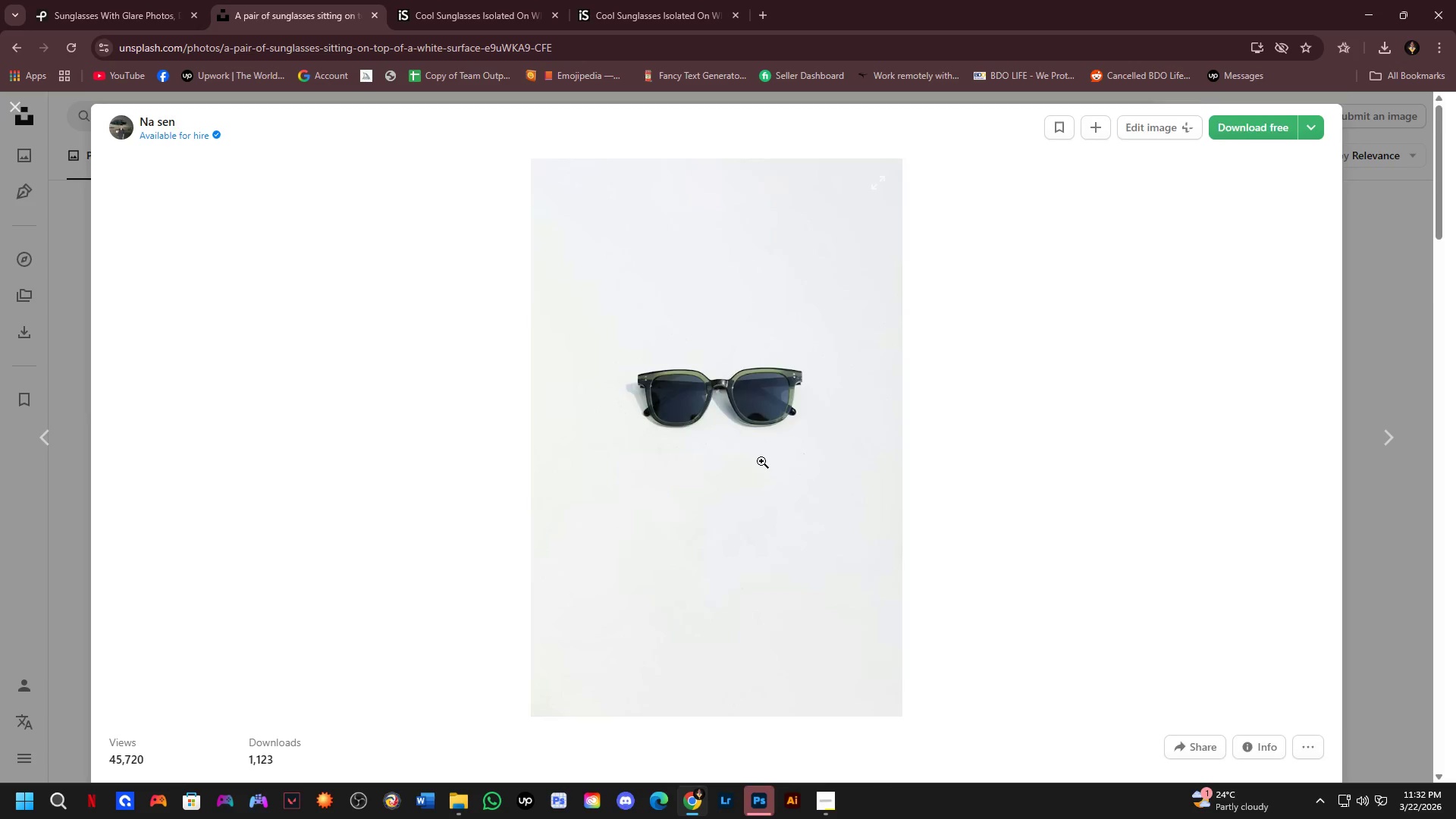 
scroll: coordinate [761, 461], scroll_direction: down, amount: 4.0
 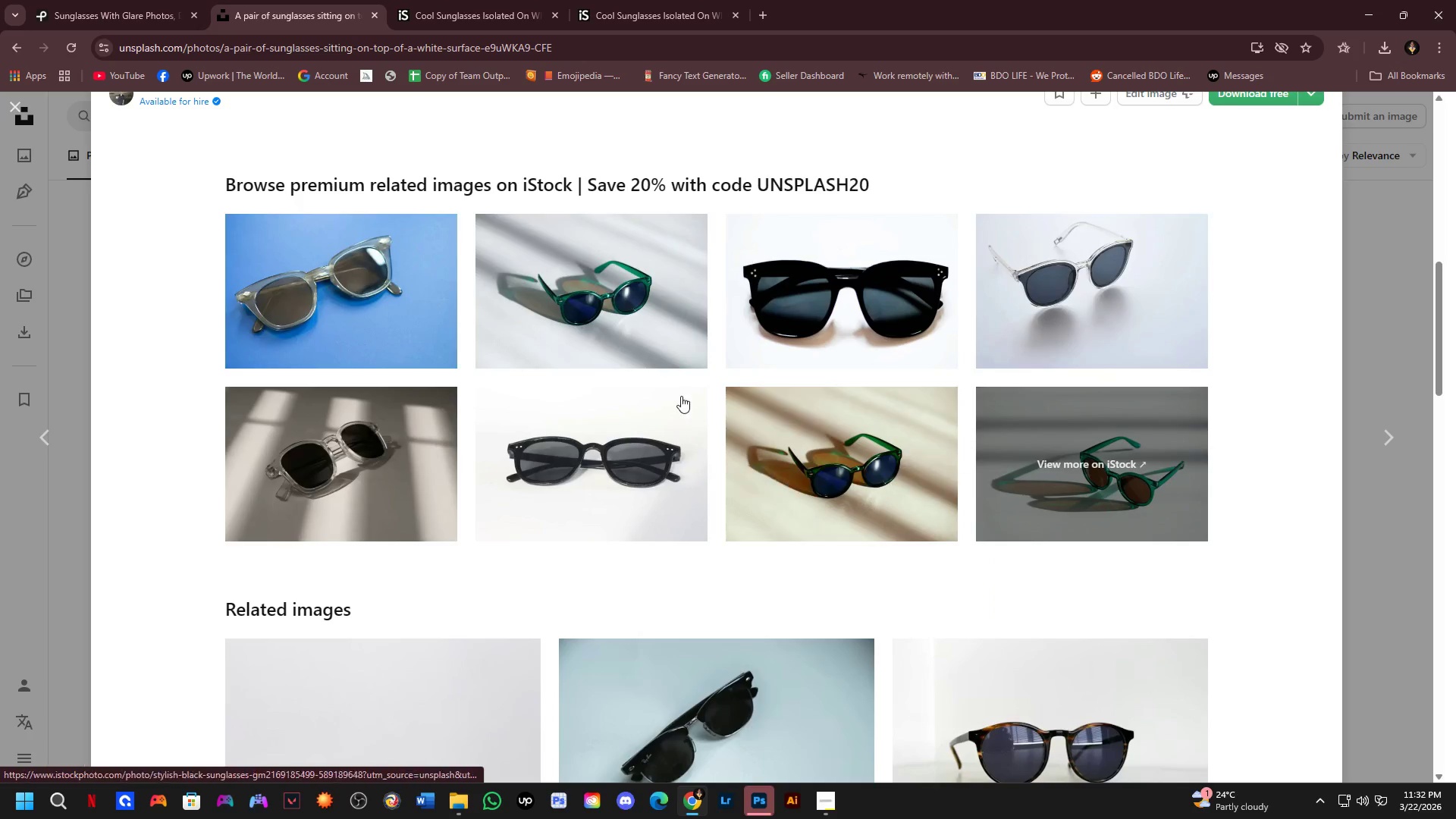 
left_click([610, 273])
 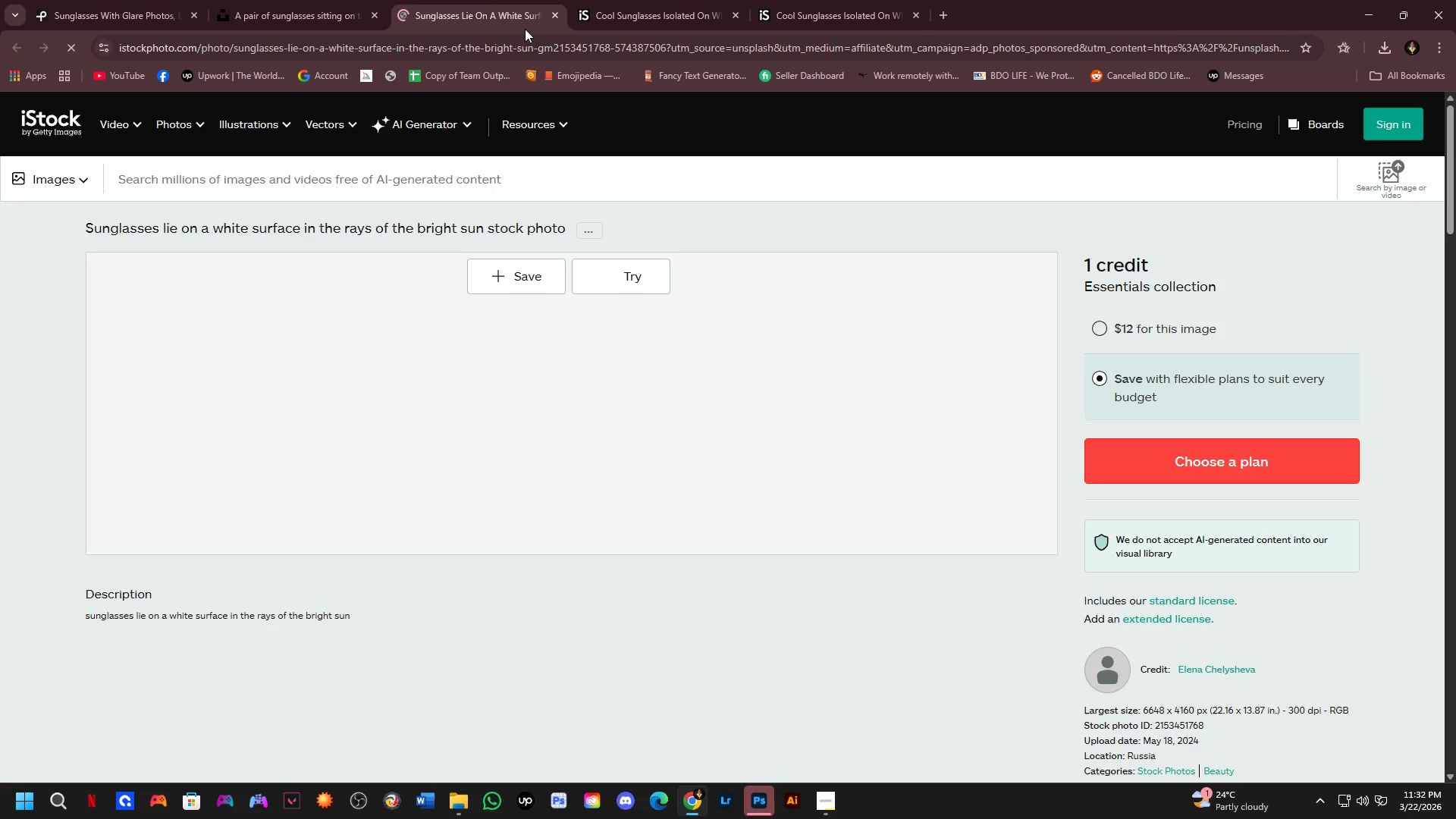 
left_click([365, 0])
 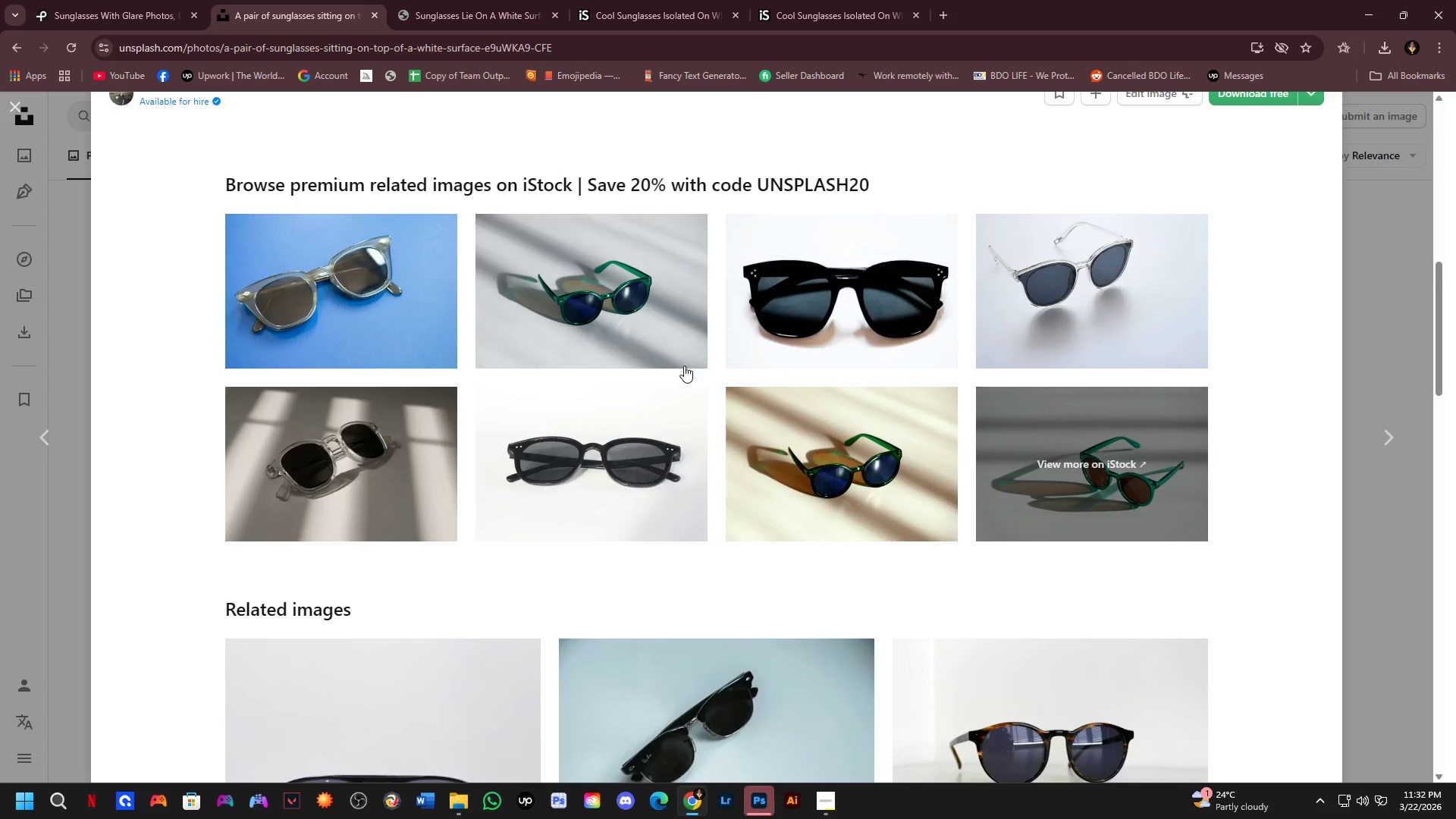 
scroll: coordinate [758, 491], scroll_direction: down, amount: 12.0
 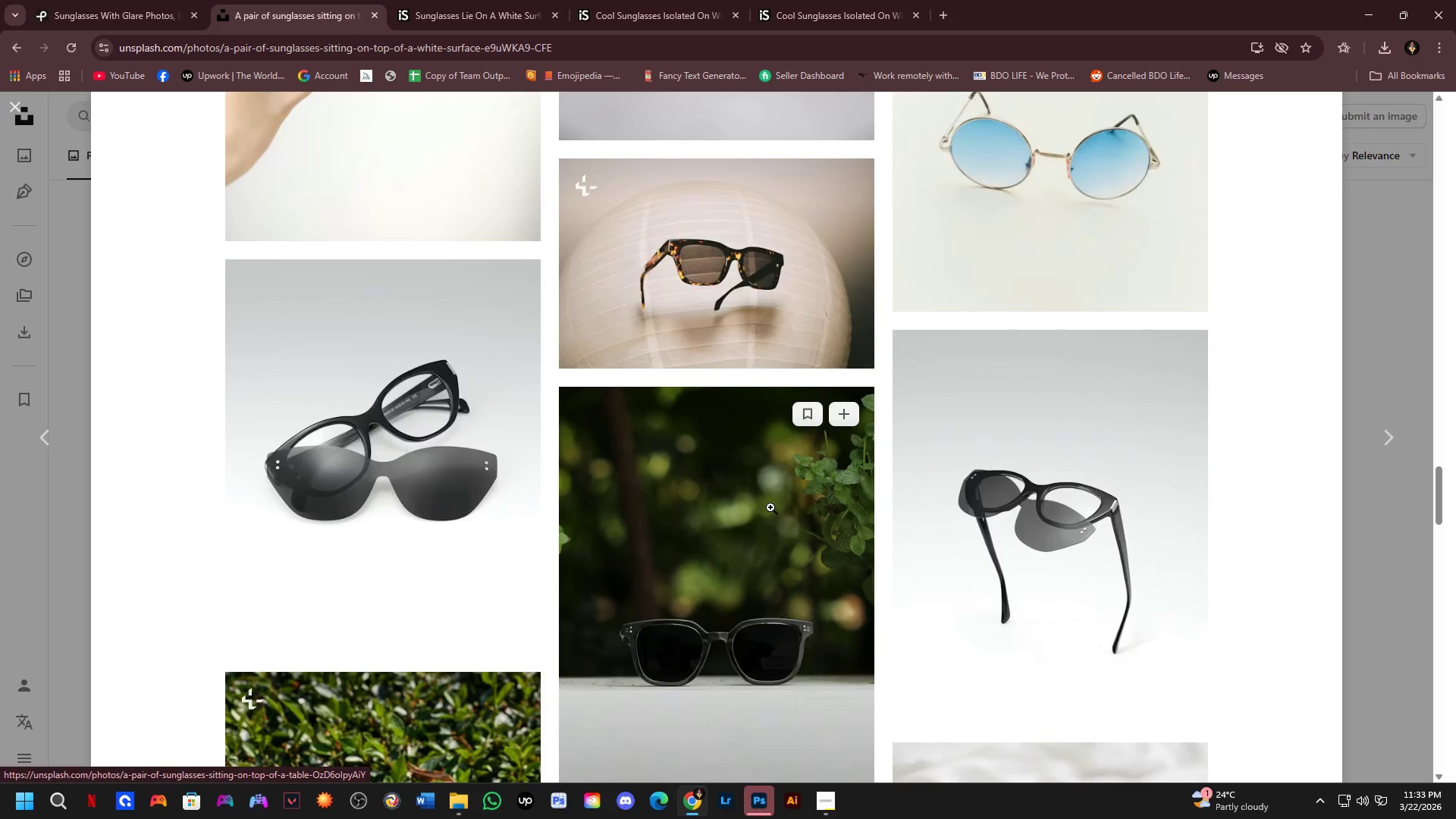 
scroll: coordinate [770, 507], scroll_direction: down, amount: 10.0
 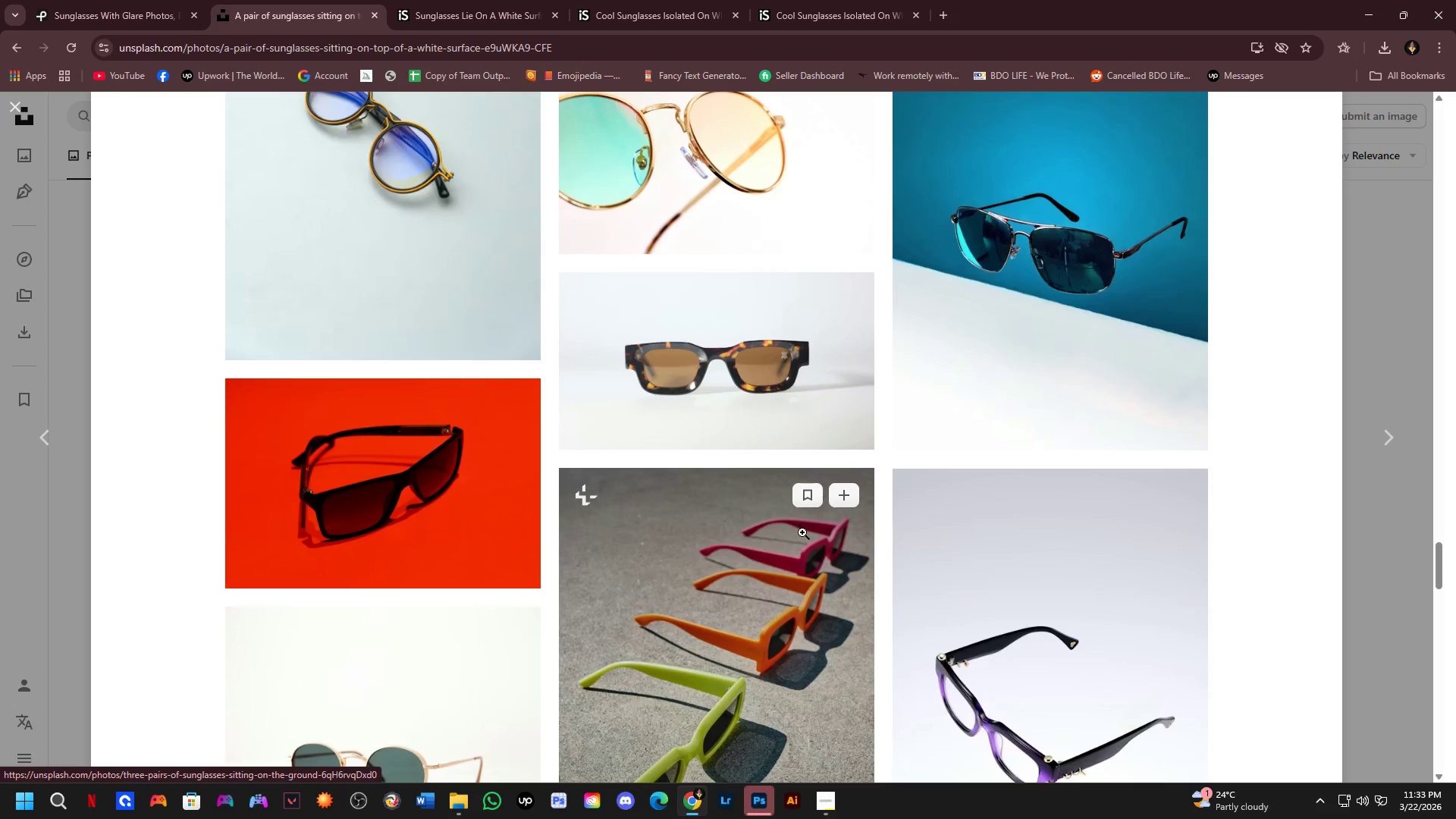 
scroll: coordinate [768, 520], scroll_direction: down, amount: 5.0
 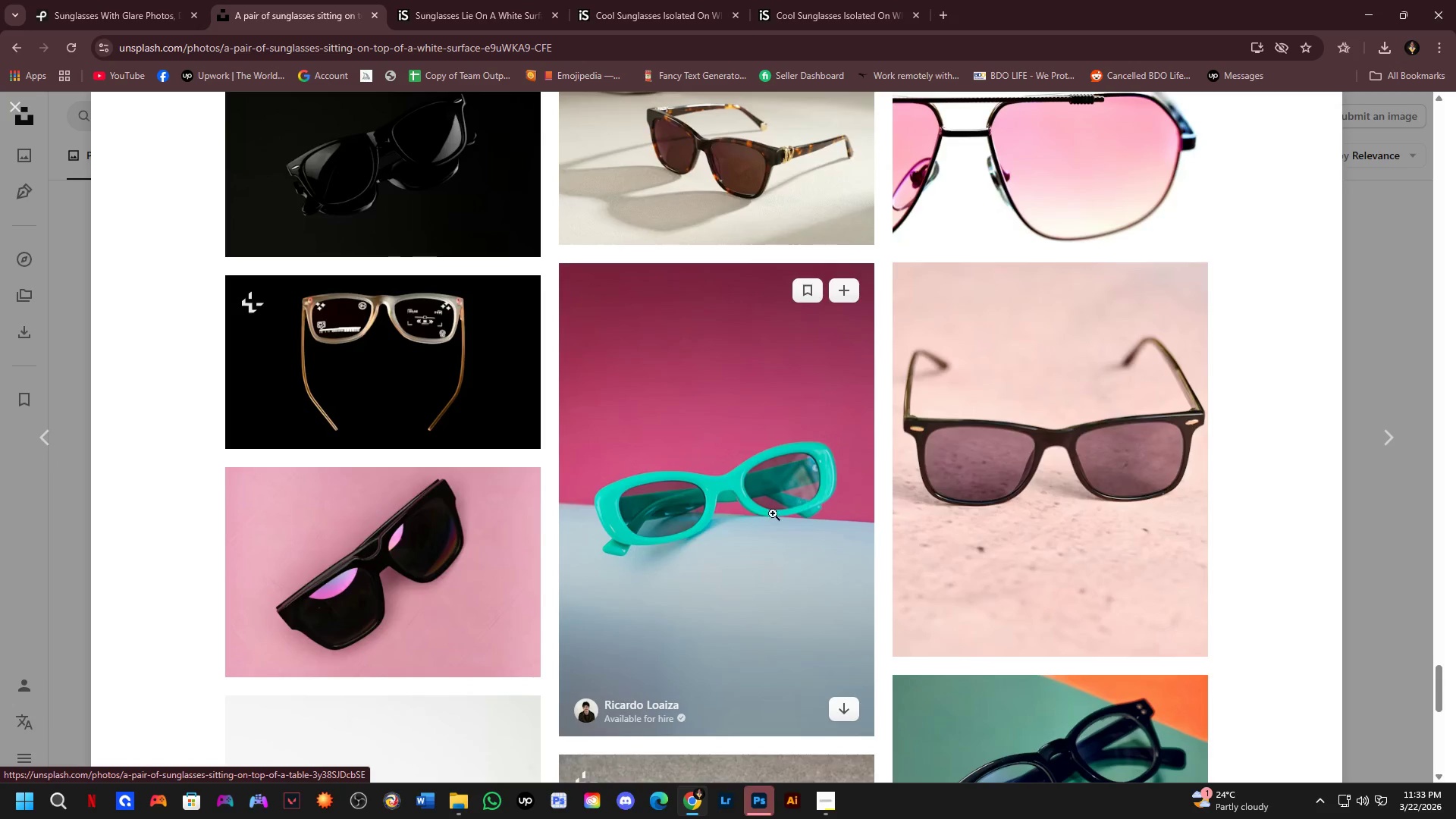 
left_click([446, 557])
 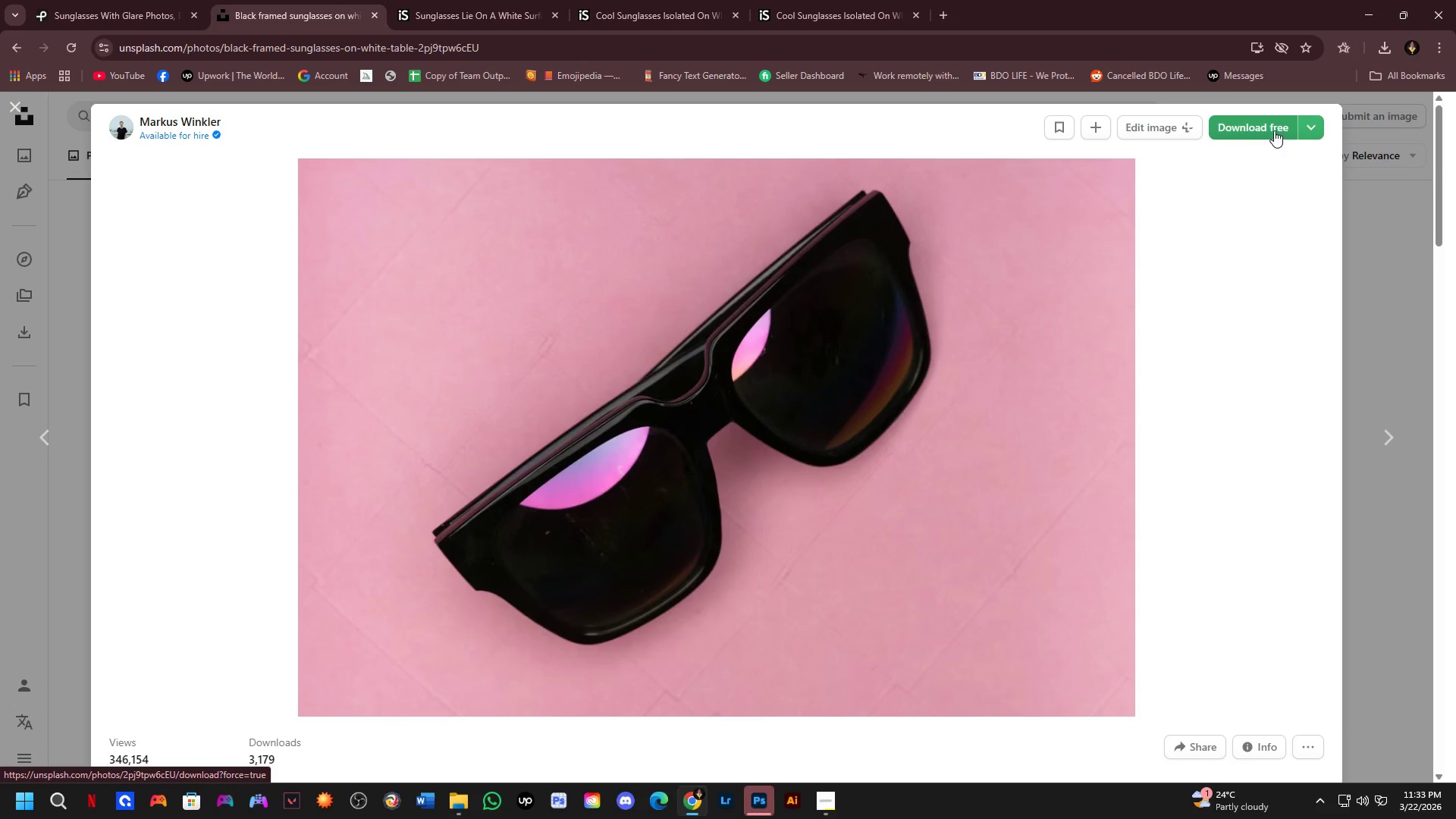 
left_click([1274, 130])
 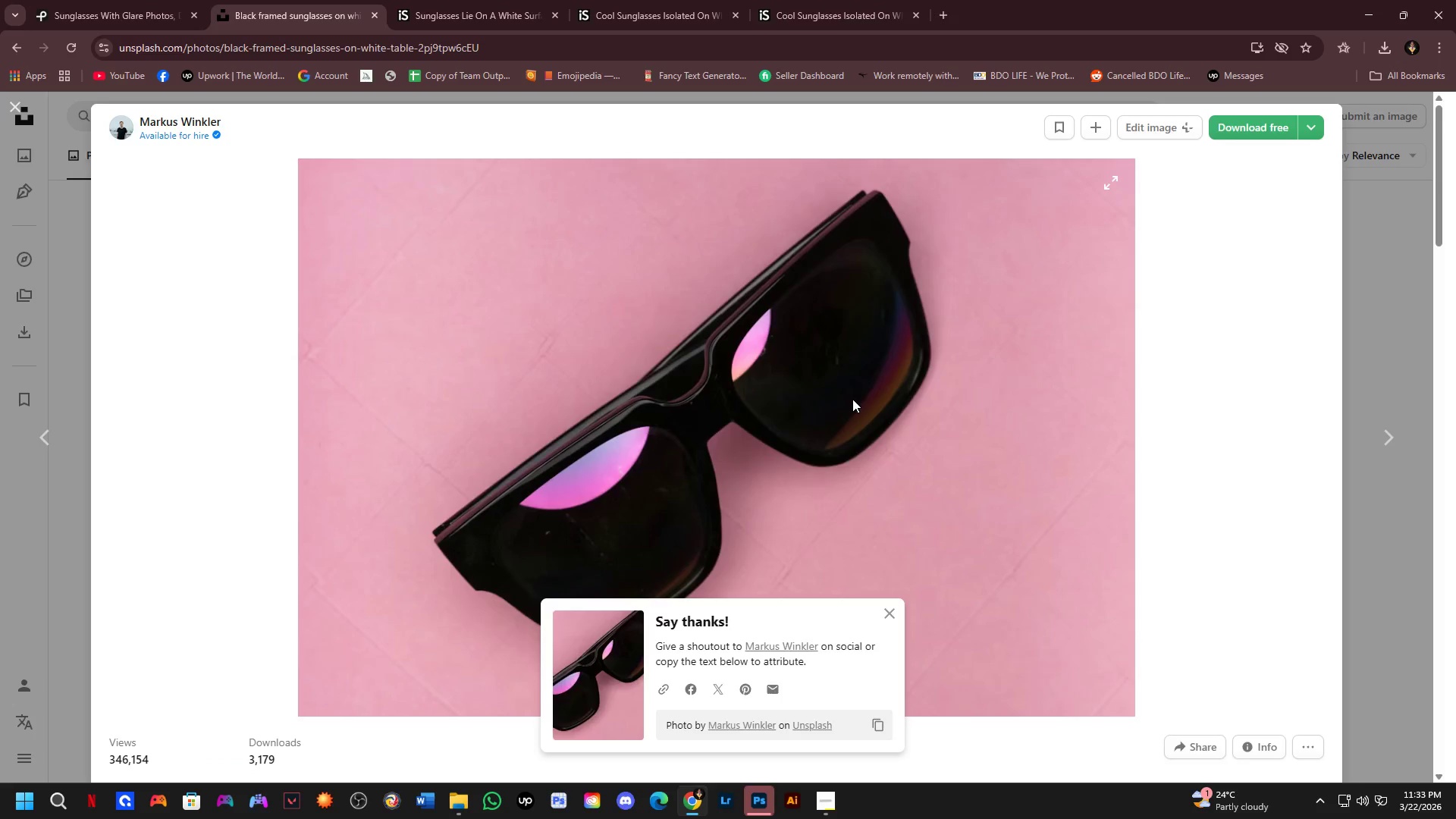 
key(NumpadEnter)
 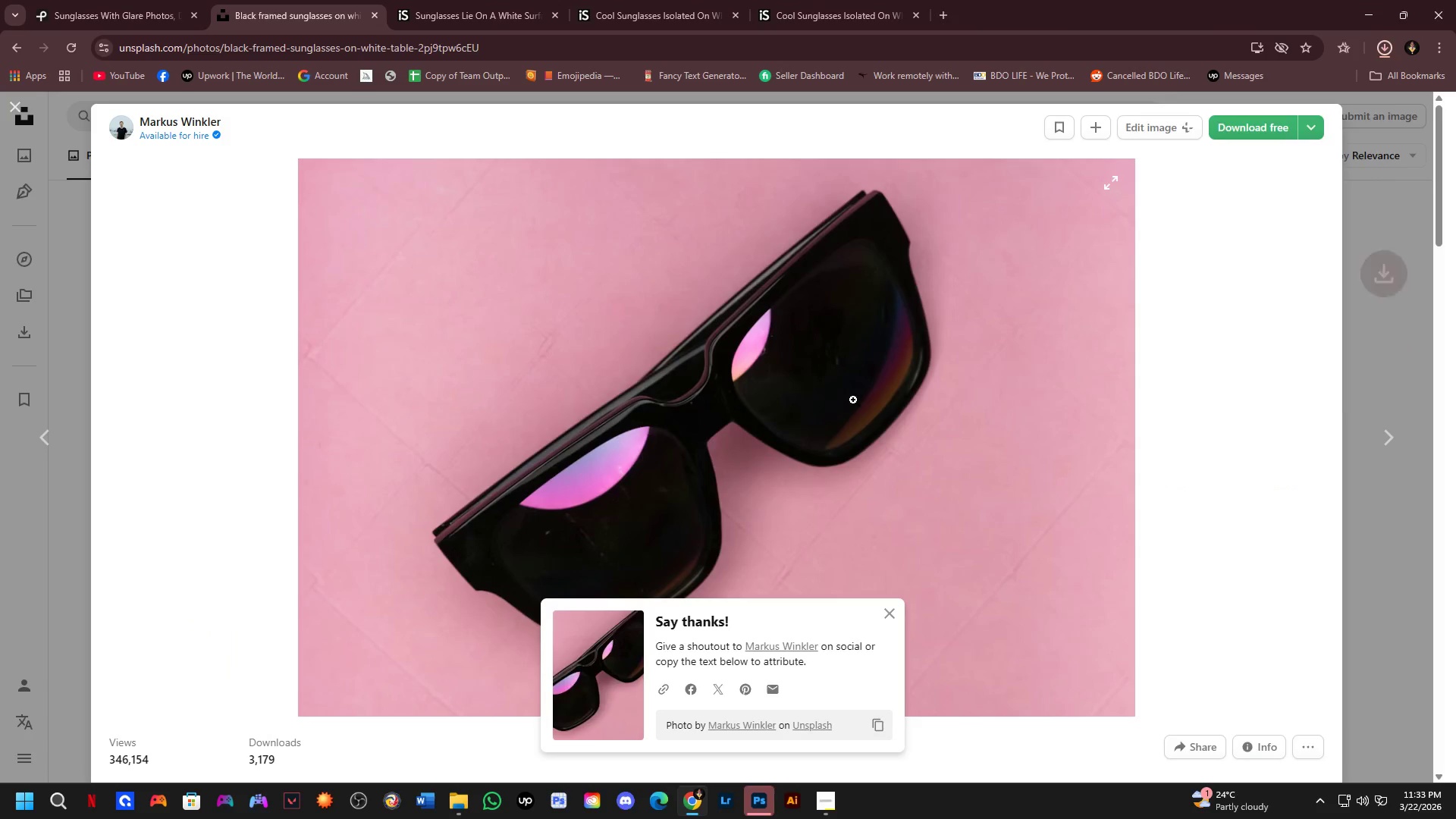 
scroll: coordinate [448, 520], scroll_direction: down, amount: 6.0
 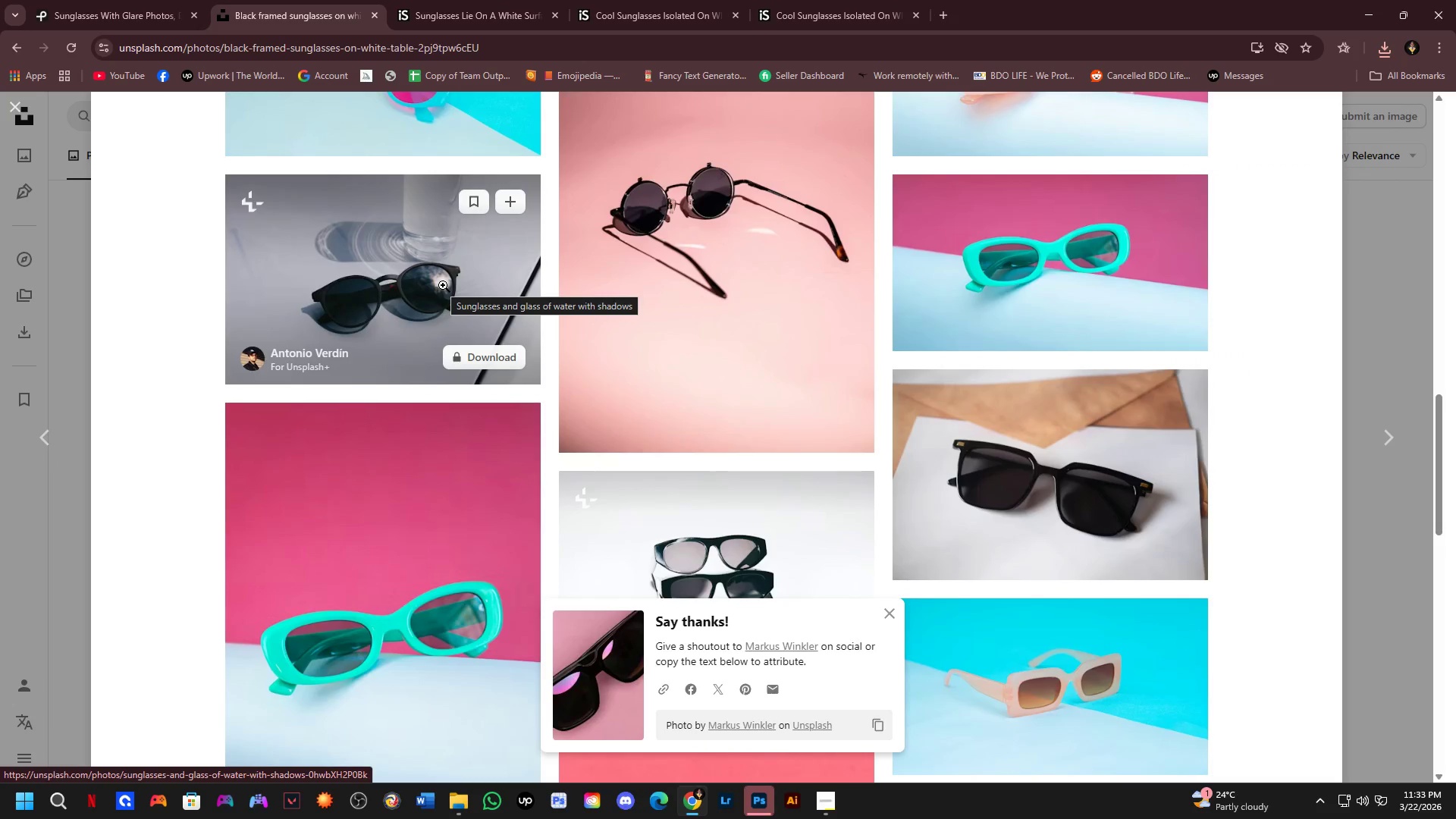 
left_click([443, 285])
 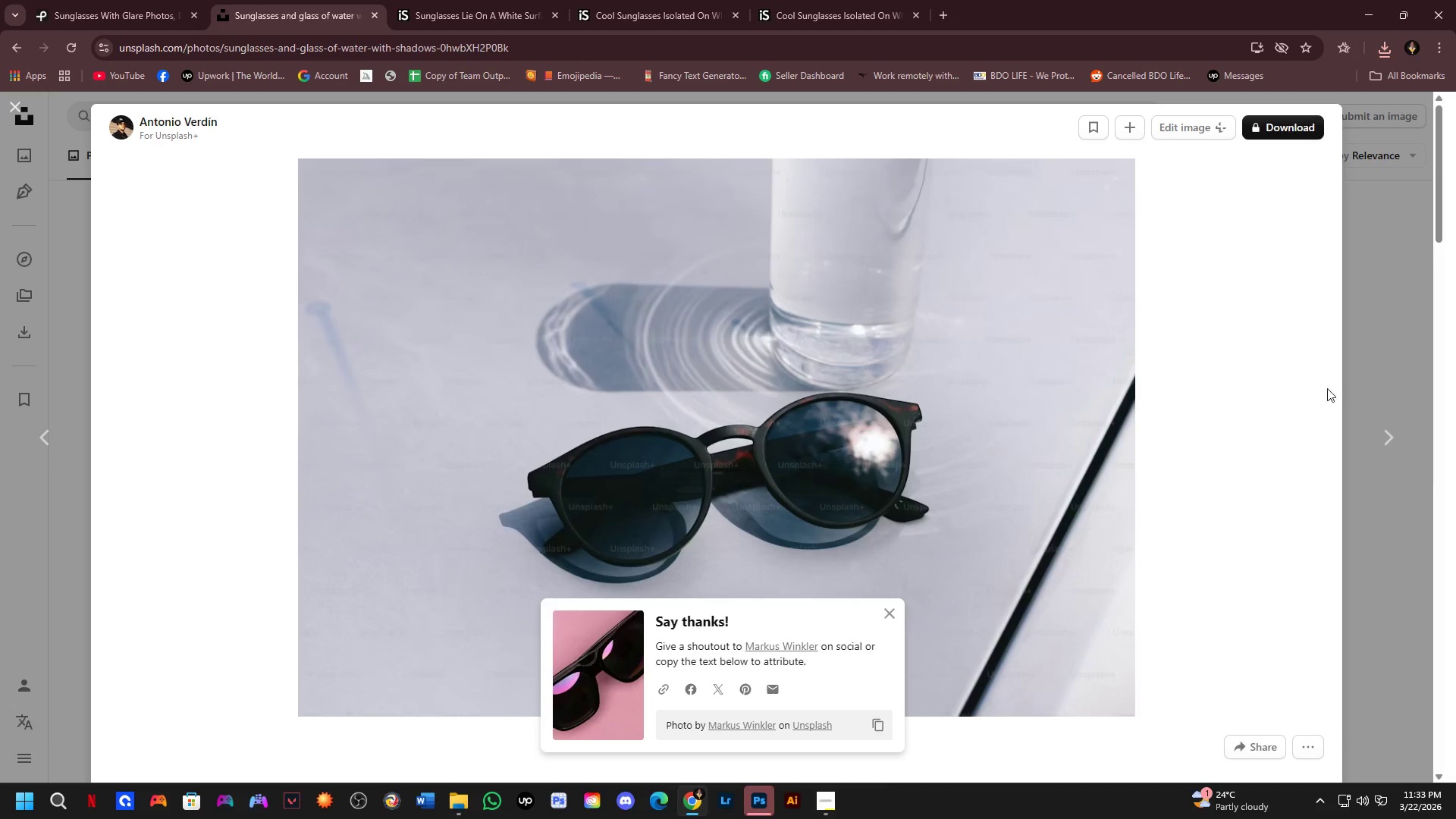 
left_click([1392, 334])
 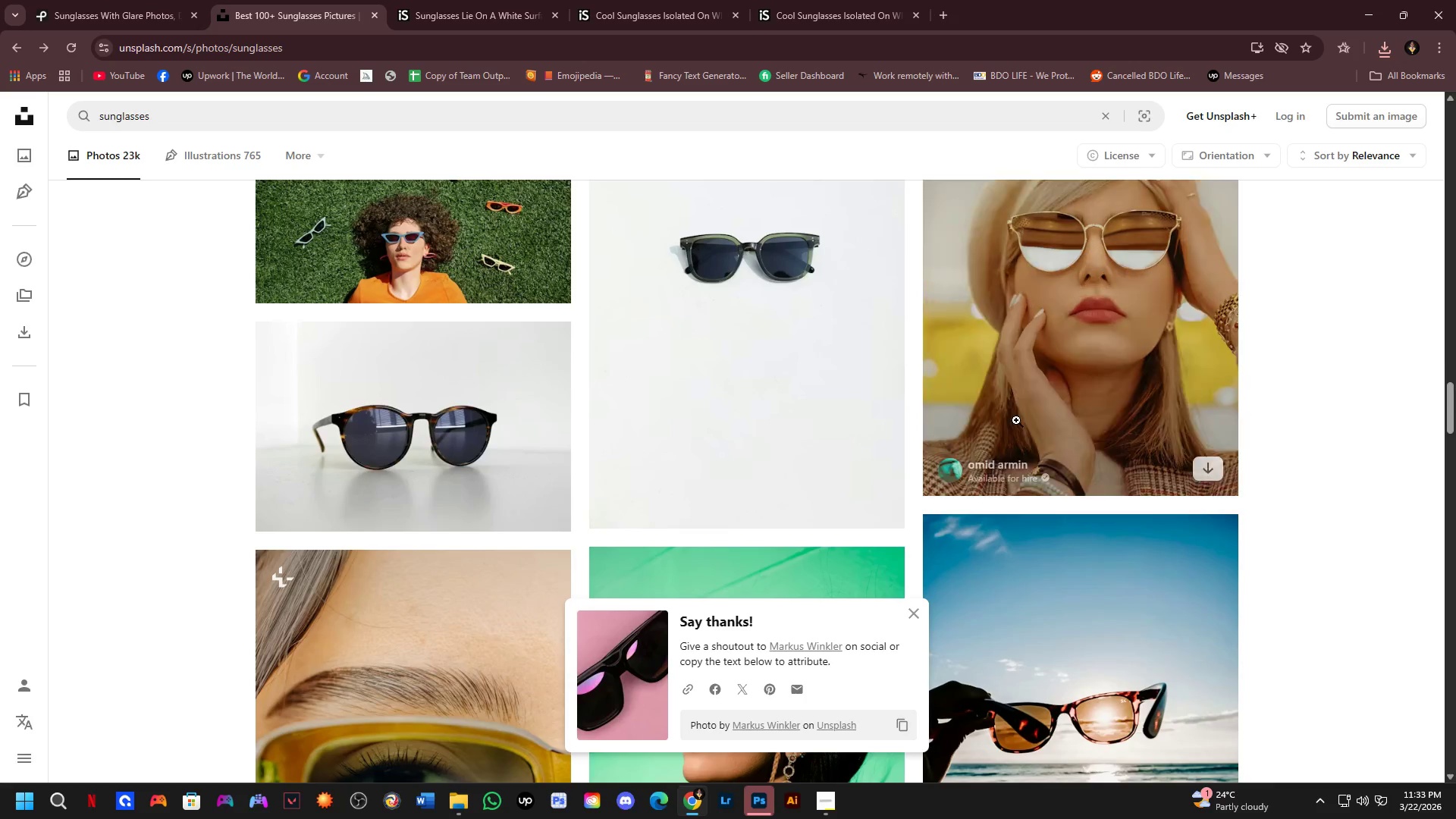 
scroll: coordinate [987, 427], scroll_direction: down, amount: 18.0
 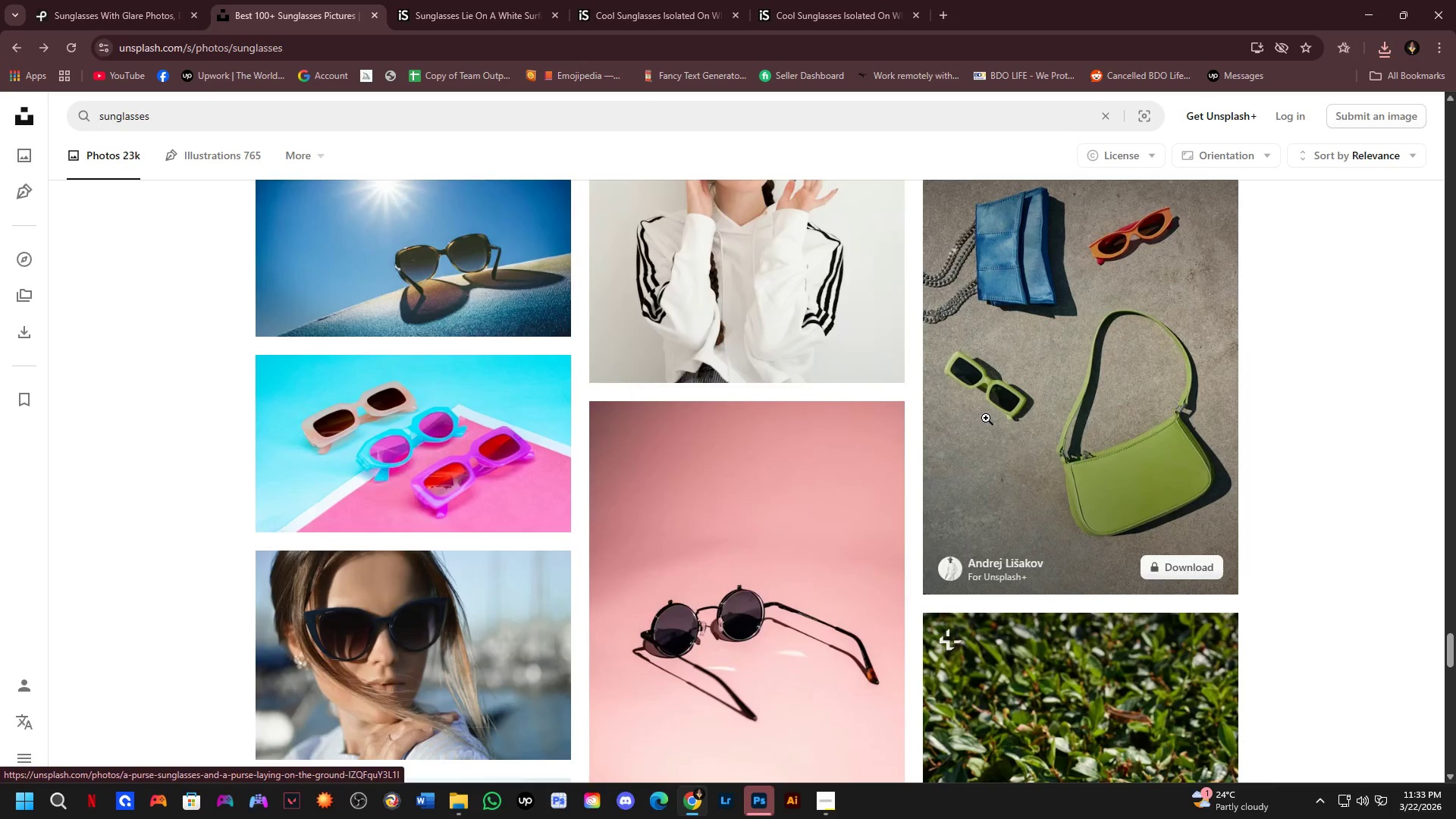 
scroll: coordinate [938, 497], scroll_direction: down, amount: 16.0
 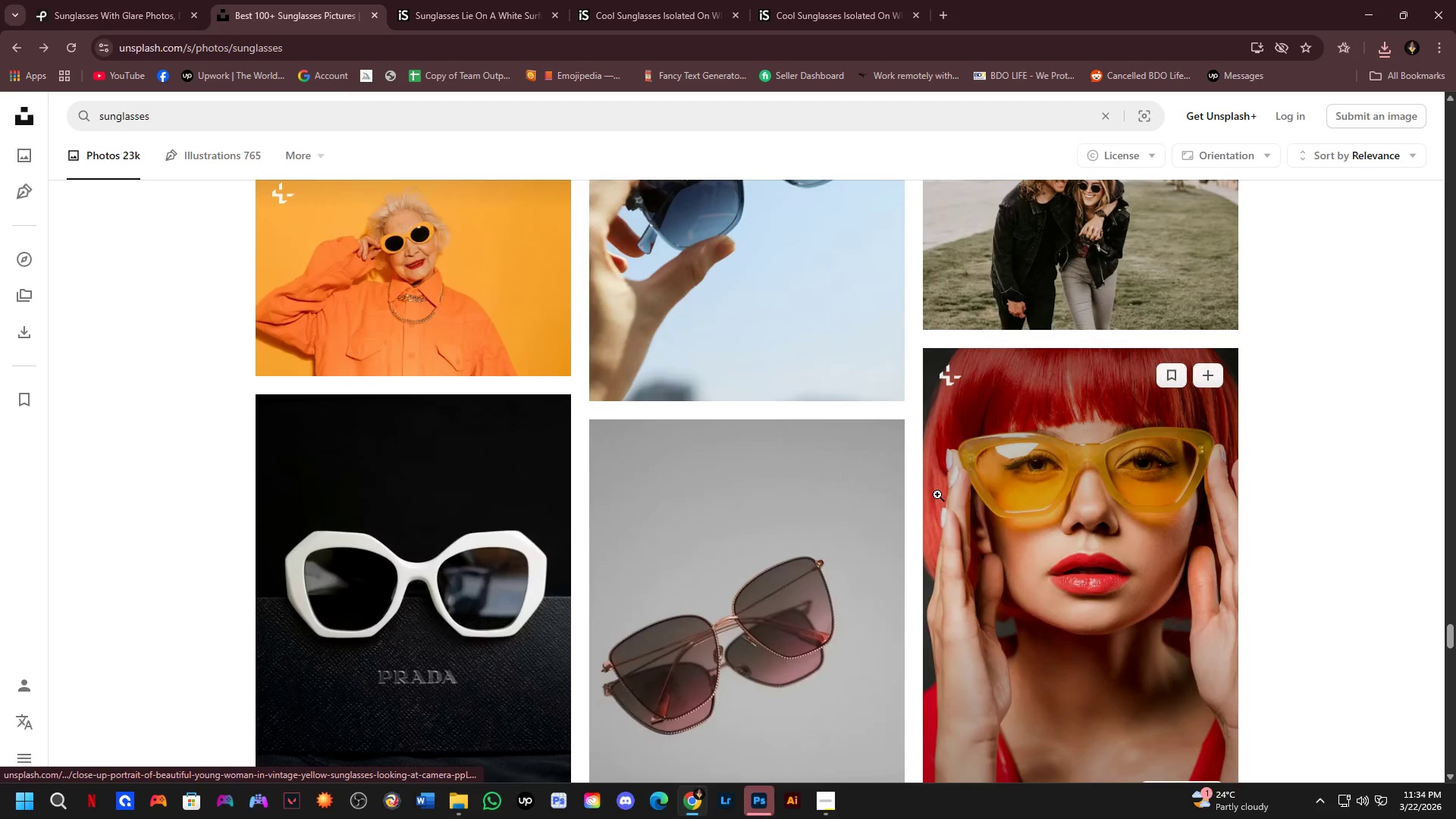 
scroll: coordinate [937, 494], scroll_direction: down, amount: 1.0
 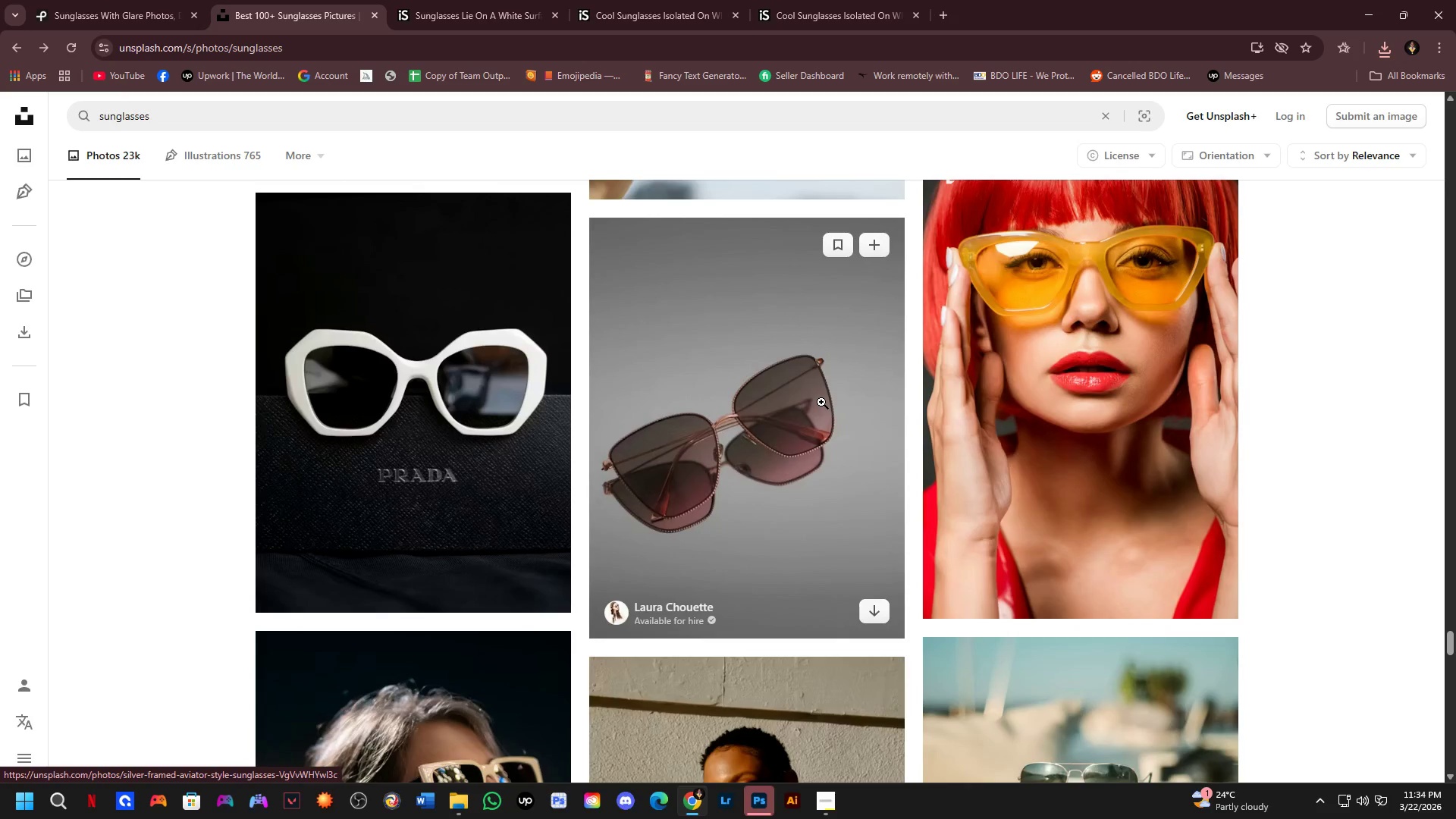 
left_click([821, 402])
 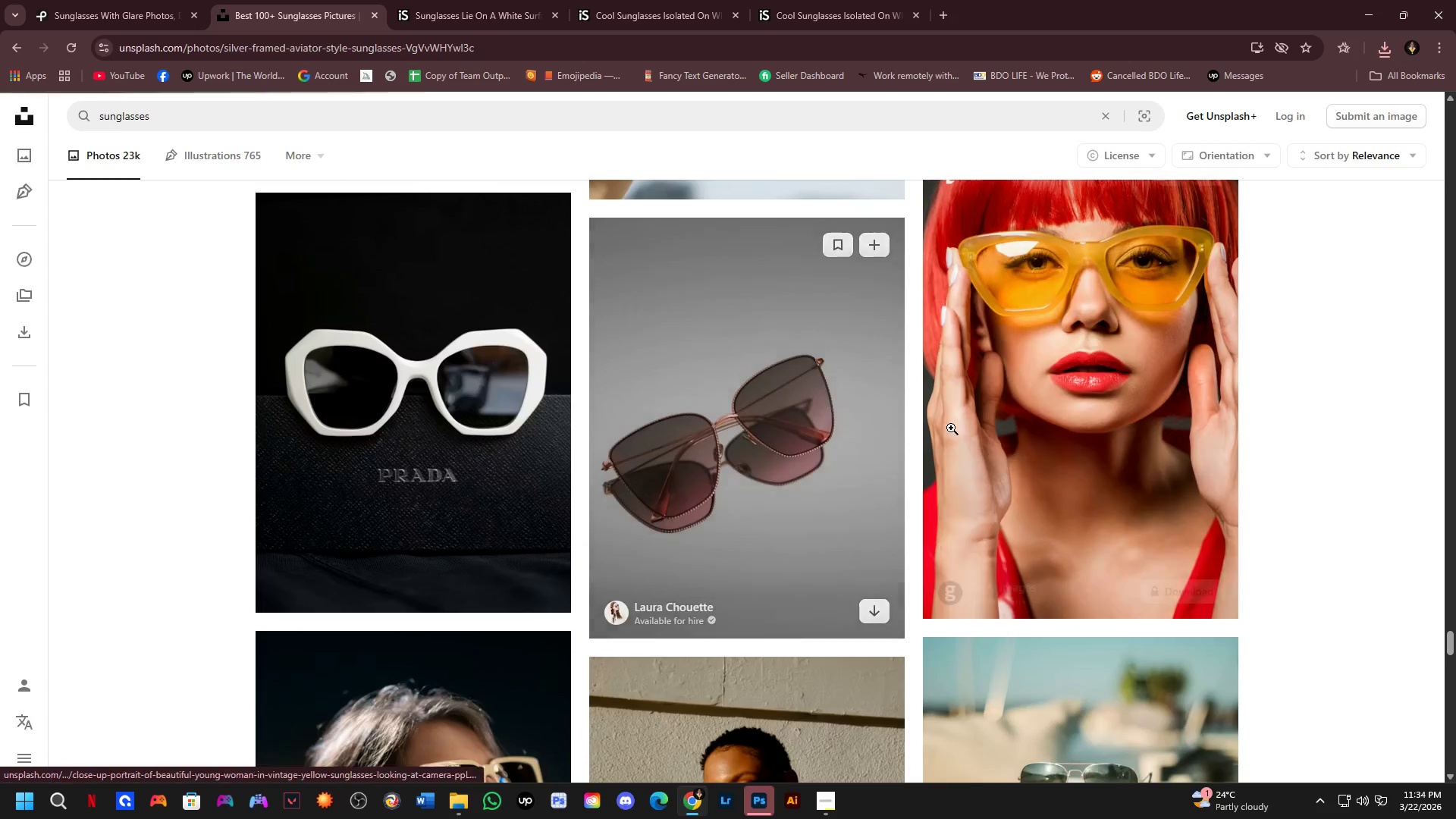 
scroll: coordinate [1013, 522], scroll_direction: down, amount: 17.0
 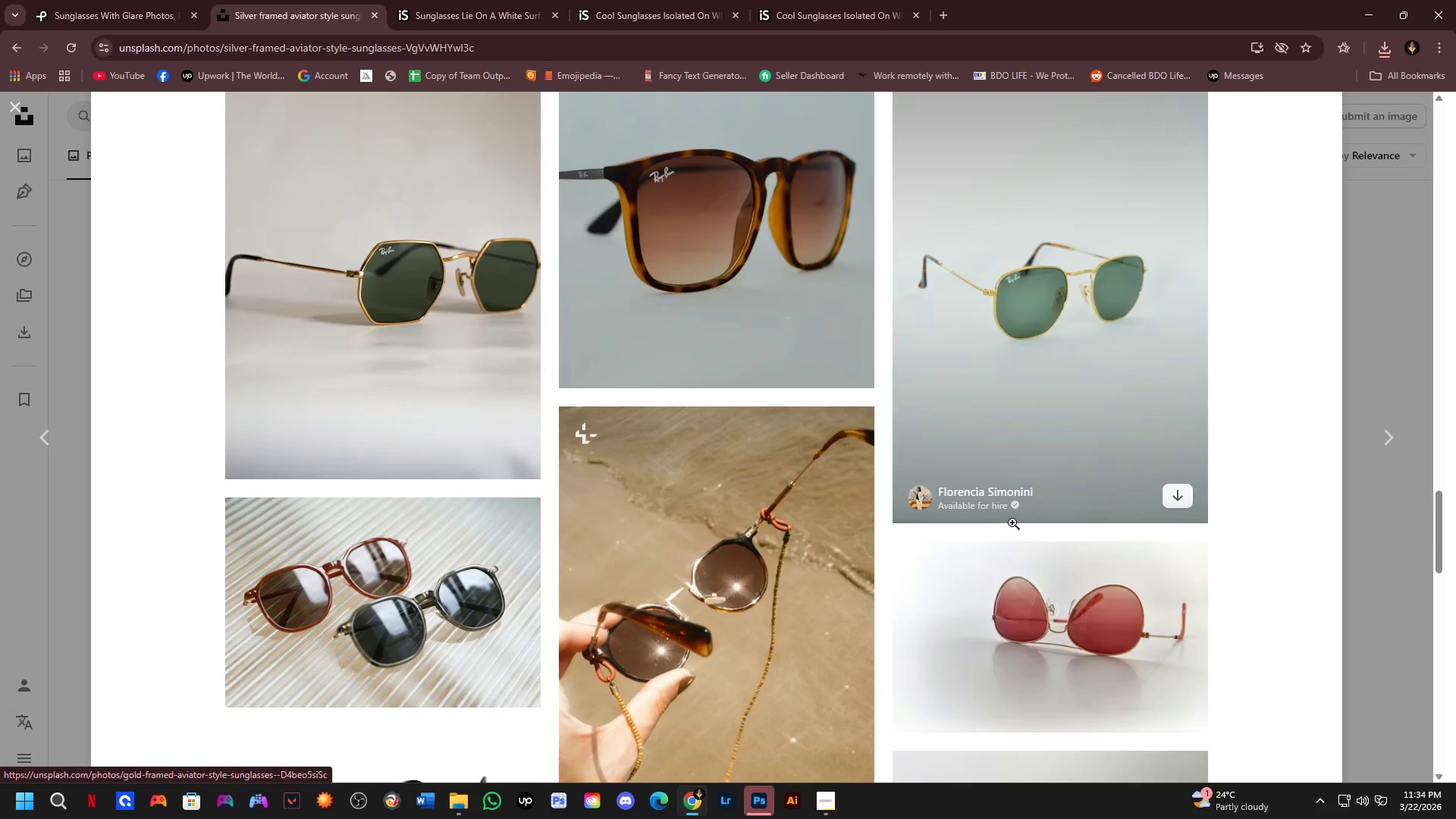 
scroll: coordinate [1012, 522], scroll_direction: down, amount: 2.0
 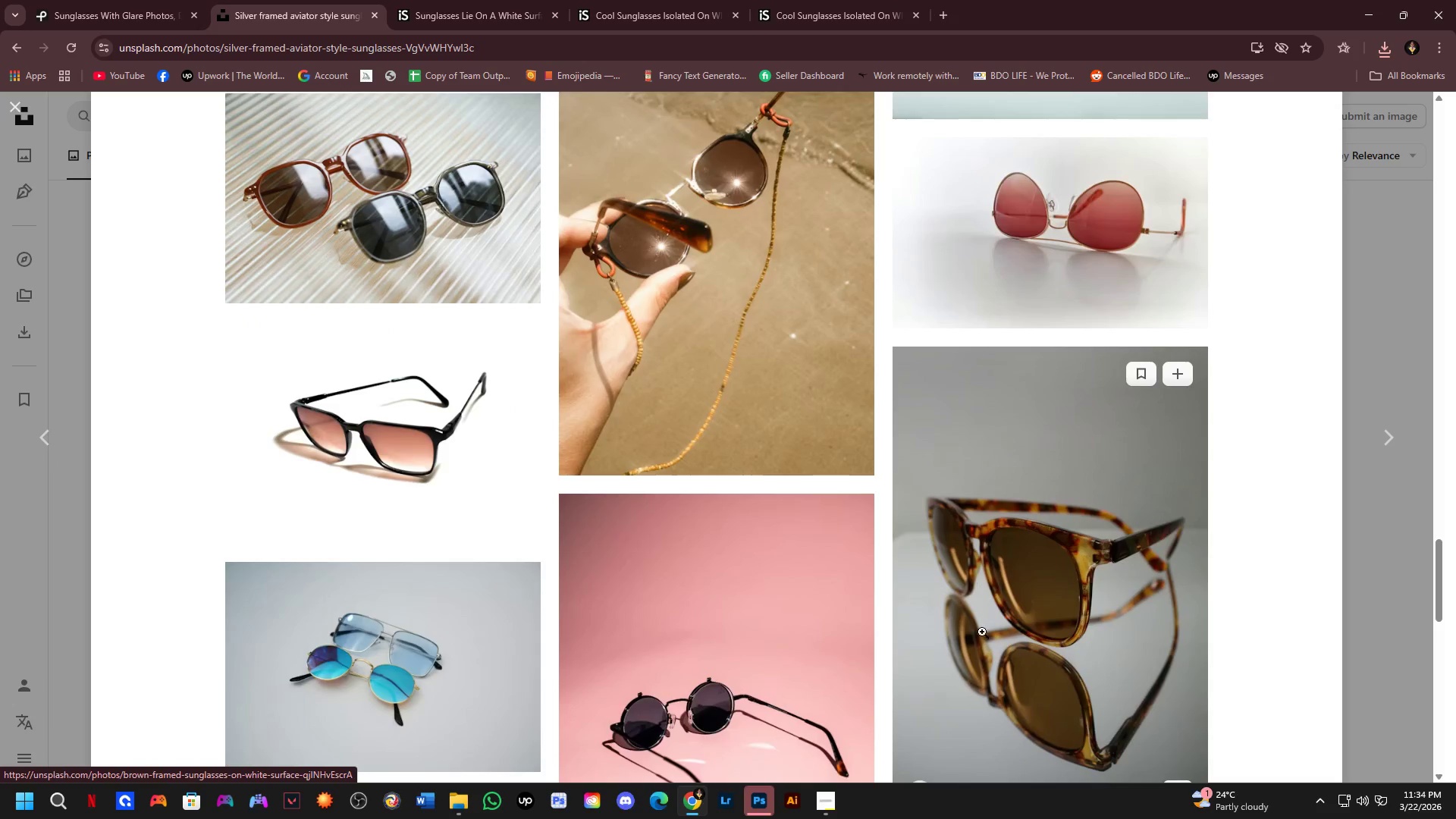 
left_click([981, 632])
 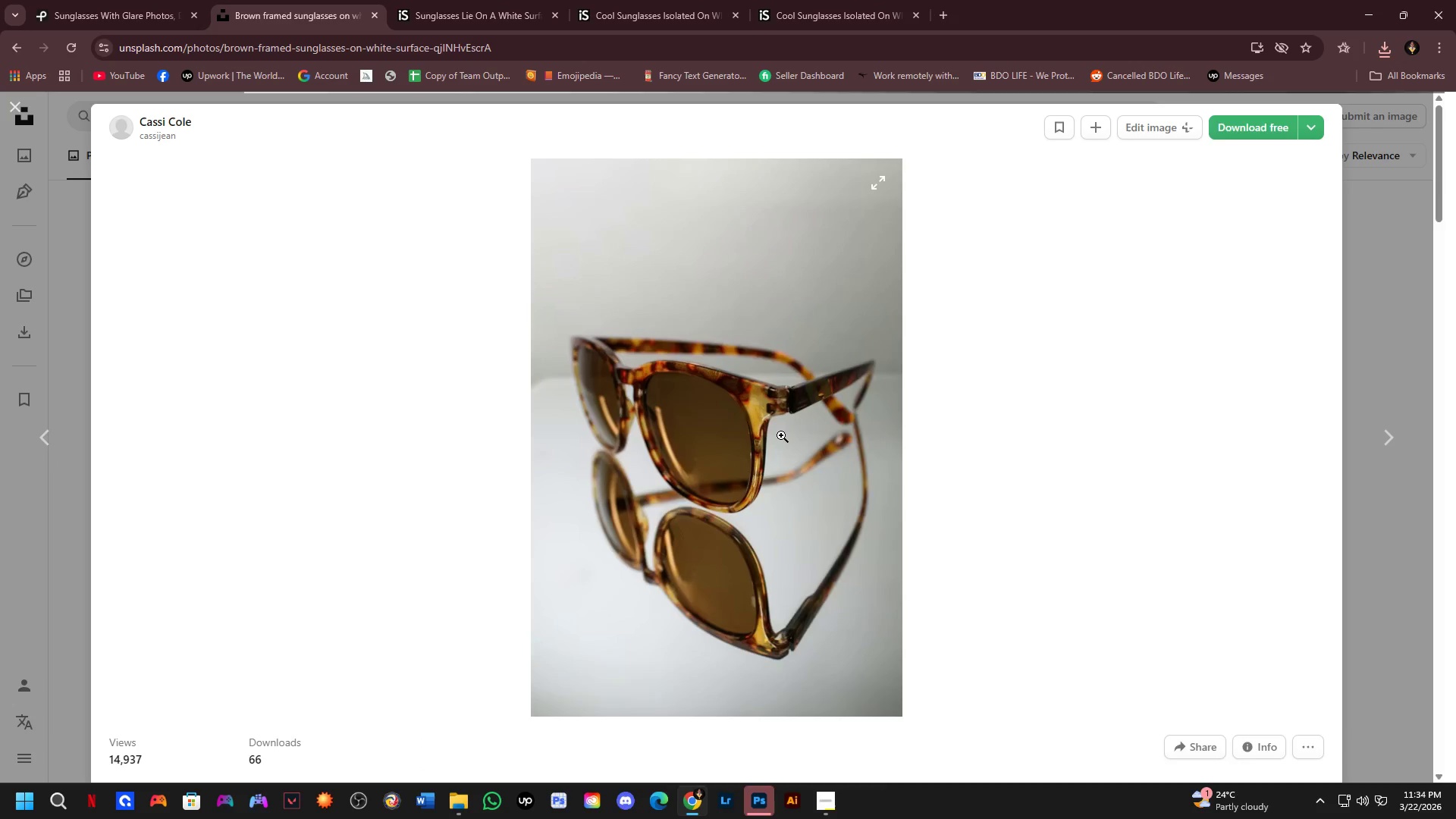 
scroll: coordinate [780, 435], scroll_direction: down, amount: 3.0
 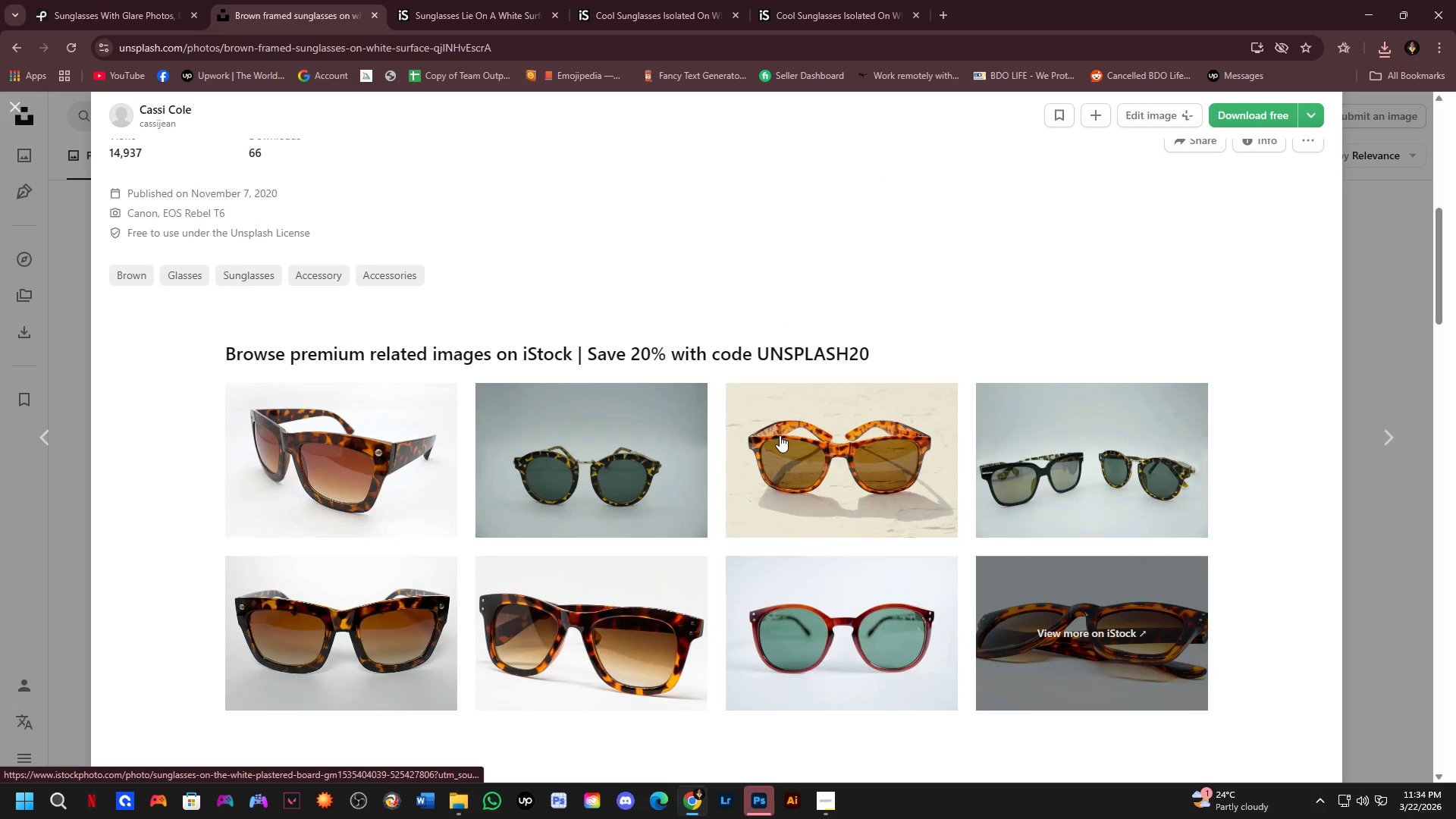 
scroll: coordinate [1279, 74], scroll_direction: up, amount: 3.0
 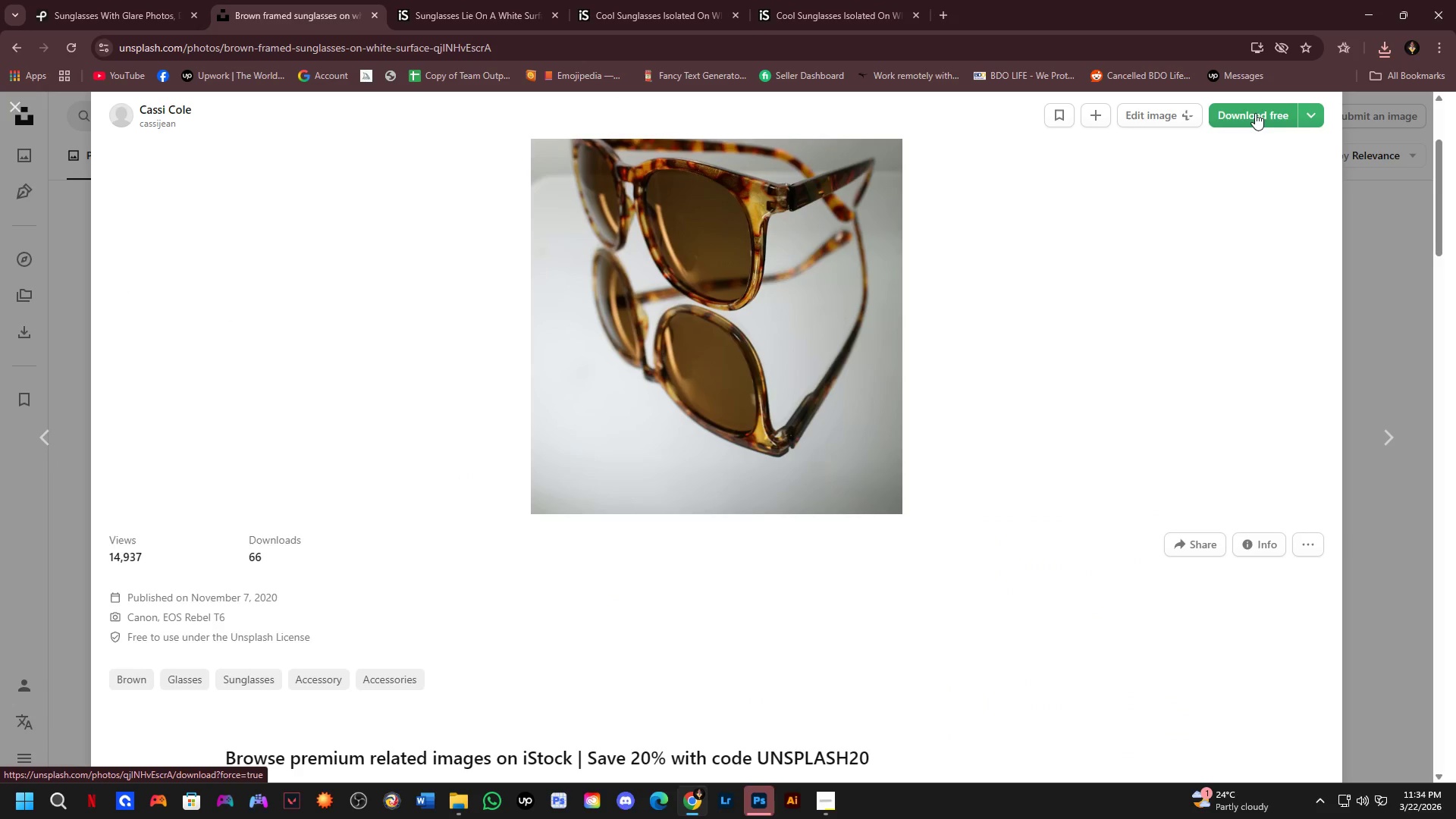 
left_click([1254, 115])
 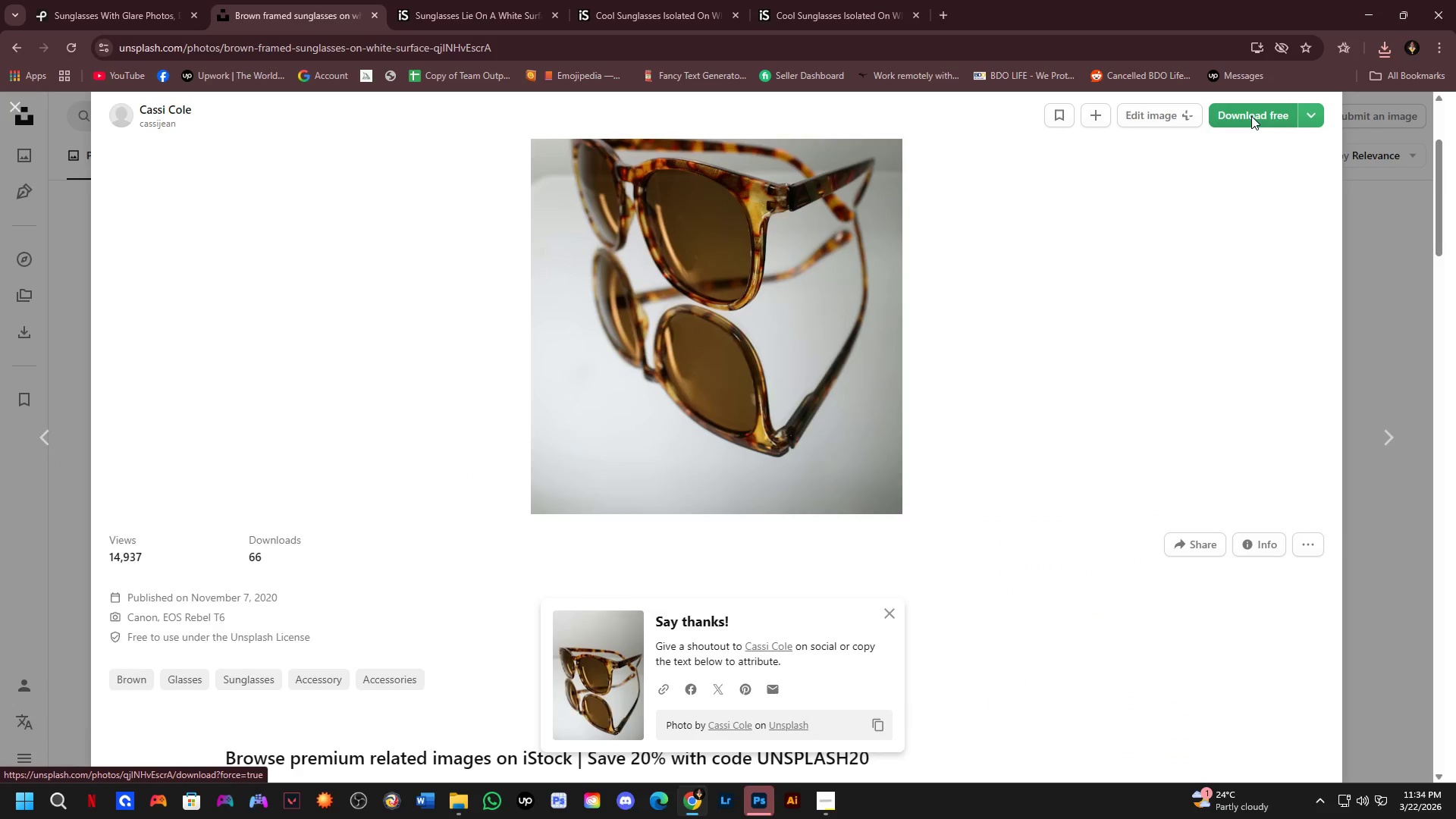 
key(NumpadEnter)
 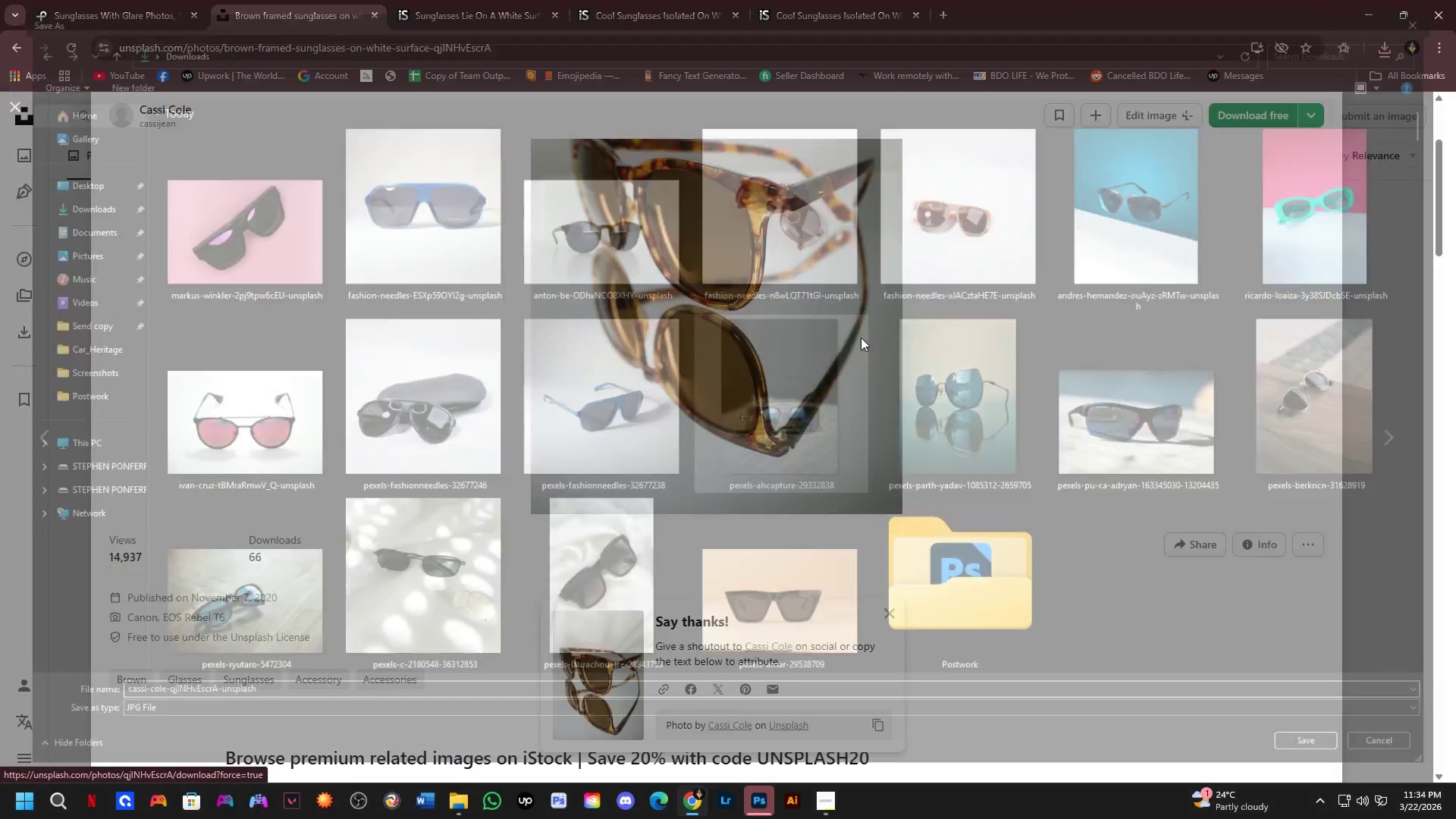 
key(Alt+Tab)
 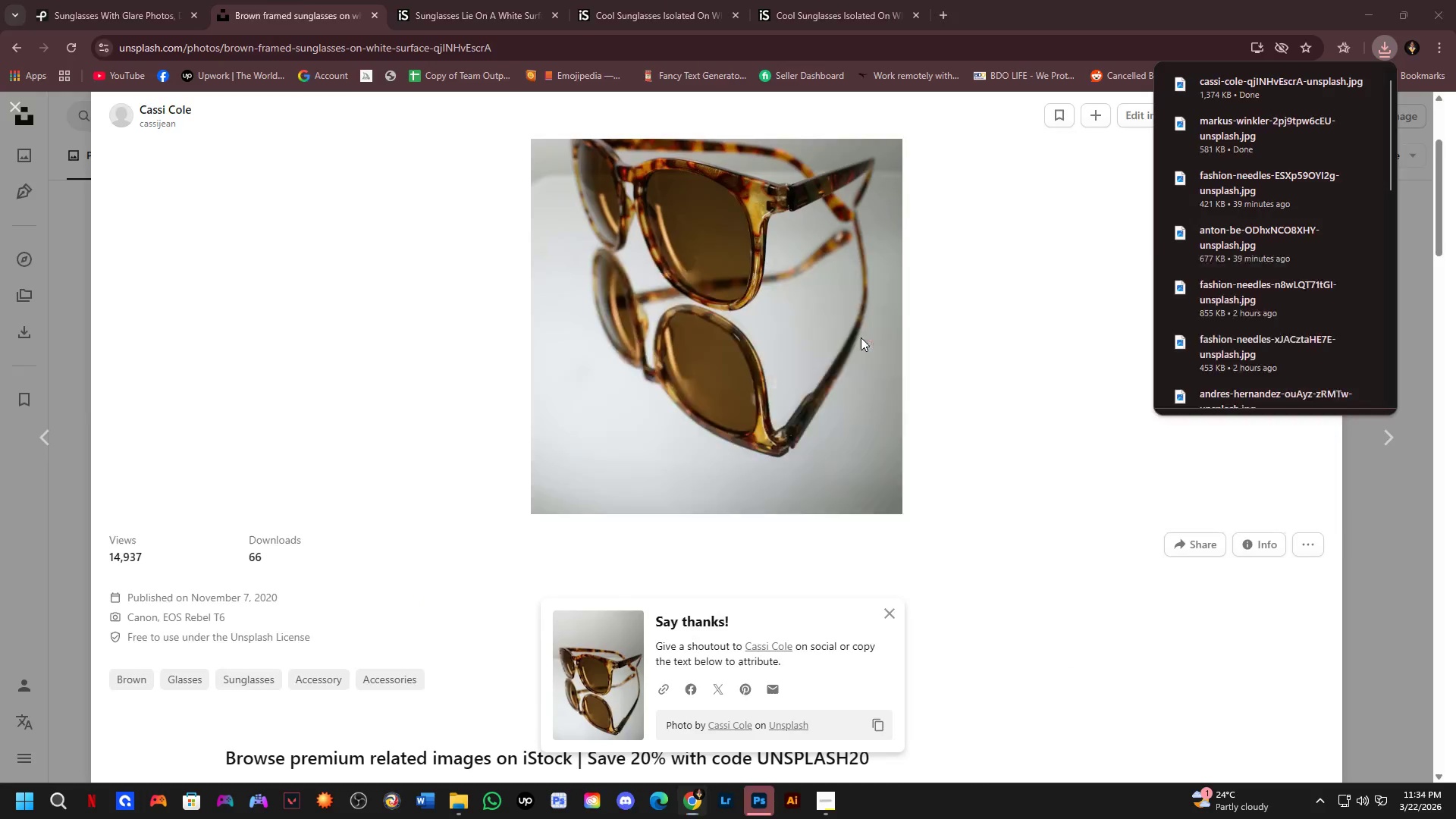 
scroll: coordinate [736, 343], scroll_direction: down, amount: 3.0
 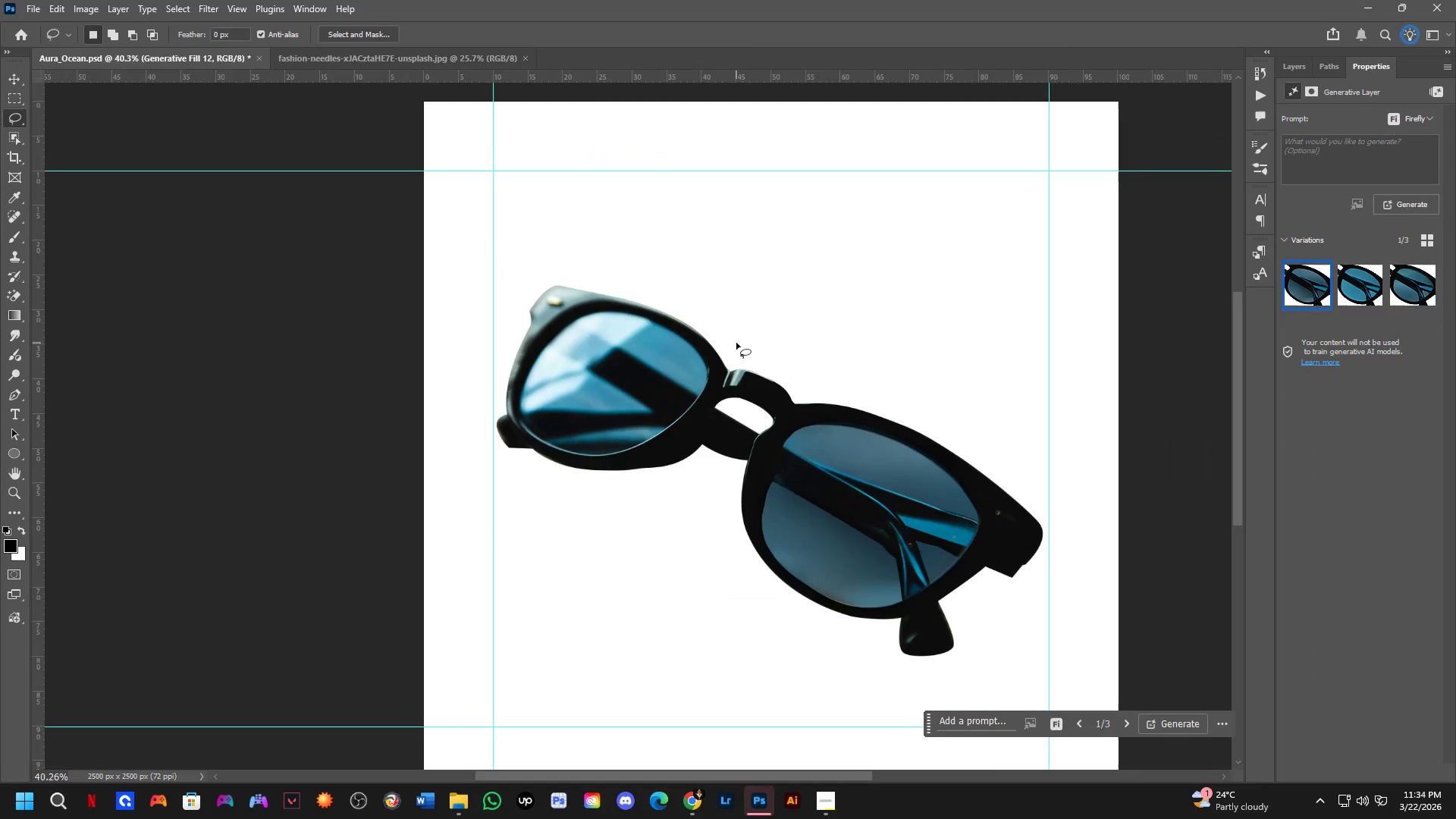 
hold_key(key=Space, duration=0.5)
 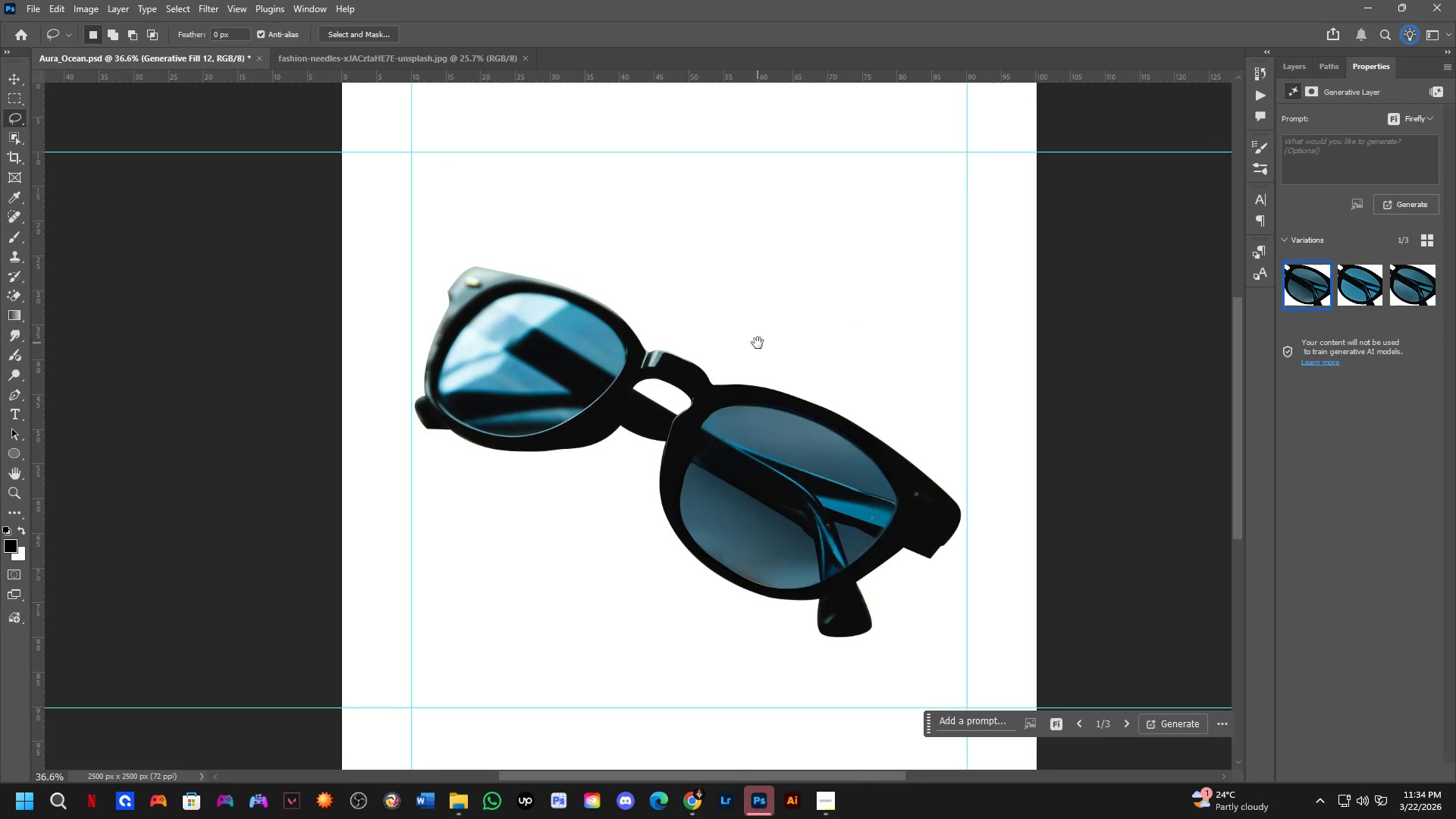 
left_click_drag(start_coordinate=[760, 378], to_coordinate=[678, 359])
 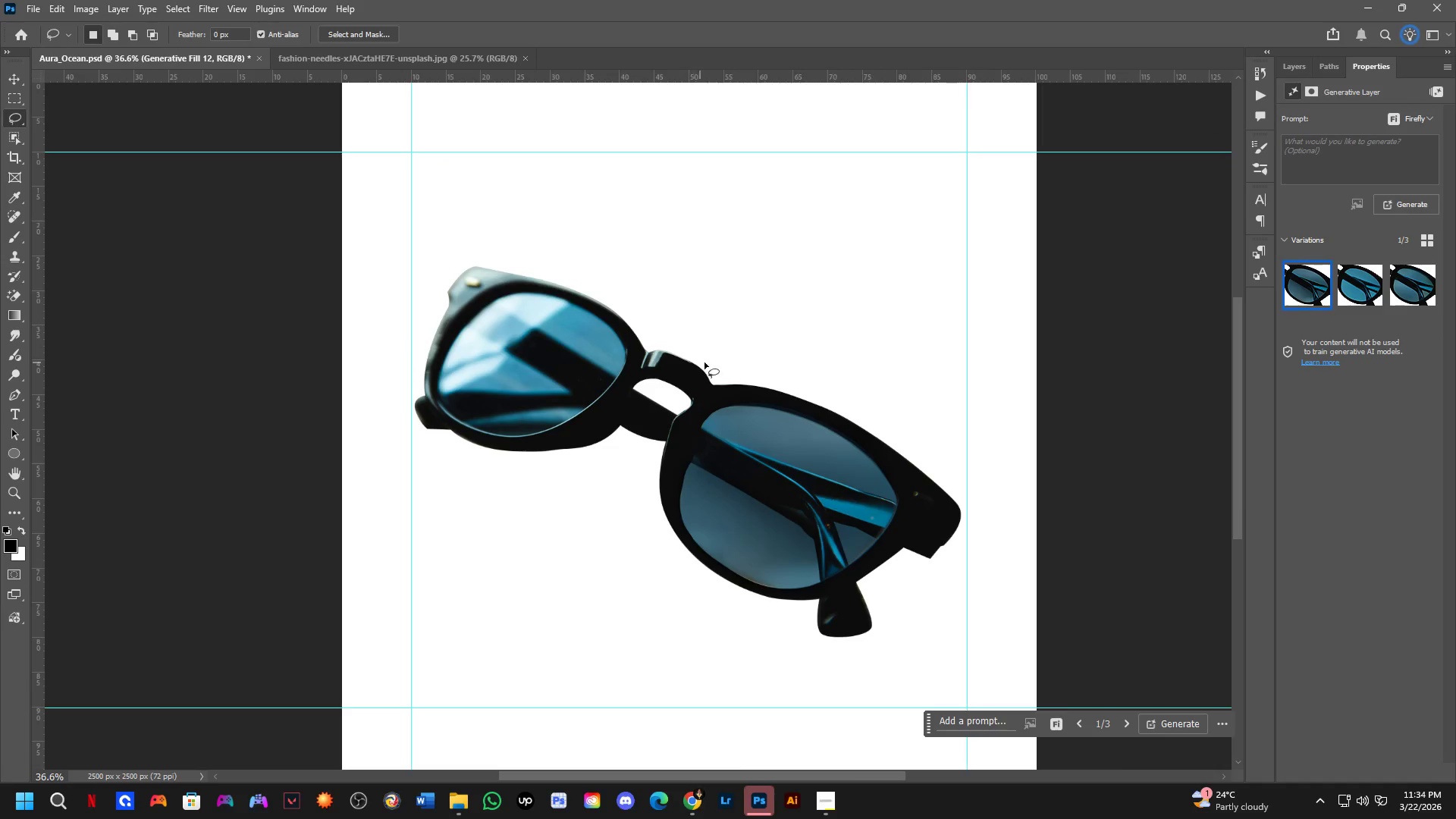 
hold_key(key=Space, duration=0.44)
 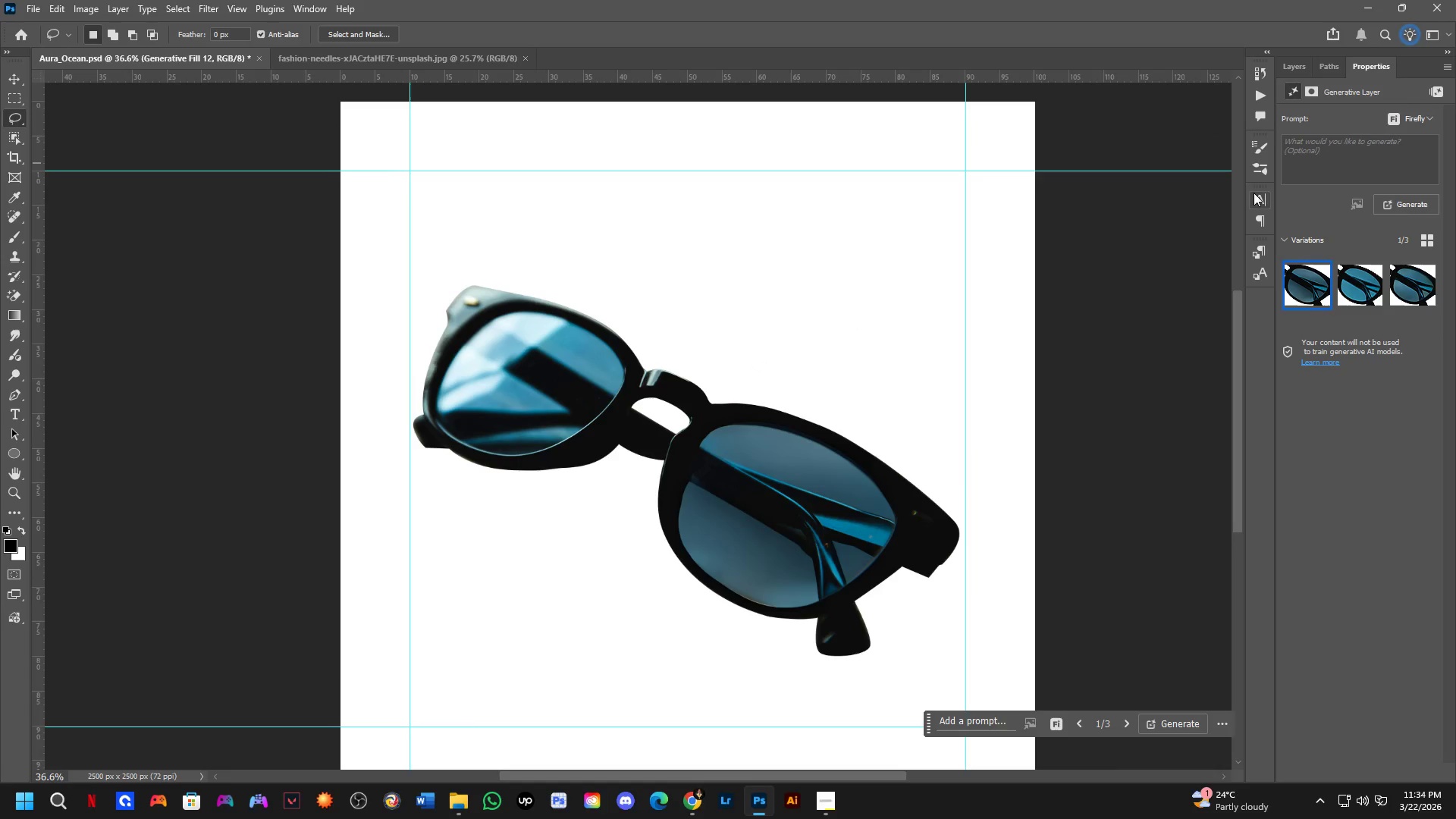 
left_click_drag(start_coordinate=[758, 346], to_coordinate=[757, 365])
 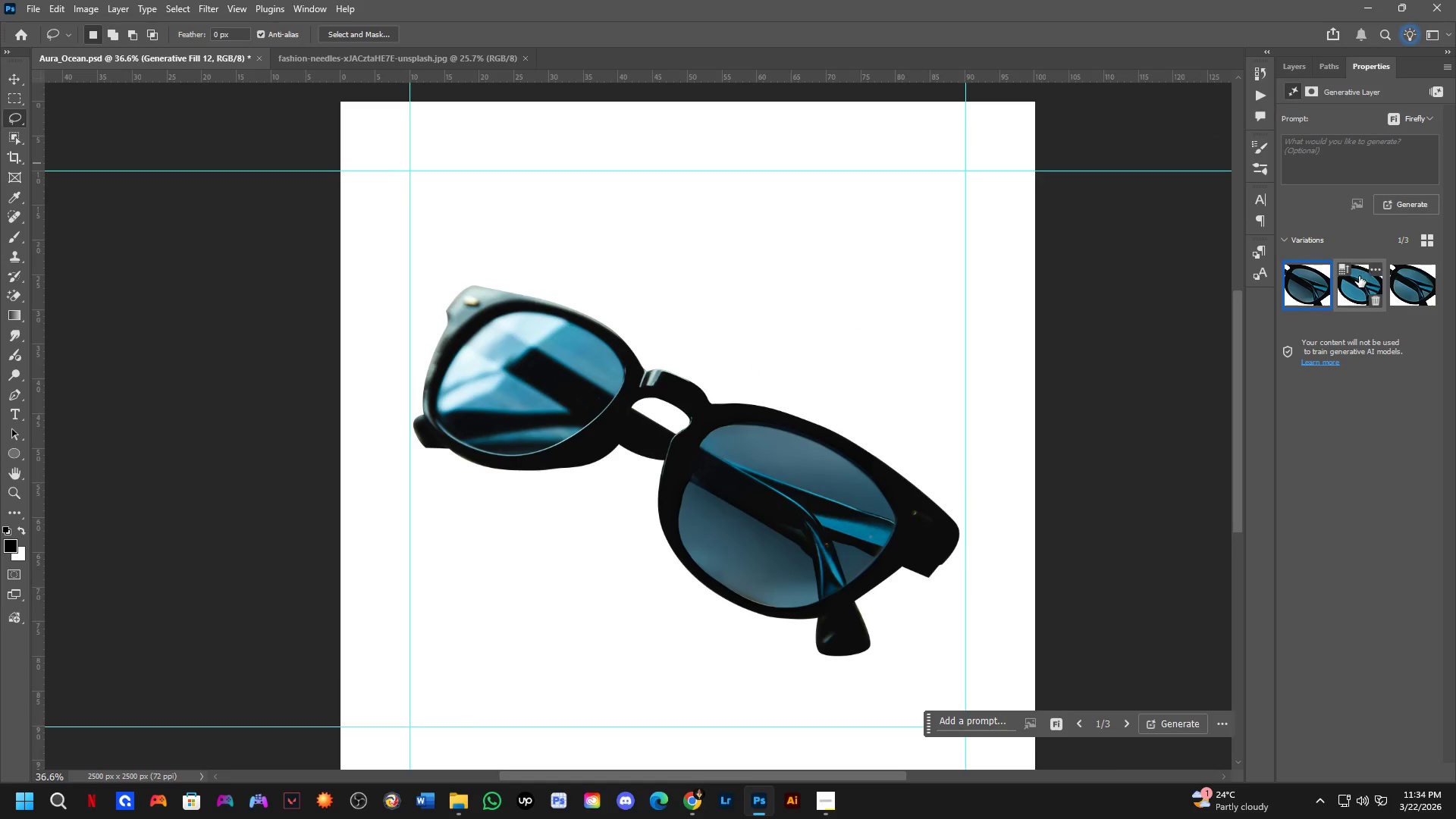 
left_click([1357, 287])
 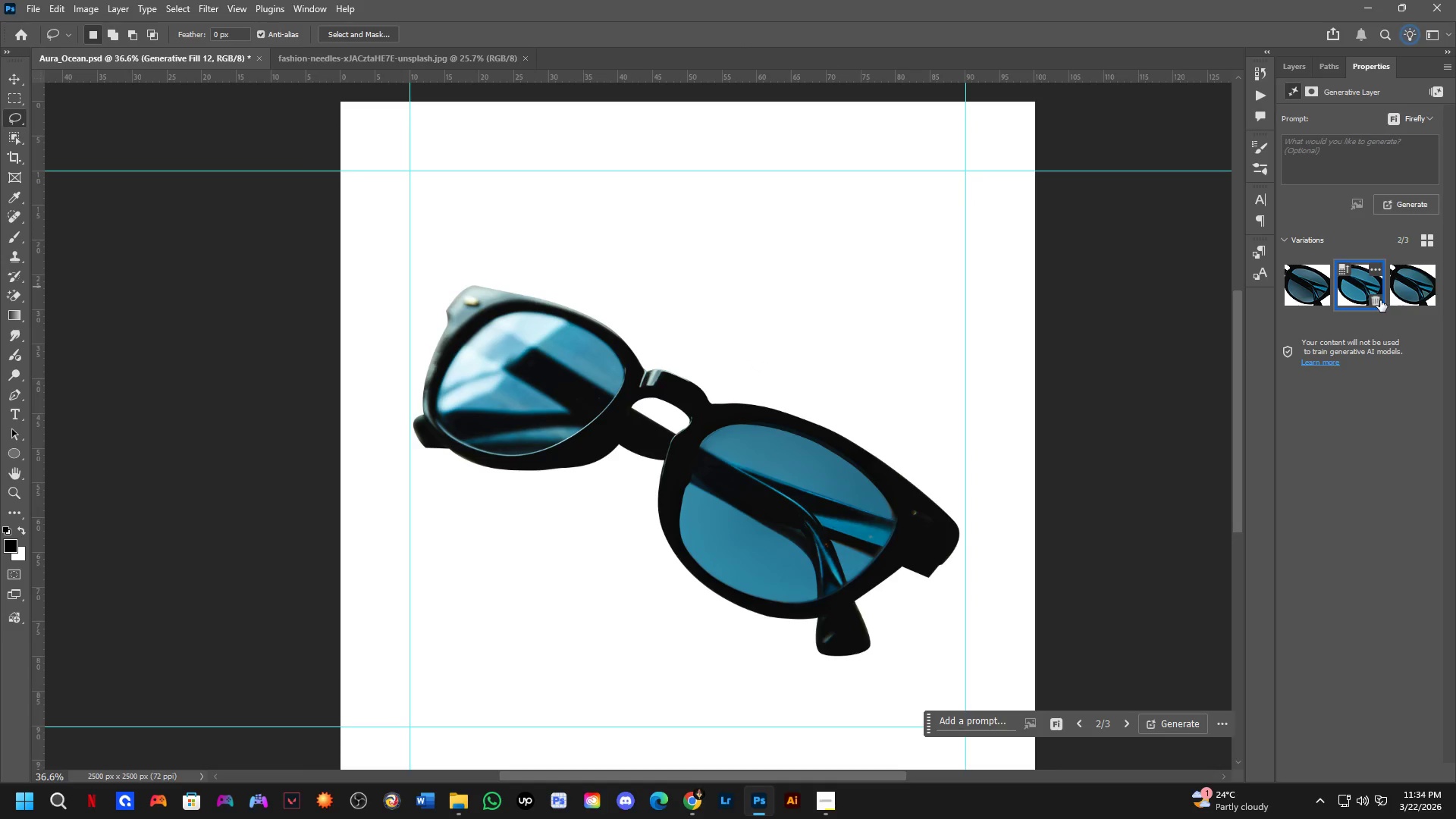 
key(Shift+ShiftLeft)
 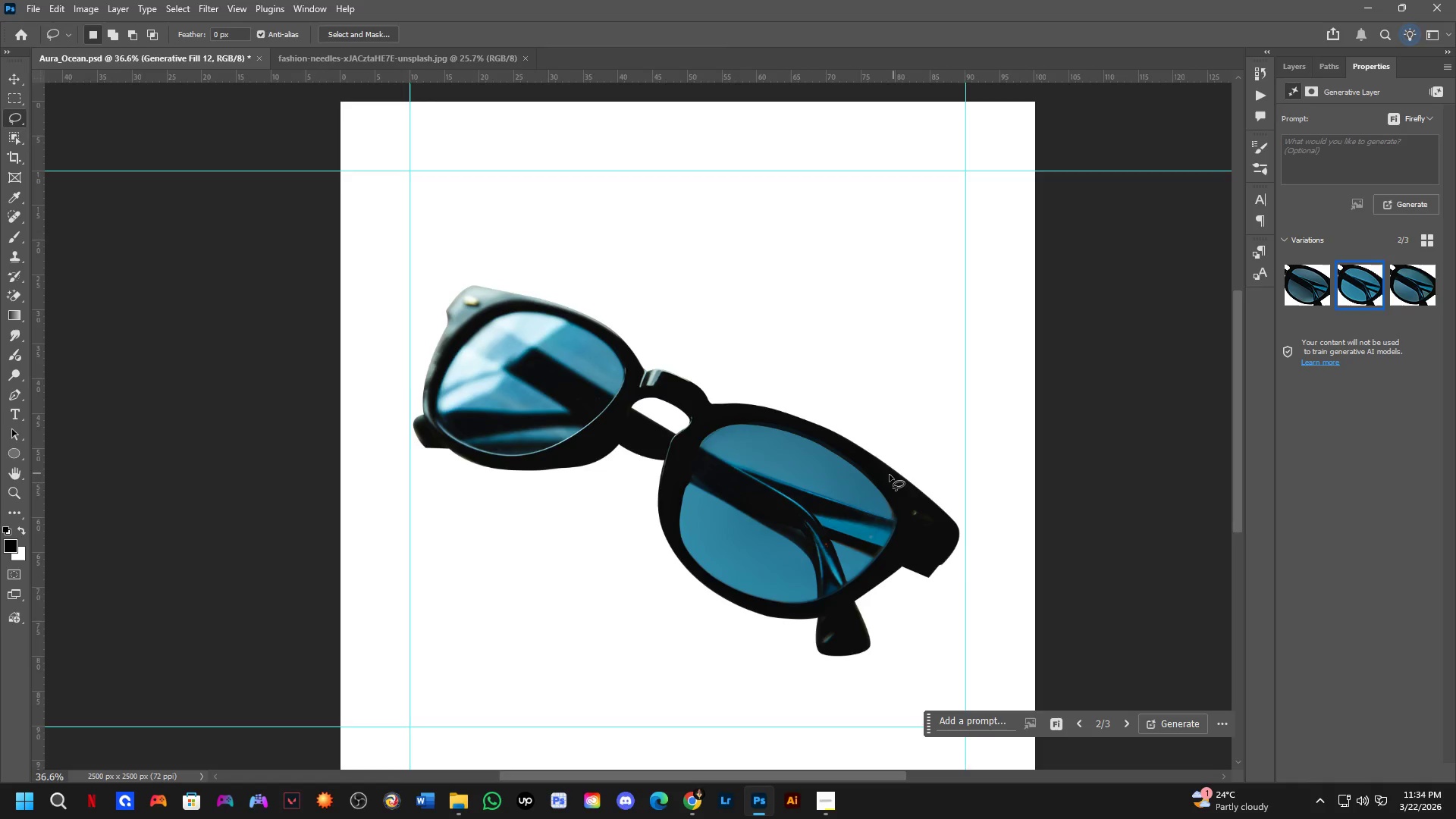 
scroll: coordinate [886, 475], scroll_direction: down, amount: 1.0
 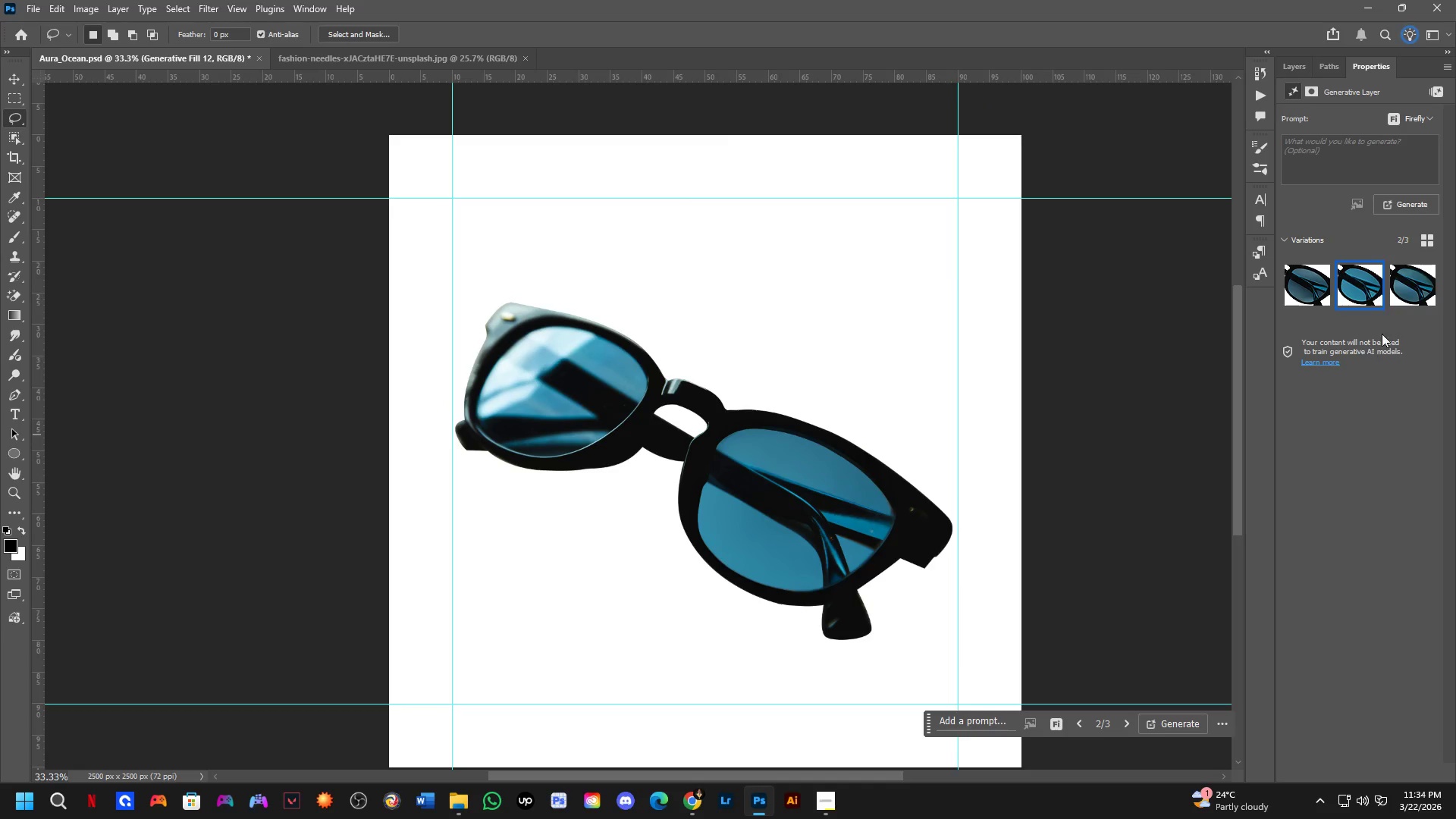 
left_click([1407, 292])
 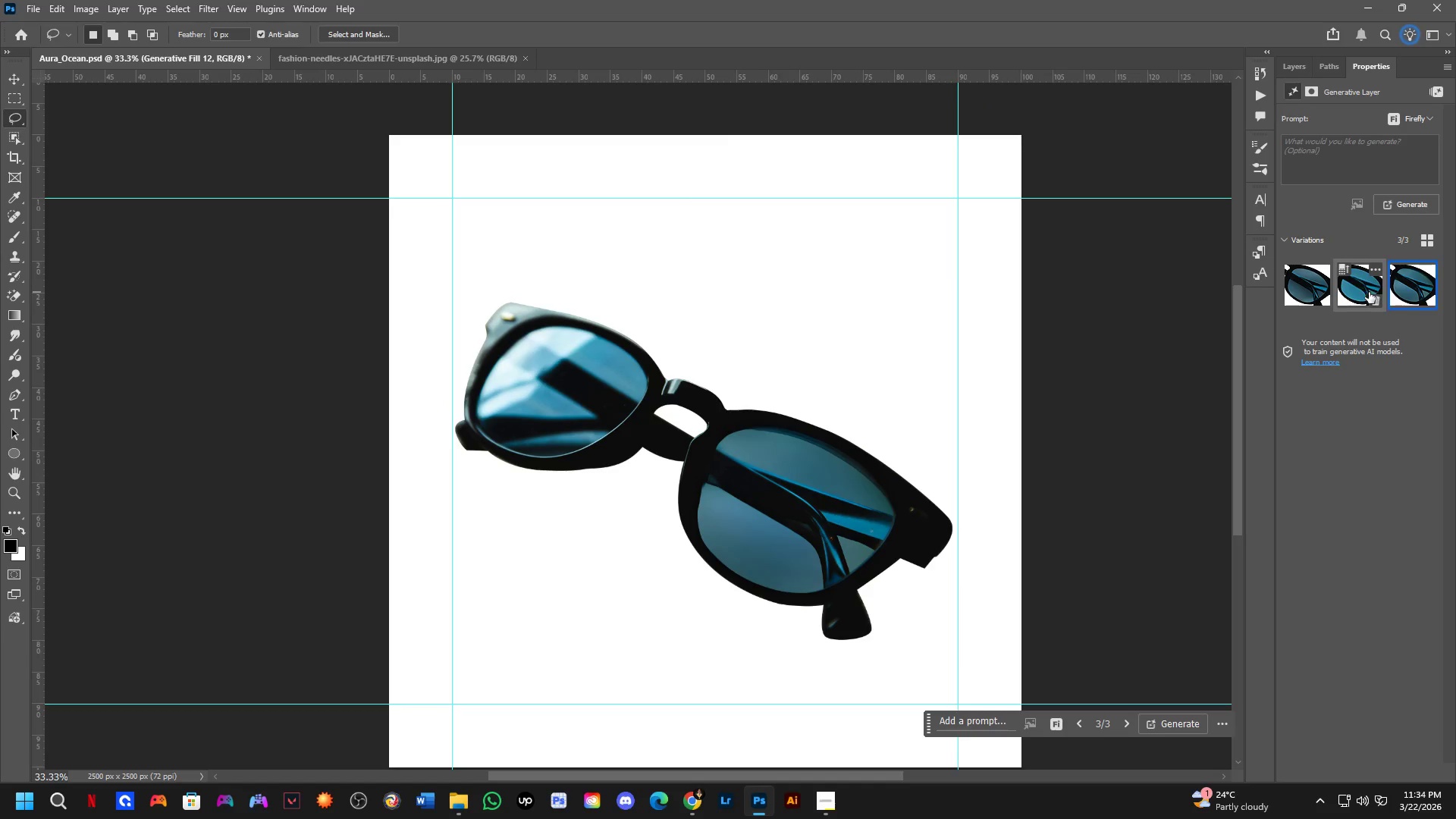 
left_click([1351, 290])
 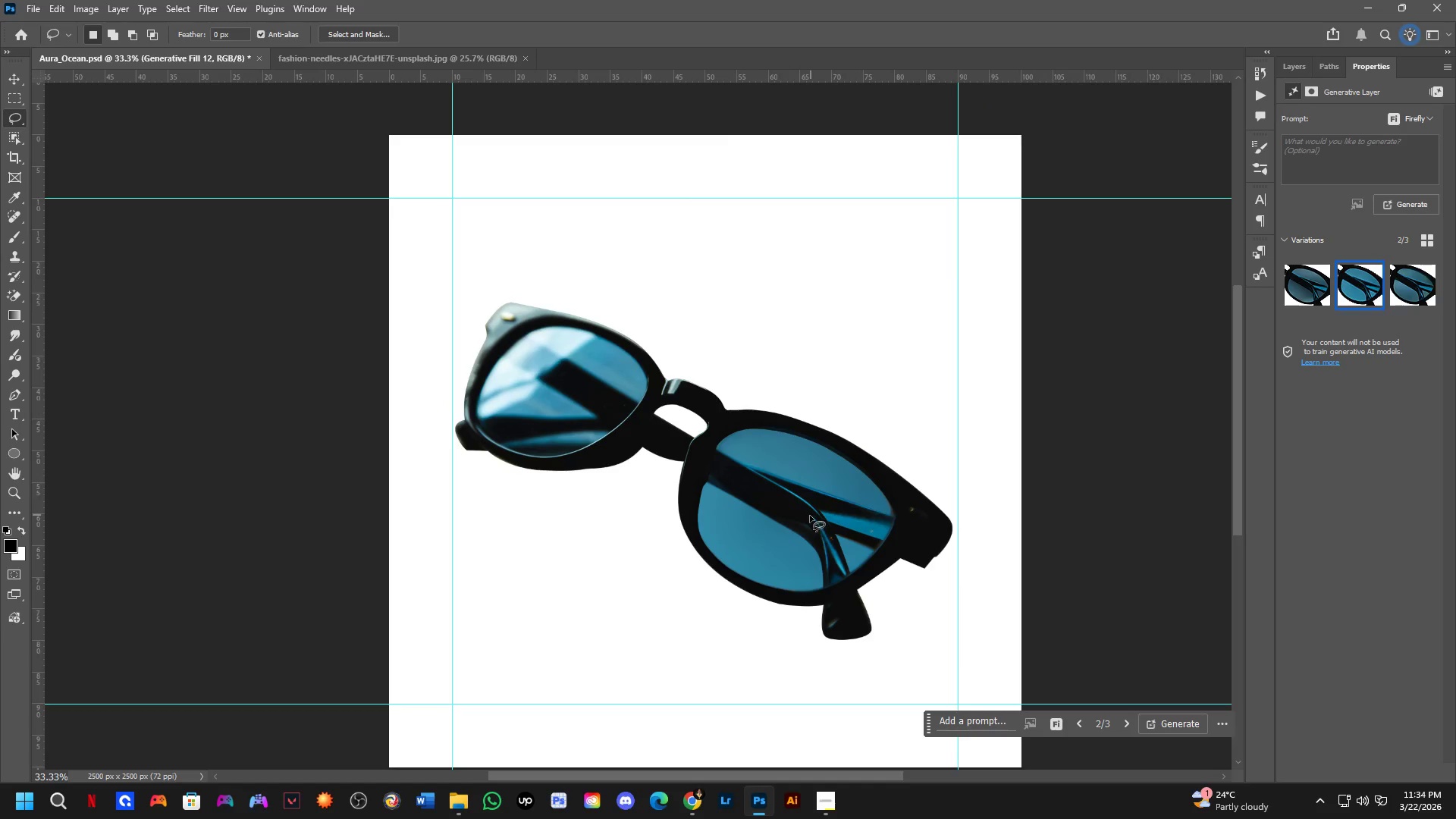 
scroll: coordinate [855, 516], scroll_direction: up, amount: 5.0
 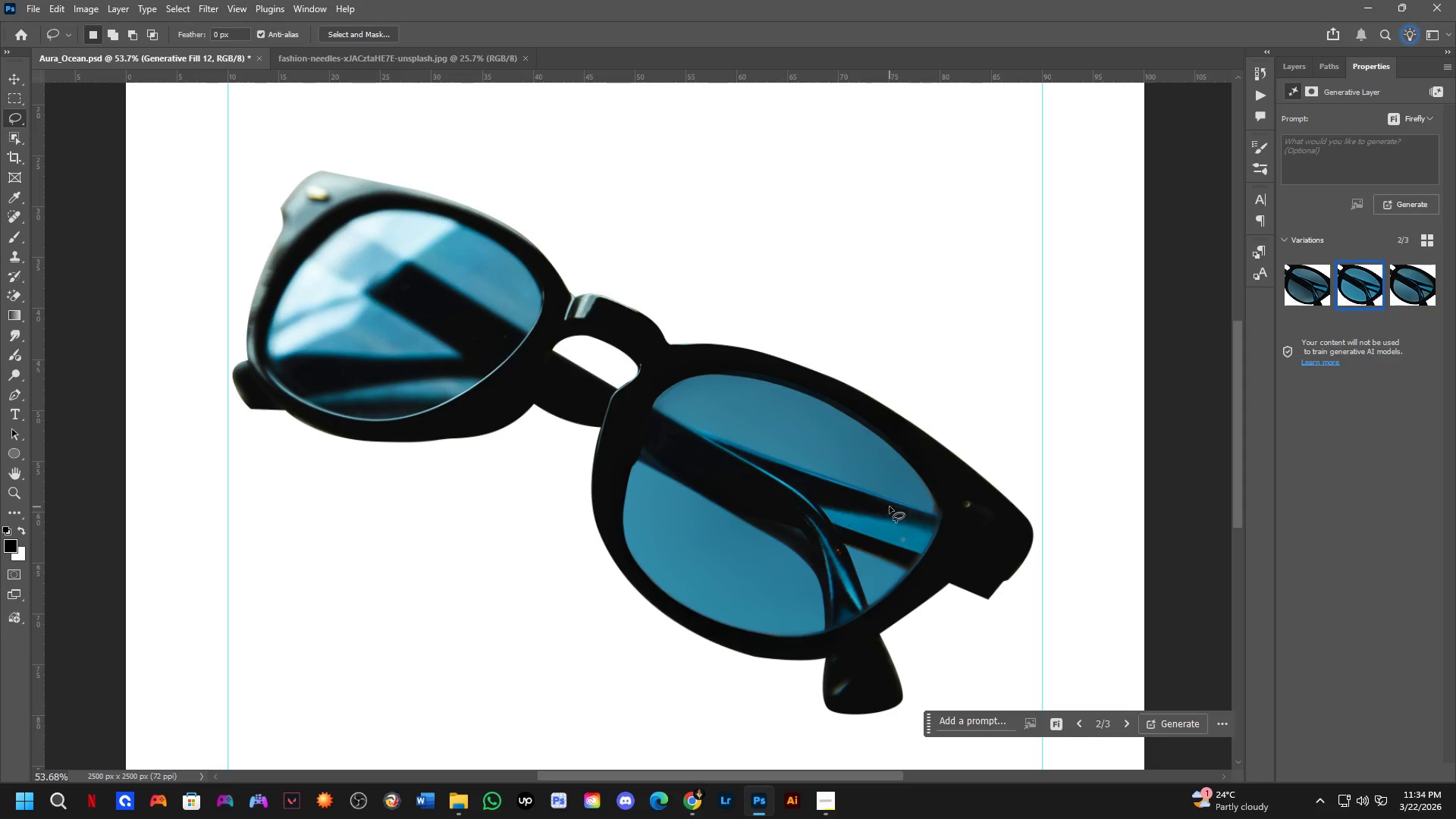 
left_click_drag(start_coordinate=[877, 502], to_coordinate=[943, 504])
 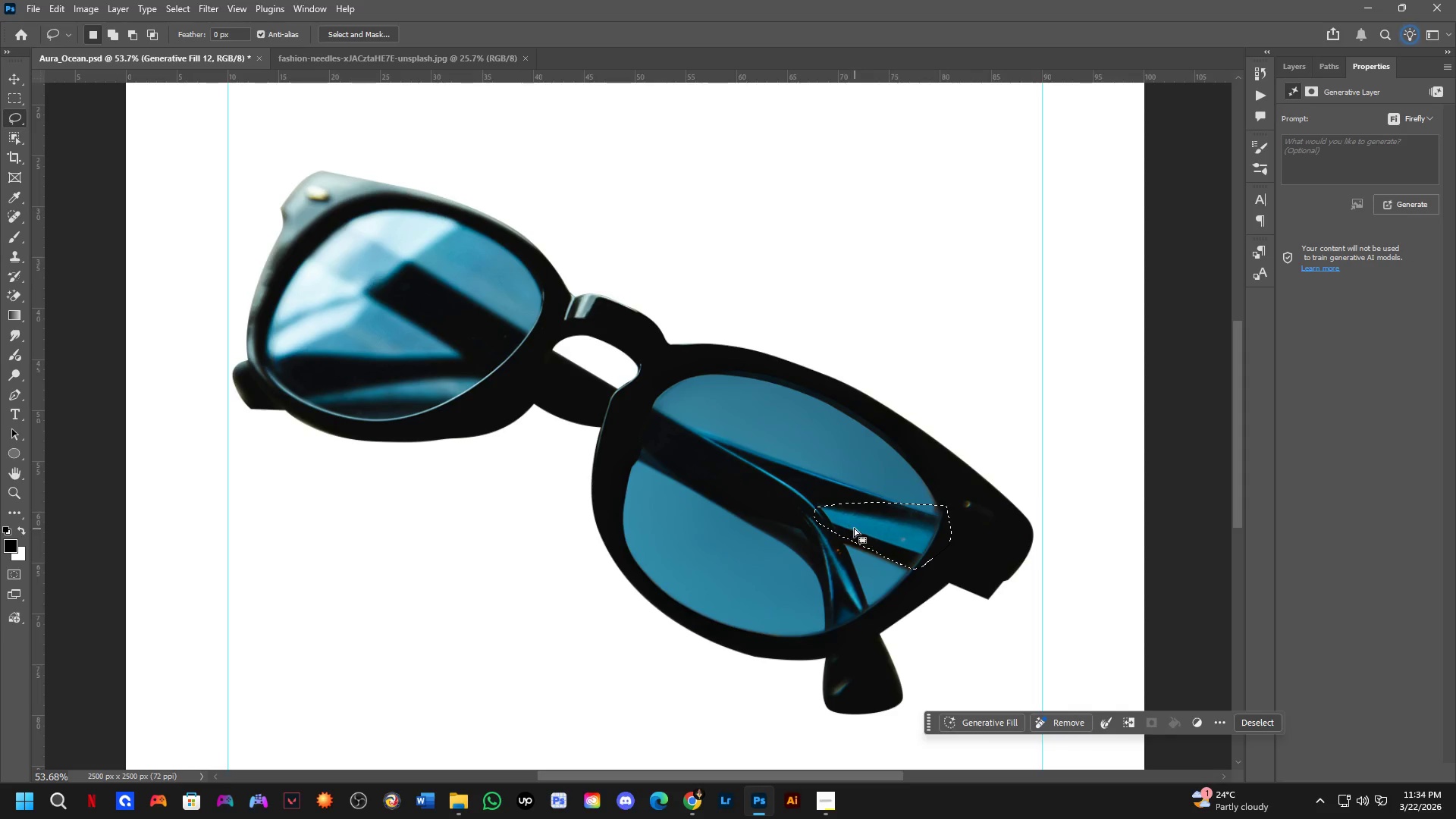 
hold_key(key=ShiftLeft, duration=0.34)
left_click_drag(start_coordinate=[821, 519], to_coordinate=[855, 543])
 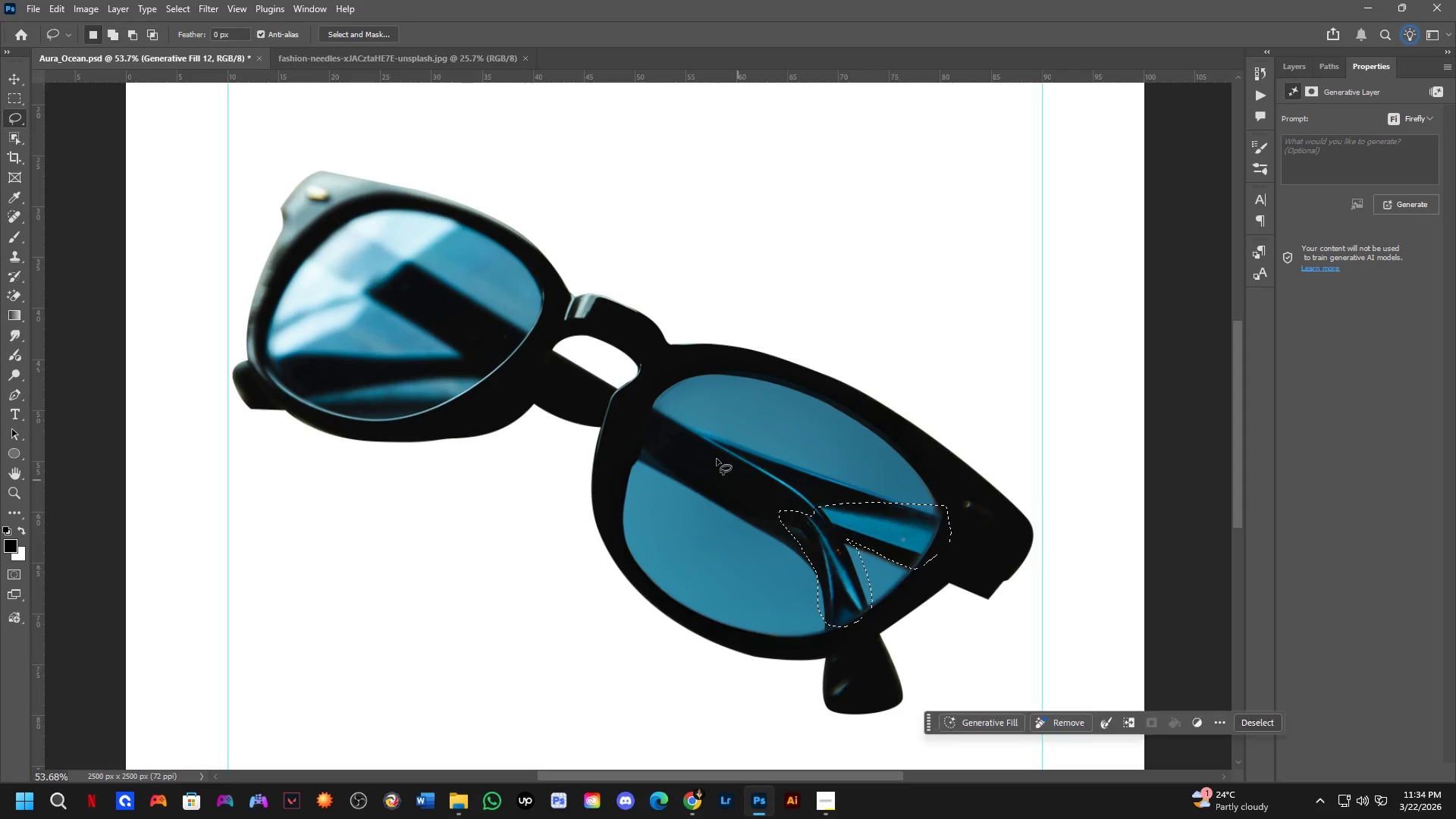 
hold_key(key=Space, duration=0.59)
 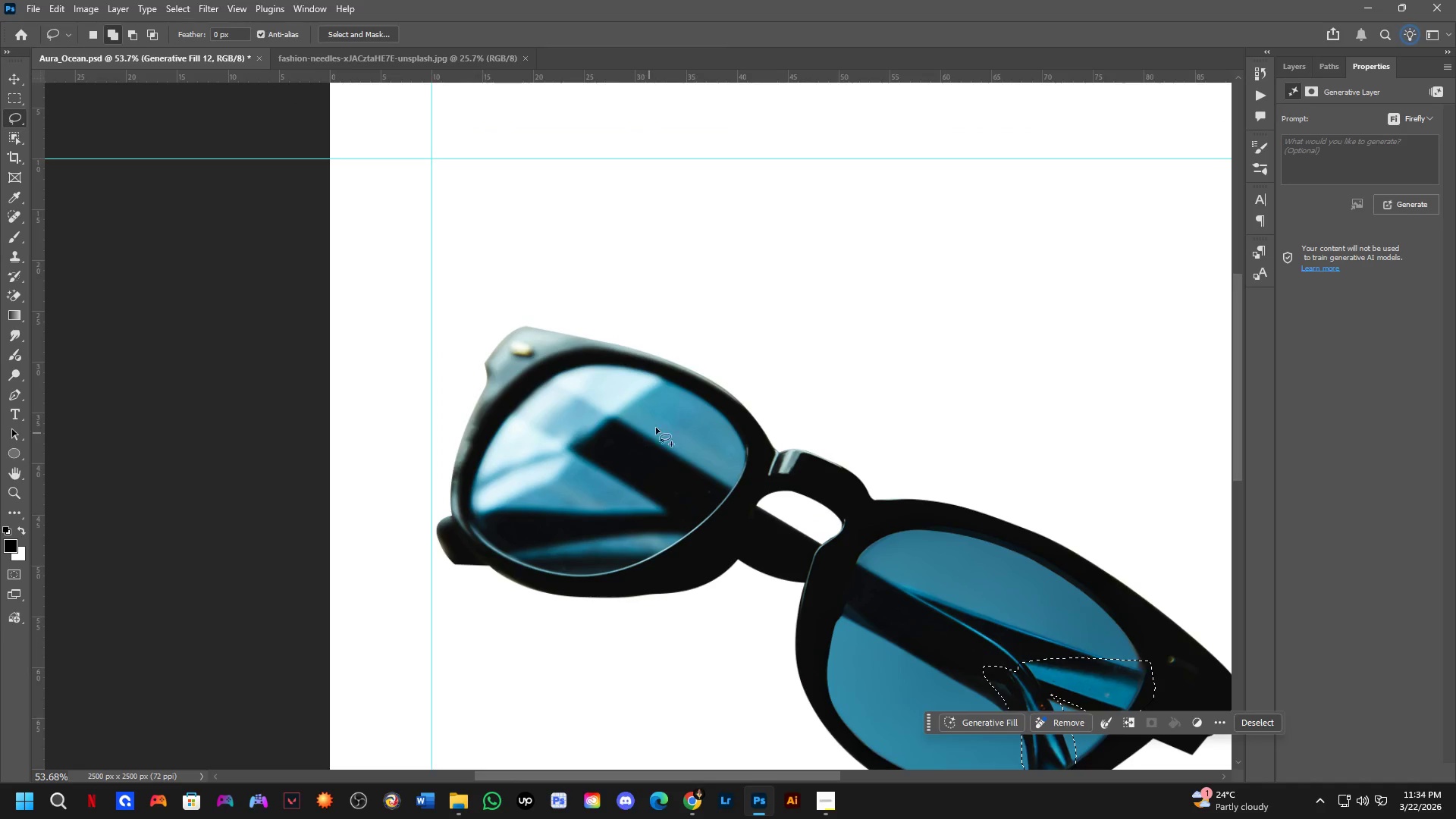 
left_click_drag(start_coordinate=[624, 369], to_coordinate=[828, 525])
 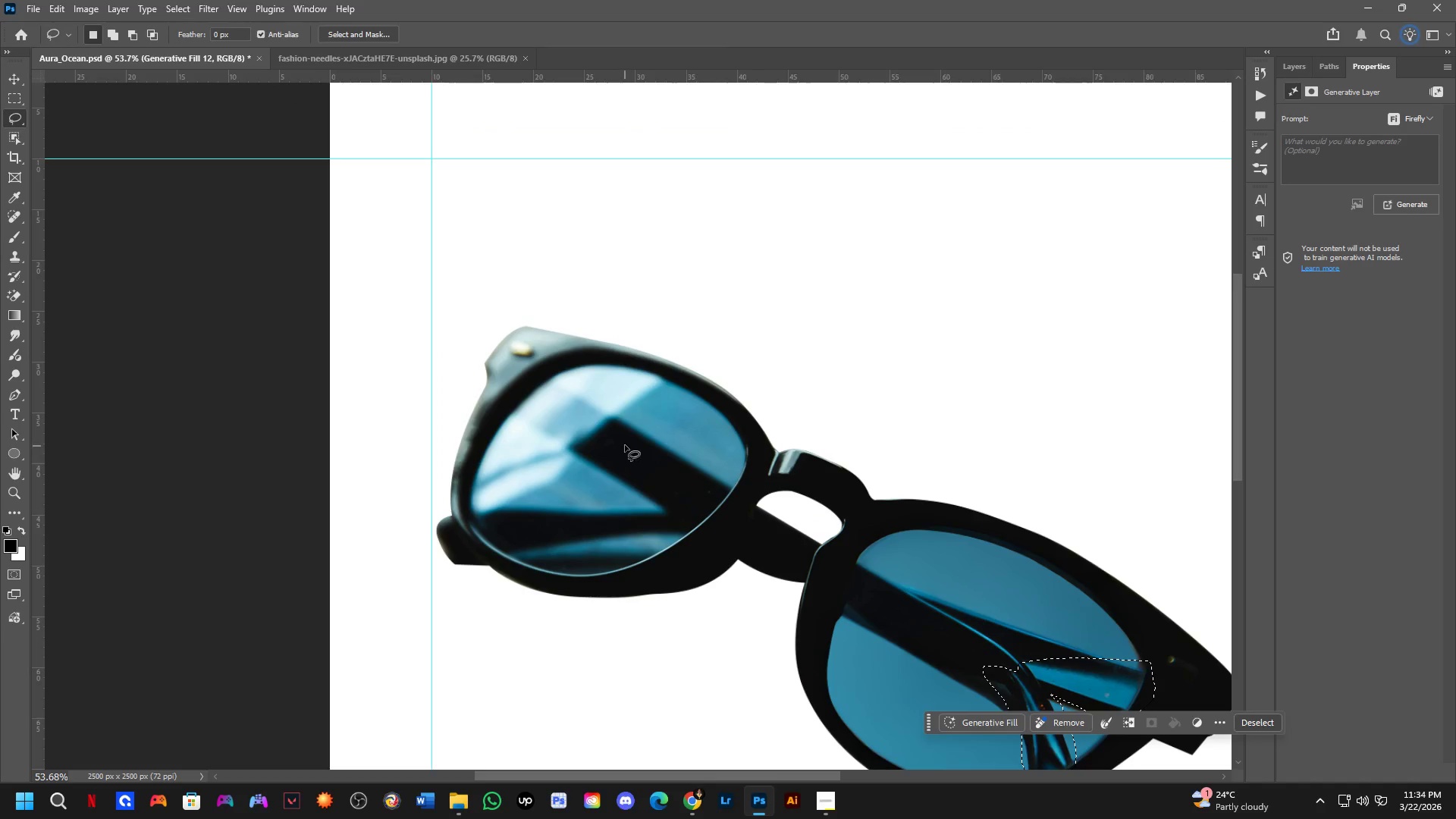 
hold_key(key=ShiftLeft, duration=0.52)
left_click_drag(start_coordinate=[675, 386], to_coordinate=[676, 376])
 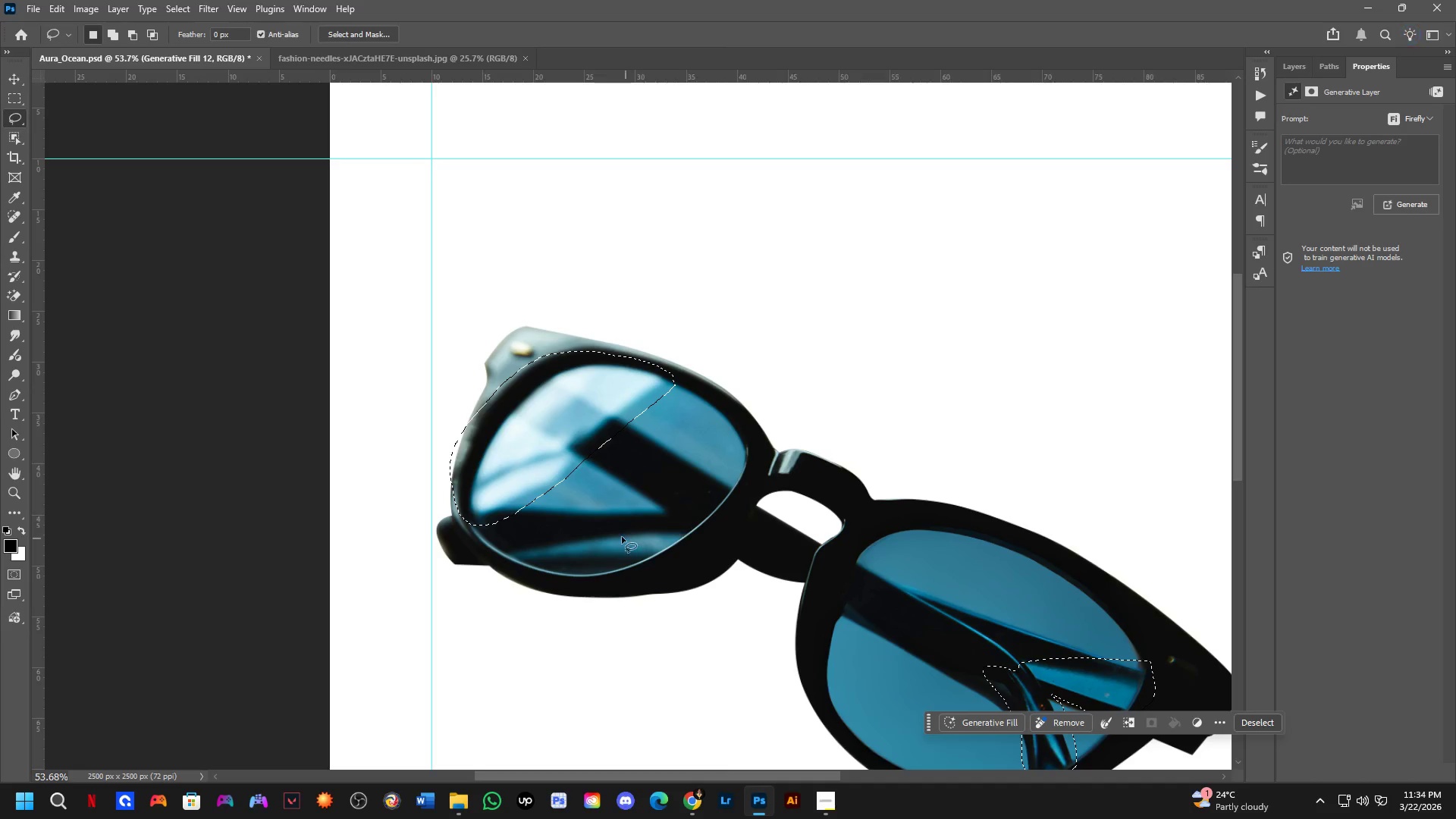 
key(Shift+ShiftLeft)
 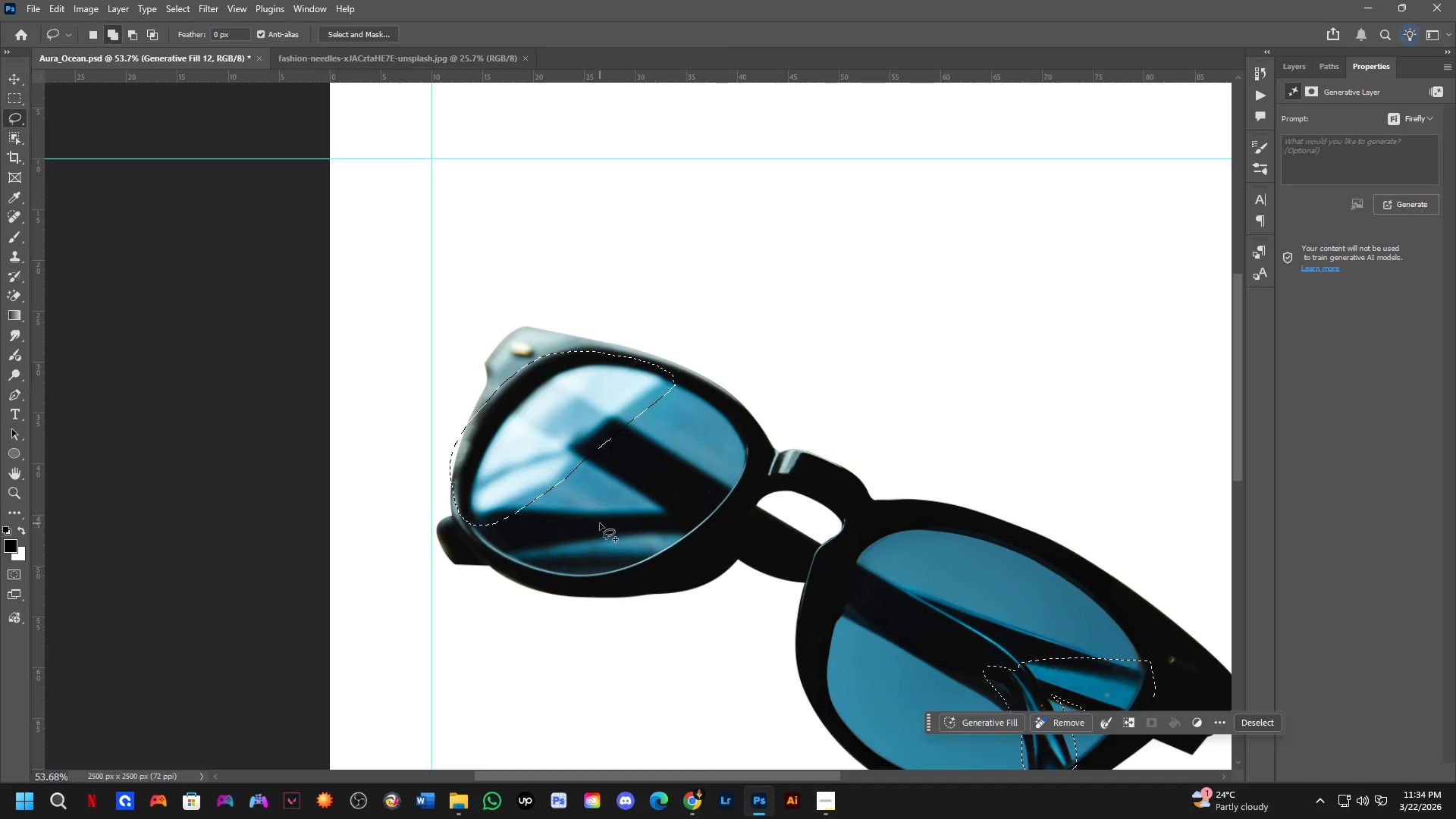 
left_click_drag(start_coordinate=[598, 522], to_coordinate=[693, 534])
 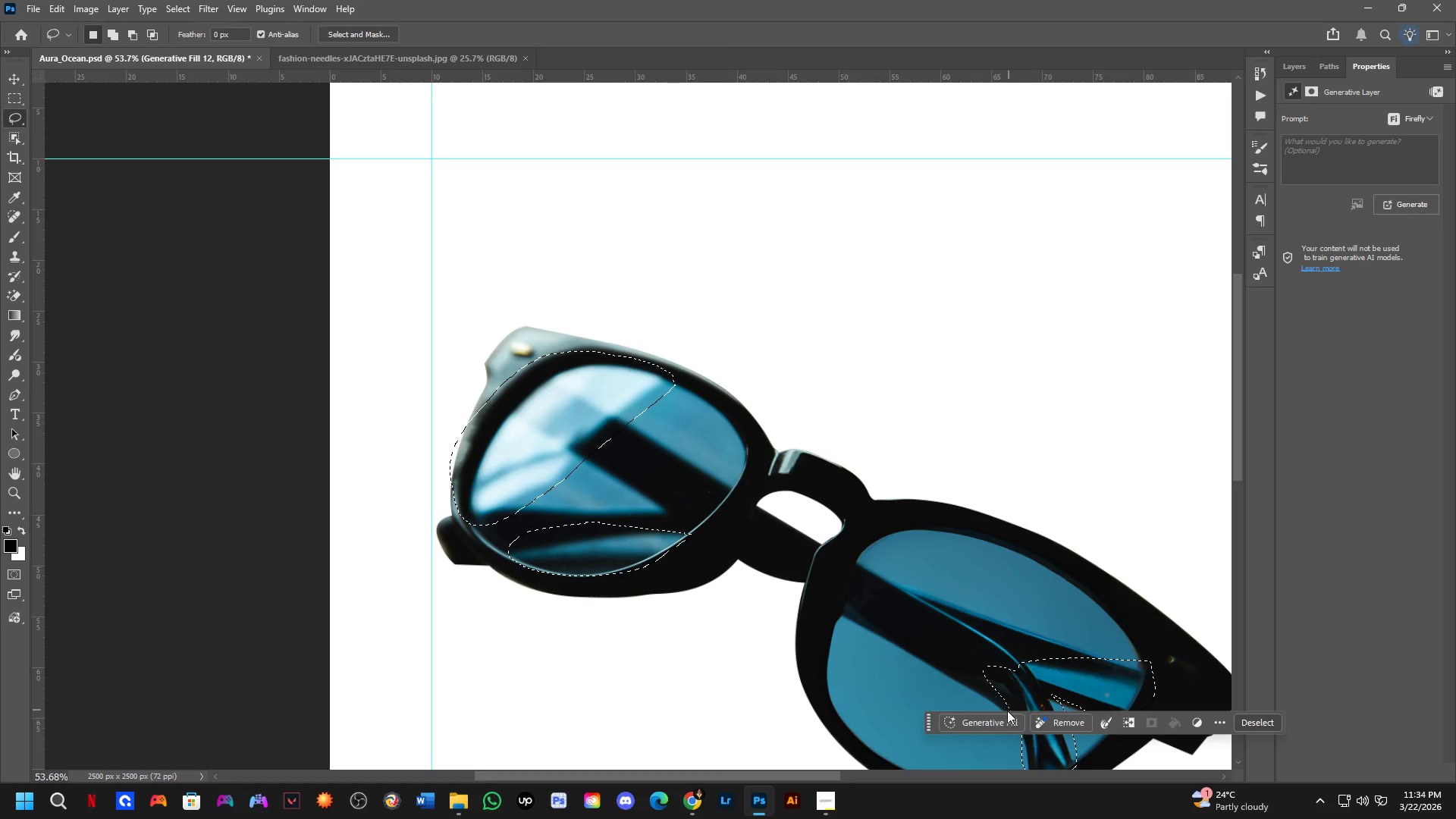 
left_click([999, 718])
 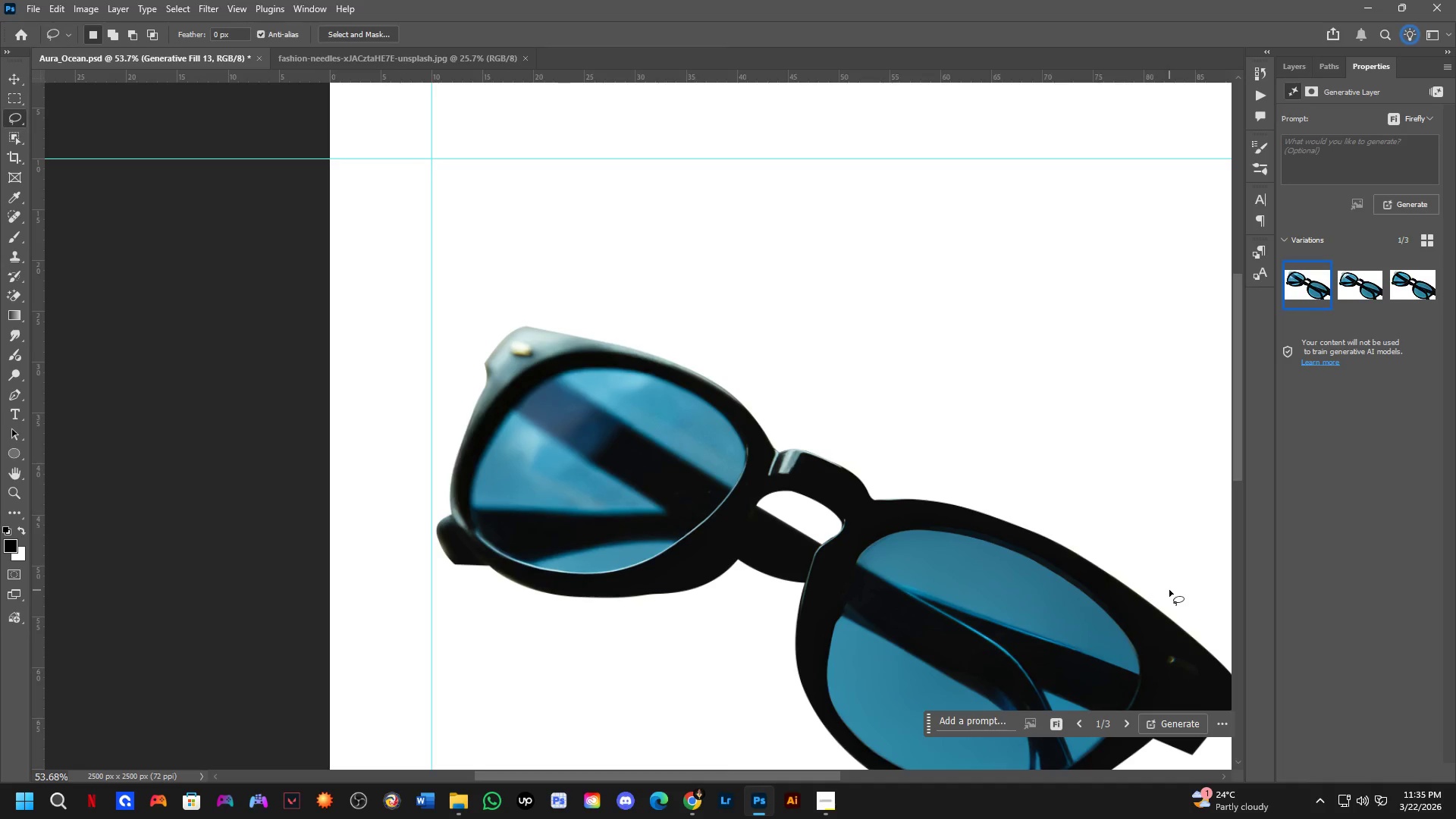 
wait(21.99)
 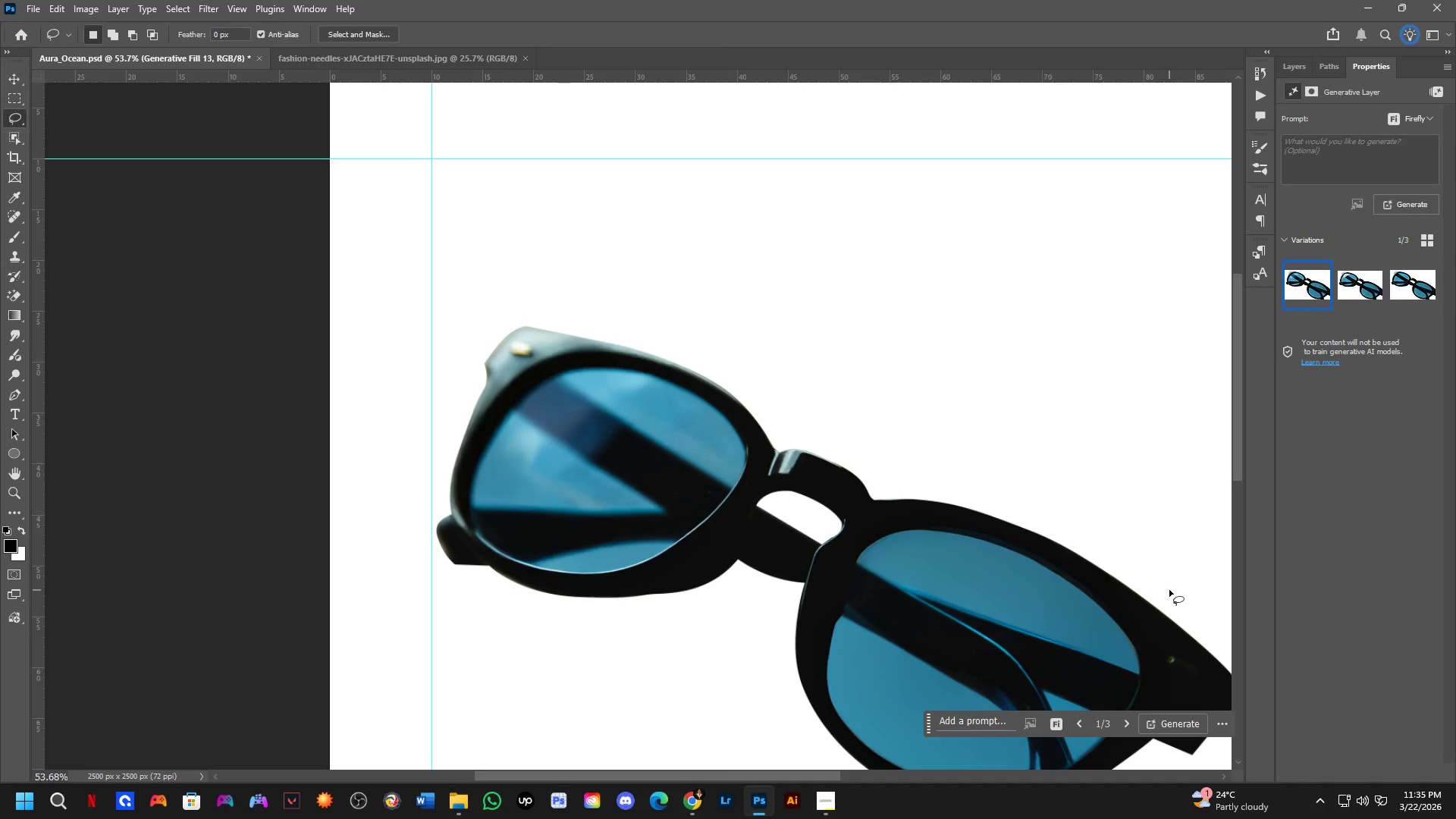 
scroll: coordinate [767, 404], scroll_direction: down, amount: 3.0
 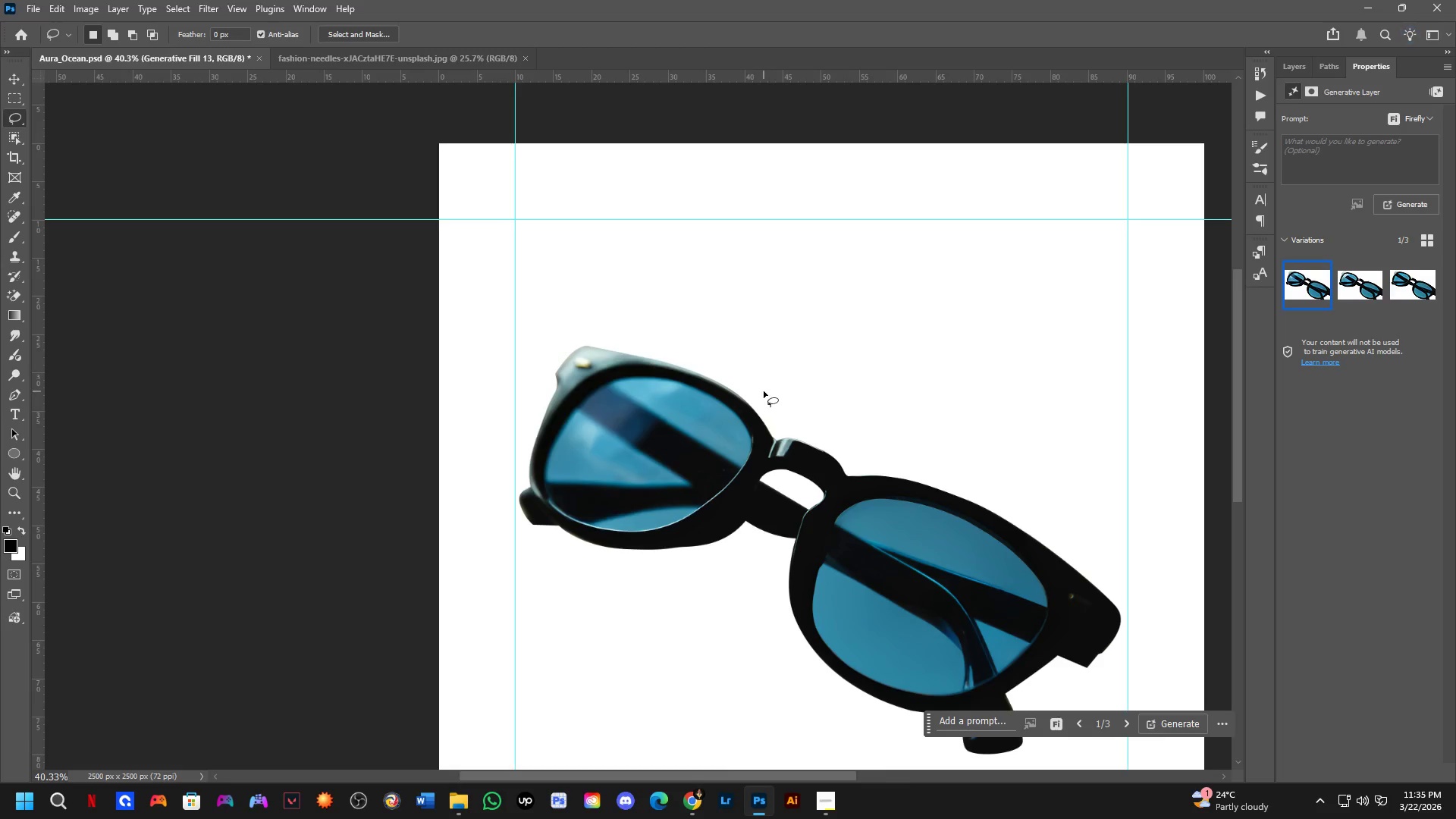 
hold_key(key=Space, duration=0.42)
 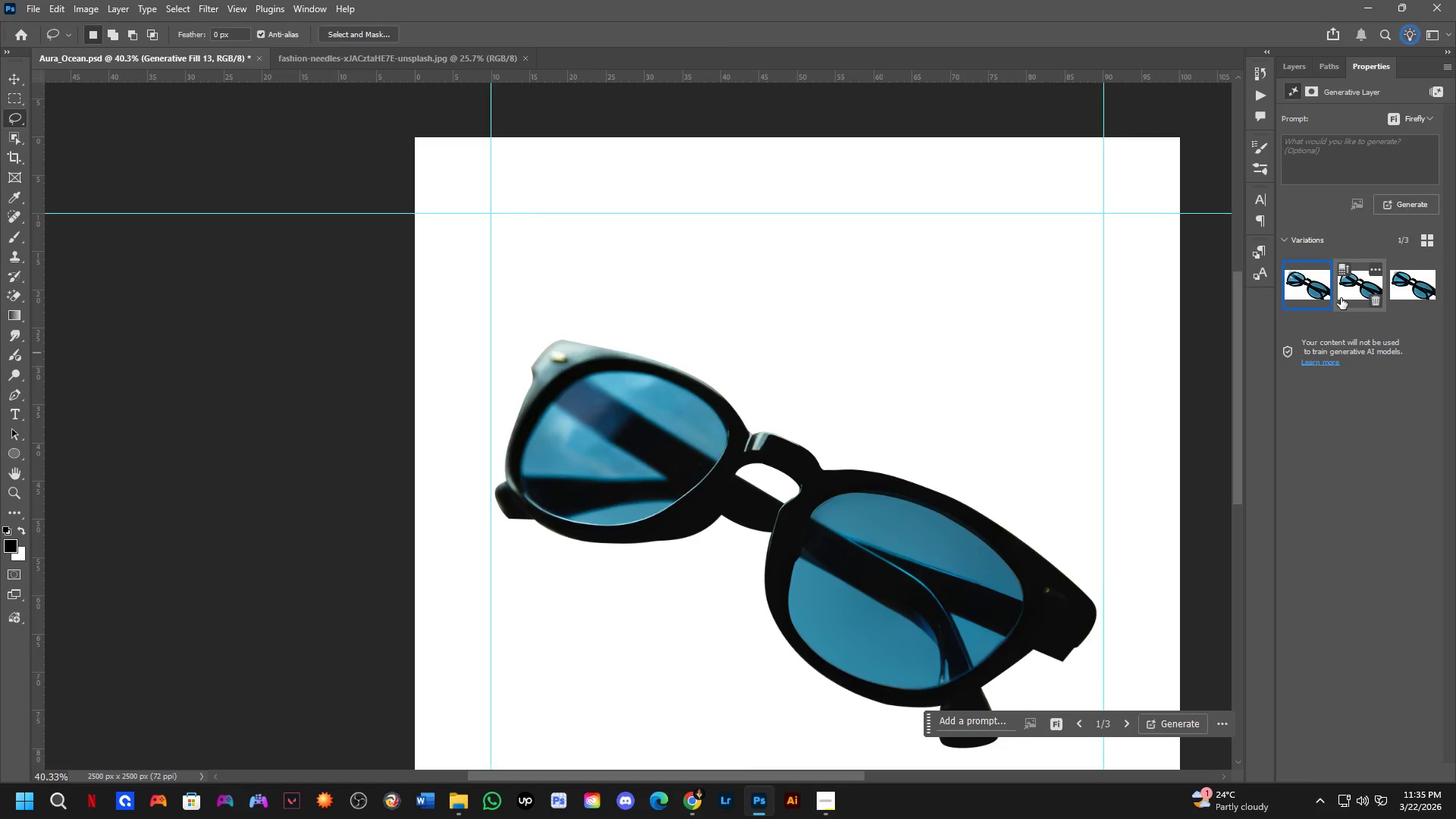 
left_click_drag(start_coordinate=[830, 432], to_coordinate=[807, 426])
 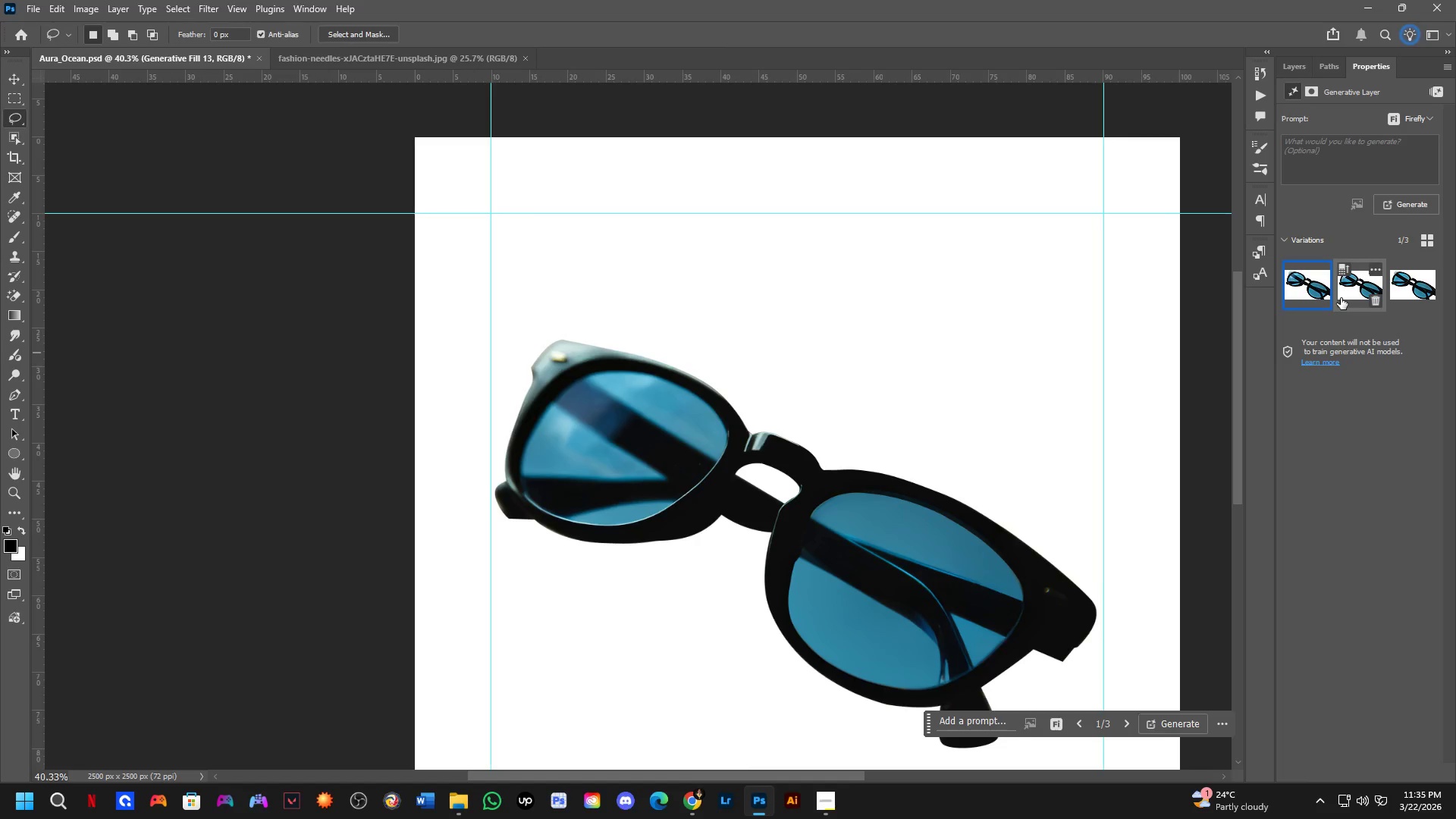 
left_click([1350, 293])
 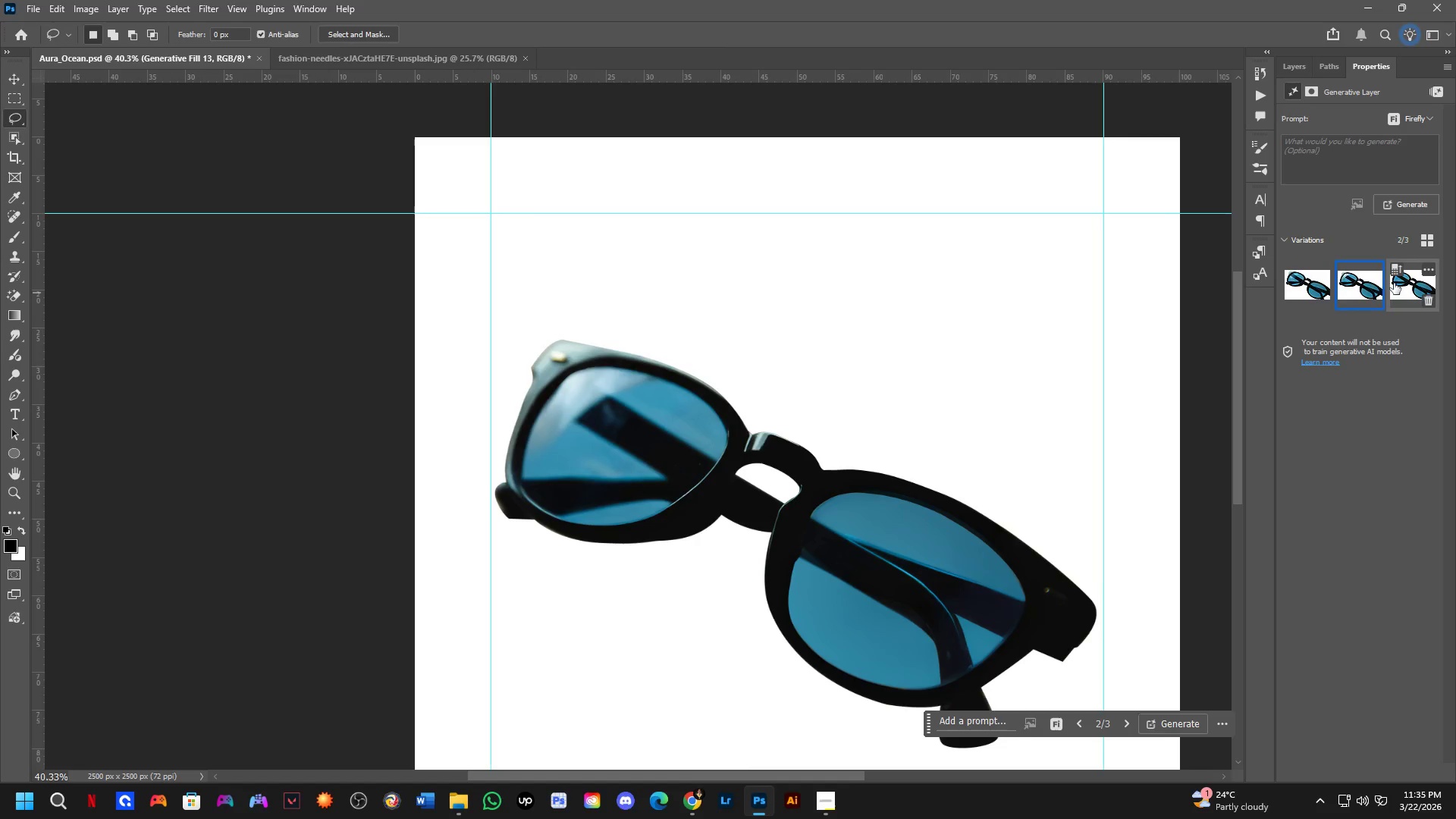 
left_click([1402, 290])
 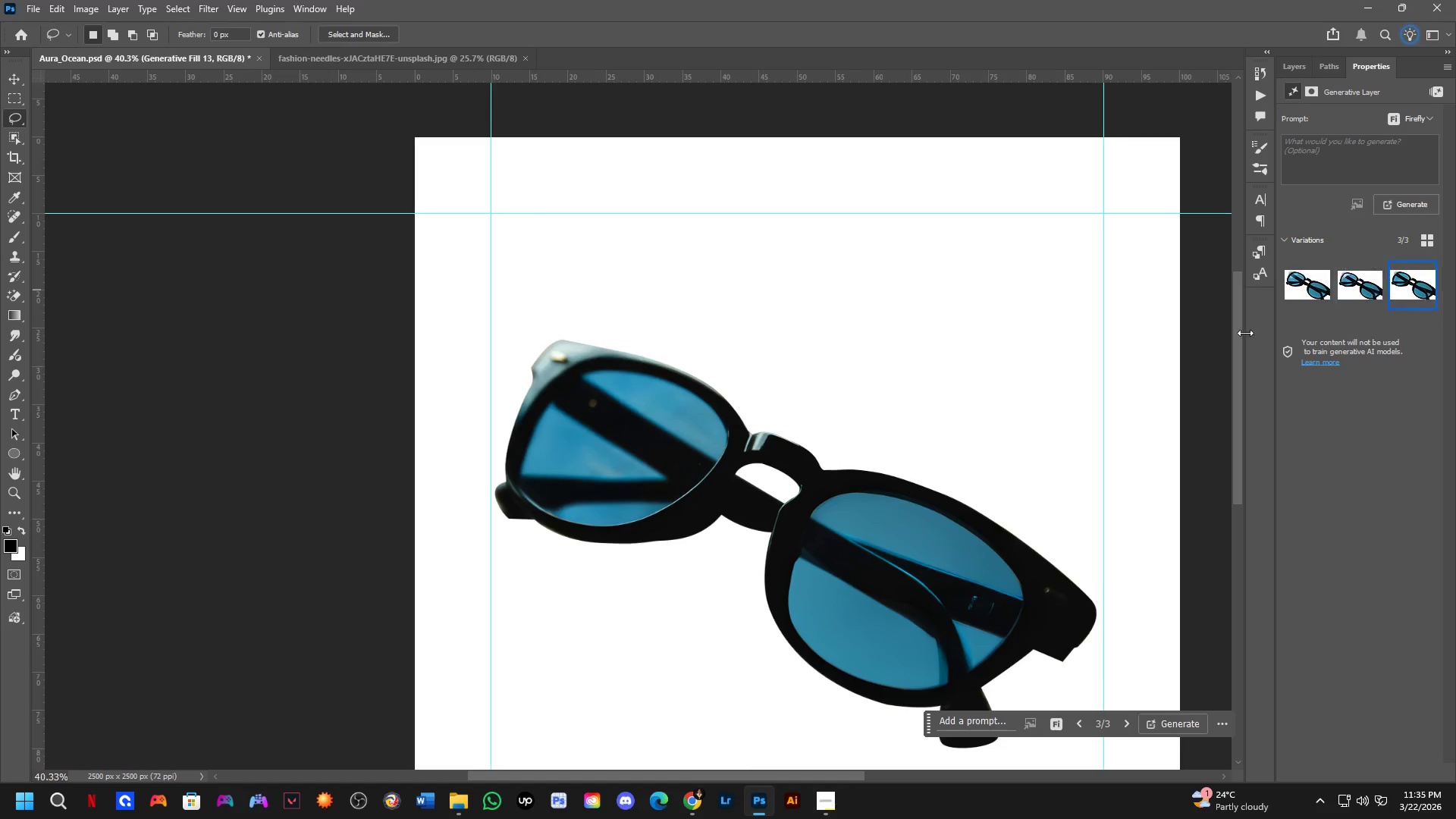 
scroll: coordinate [830, 371], scroll_direction: down, amount: 4.0
 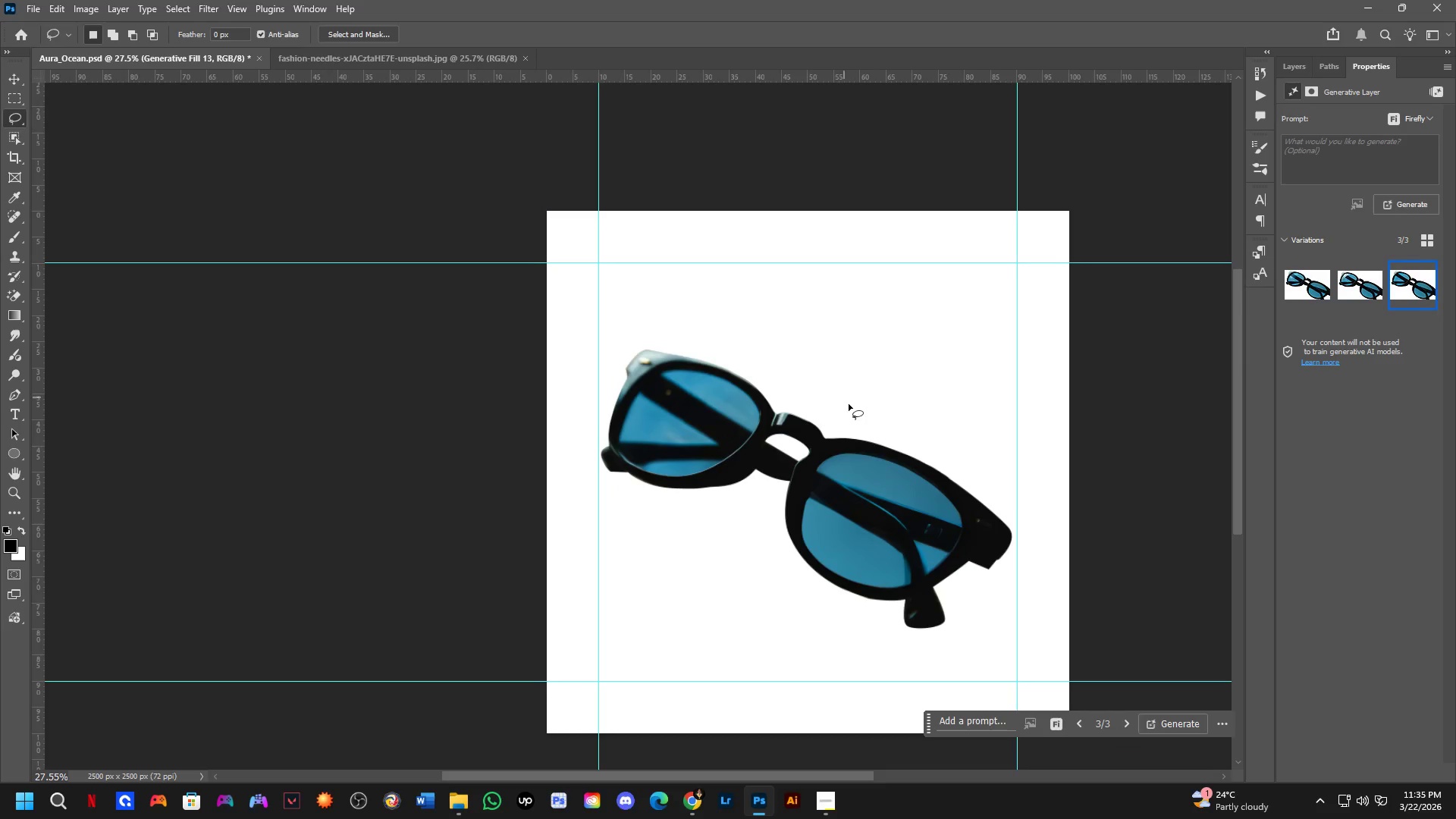 
hold_key(key=Space, duration=0.5)
 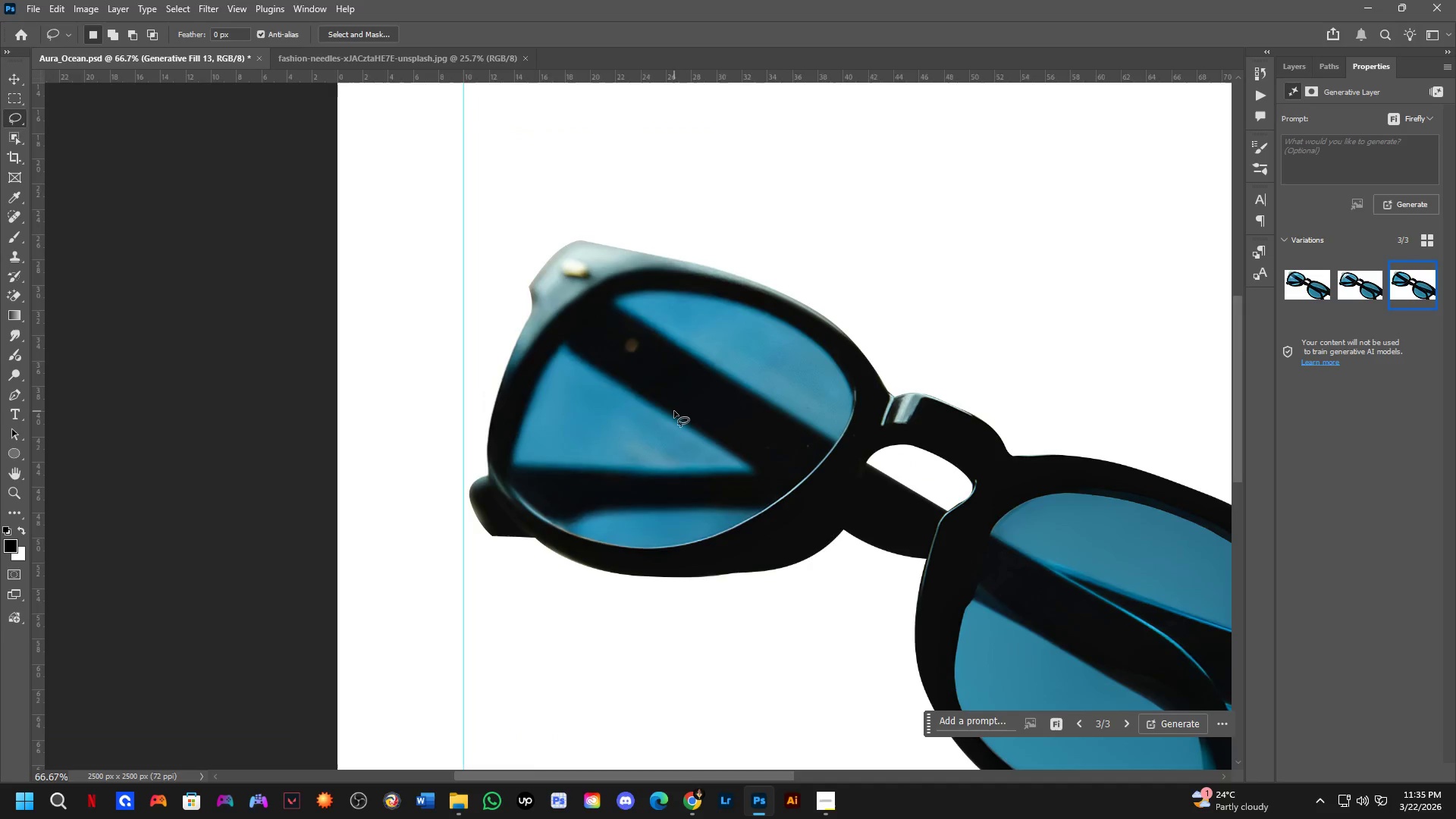 
left_click_drag(start_coordinate=[859, 416], to_coordinate=[851, 416])
 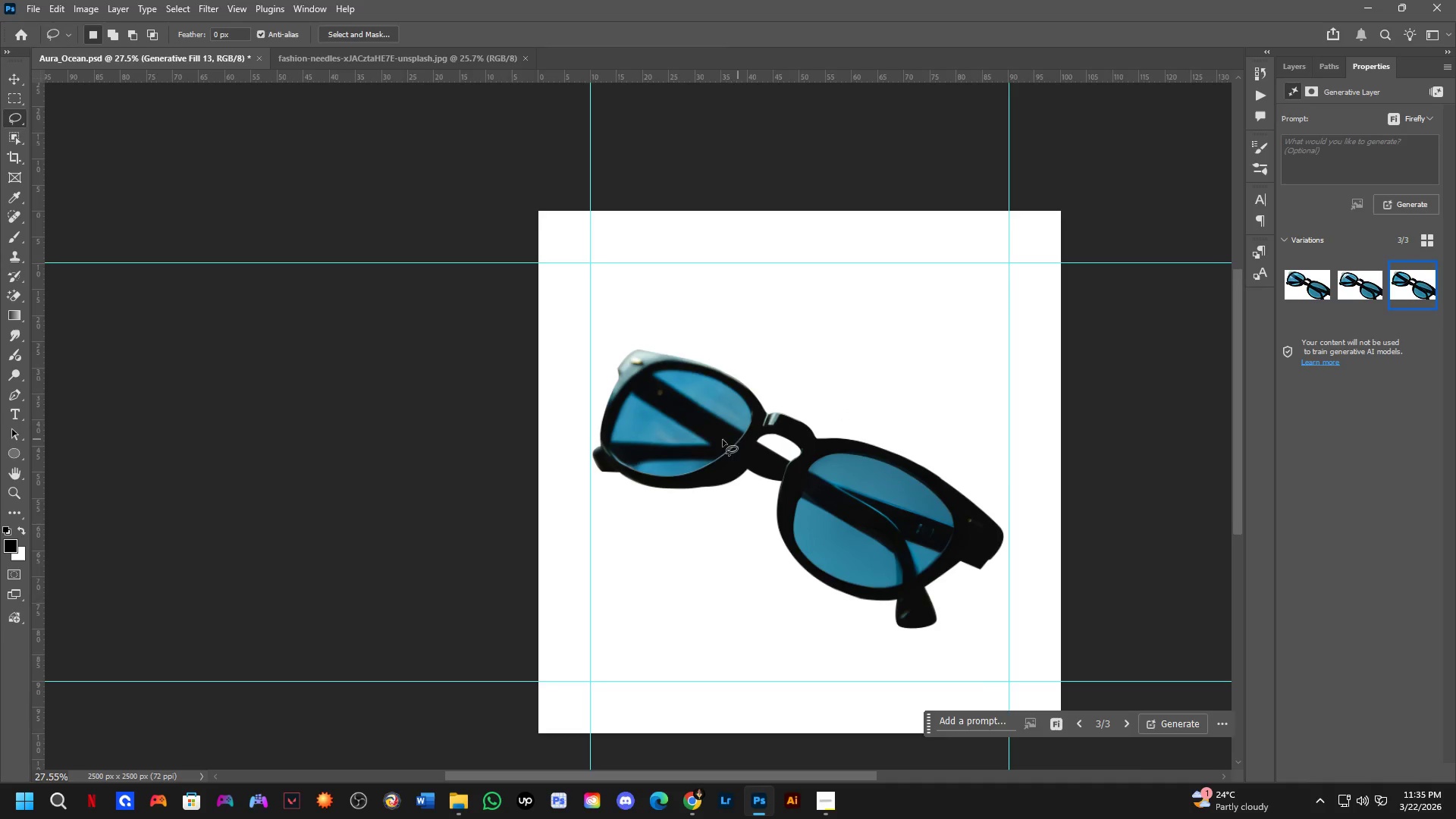 
key(Shift+ShiftLeft)
 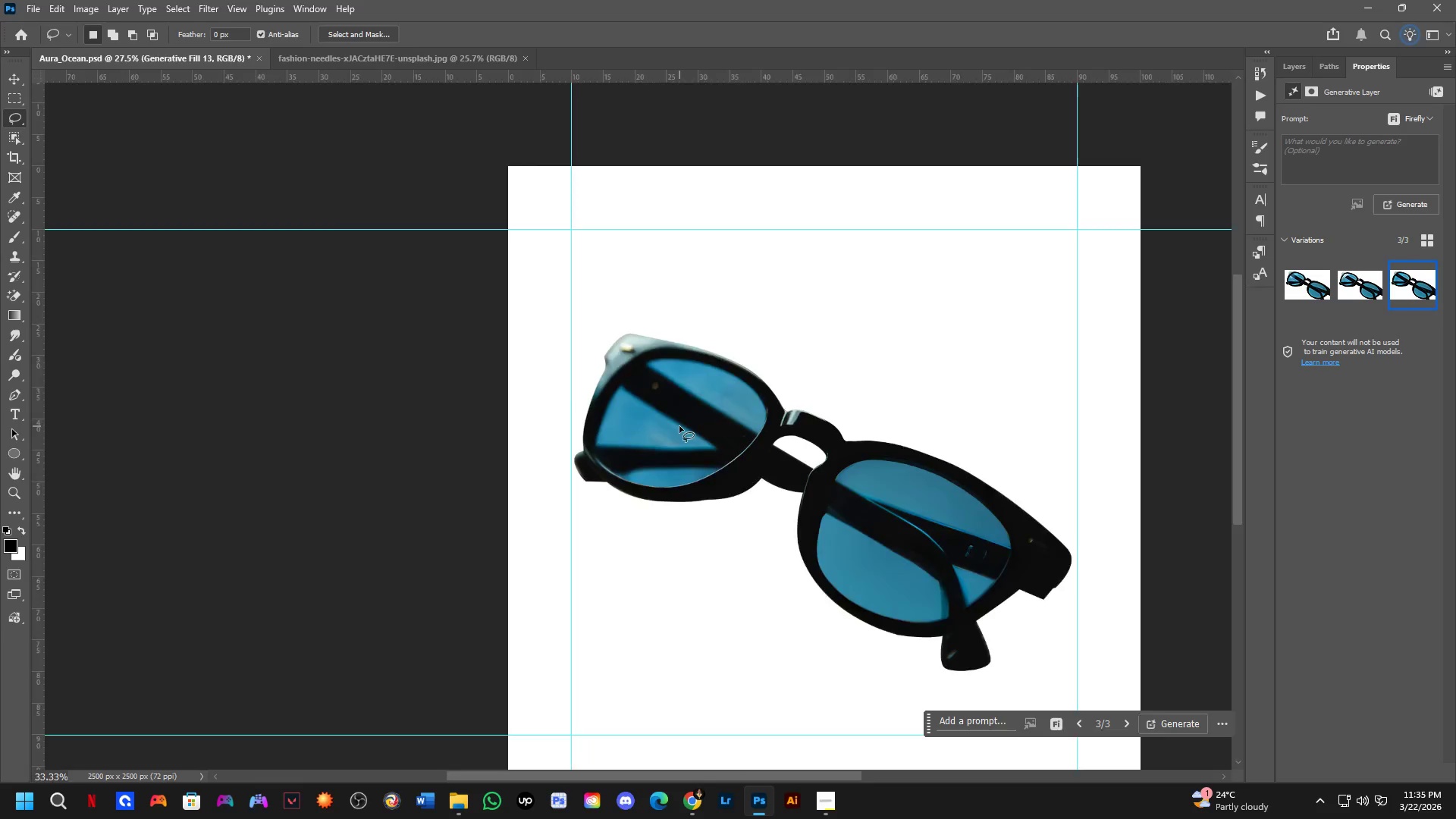 
scroll: coordinate [679, 426], scroll_direction: up, amount: 3.0
 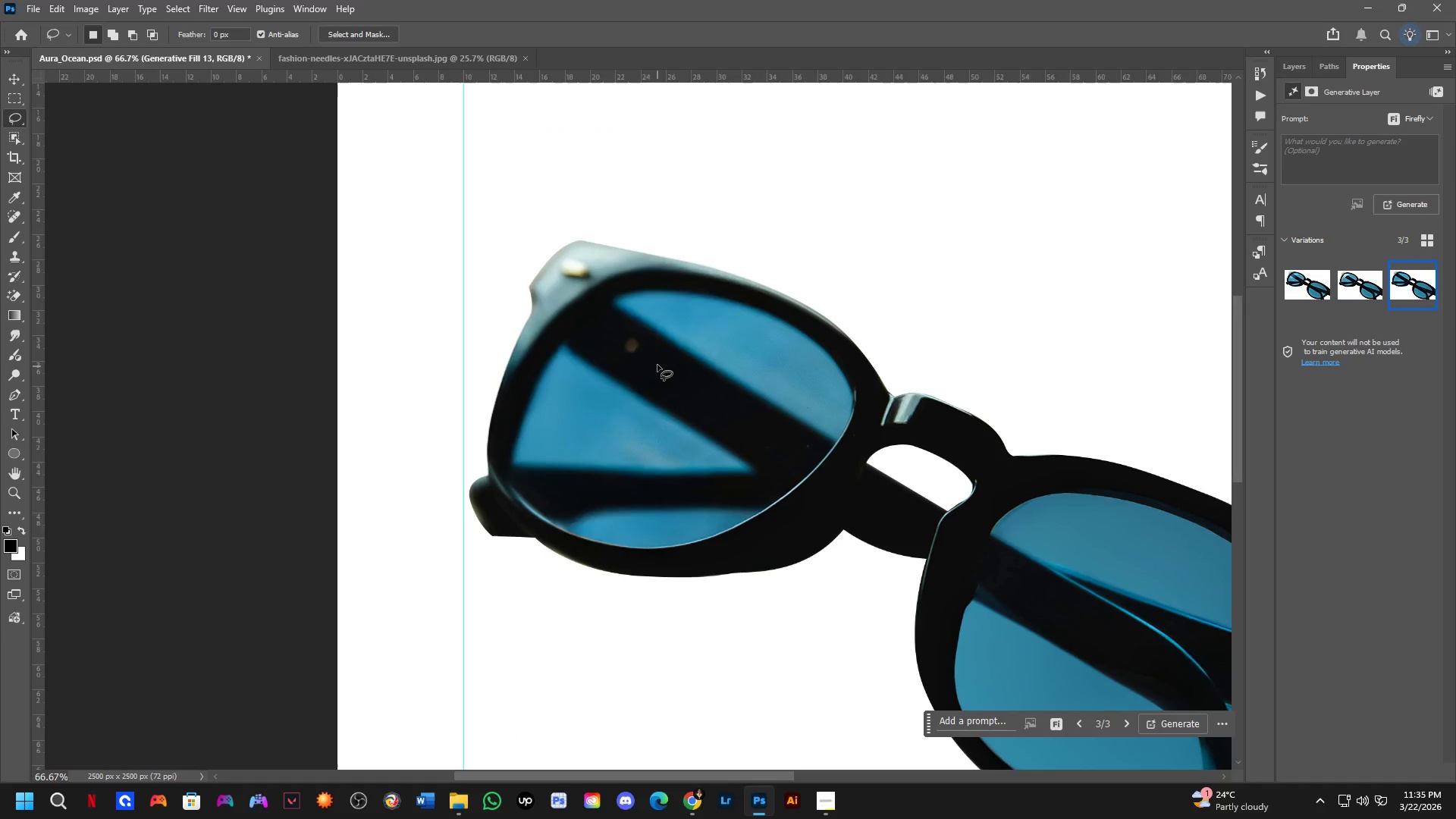 
left_click_drag(start_coordinate=[641, 334], to_coordinate=[655, 362])
 